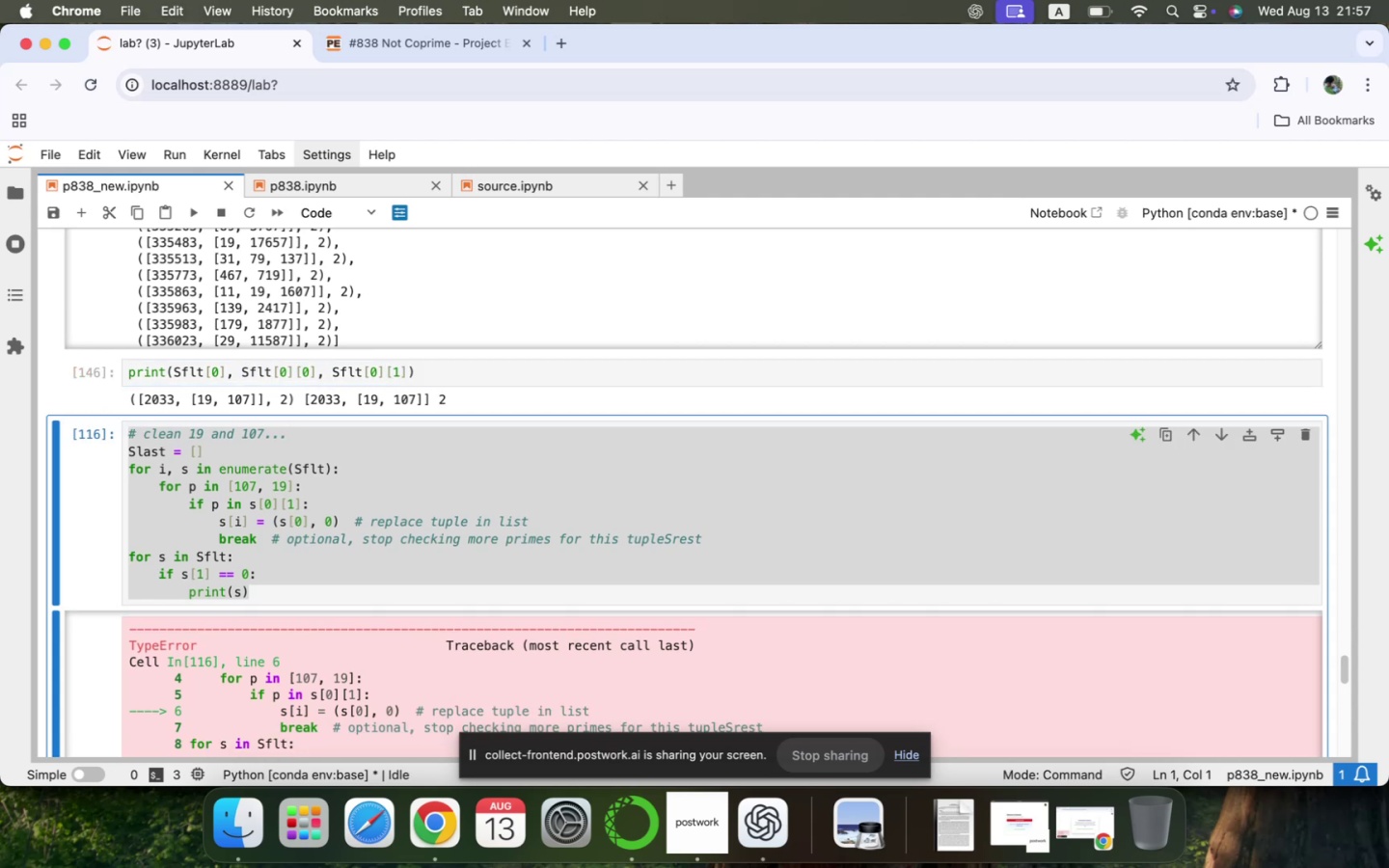 
scroll: coordinate [363, 401], scroll_direction: down, amount: 5.0
 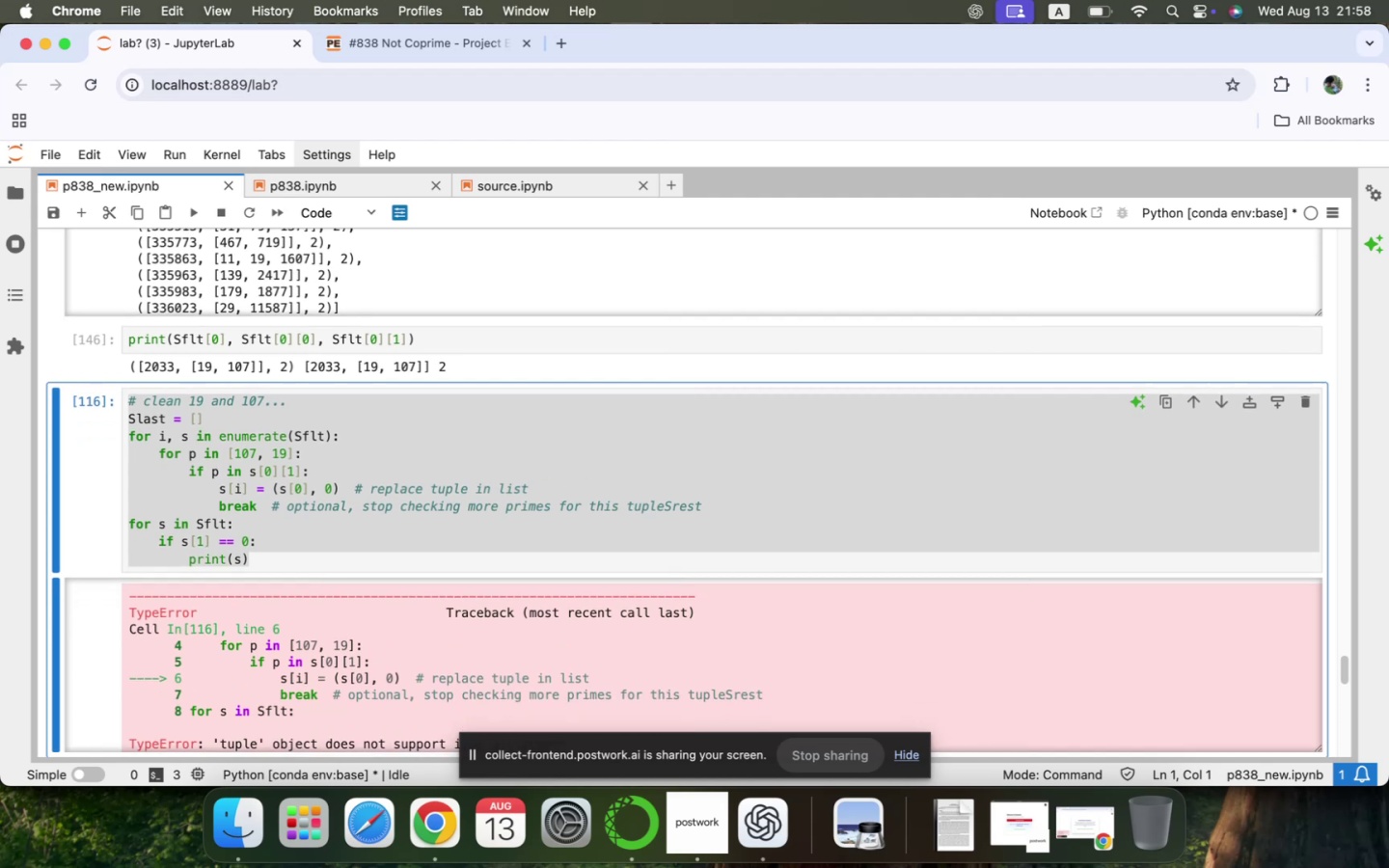 
wait(6.02)
 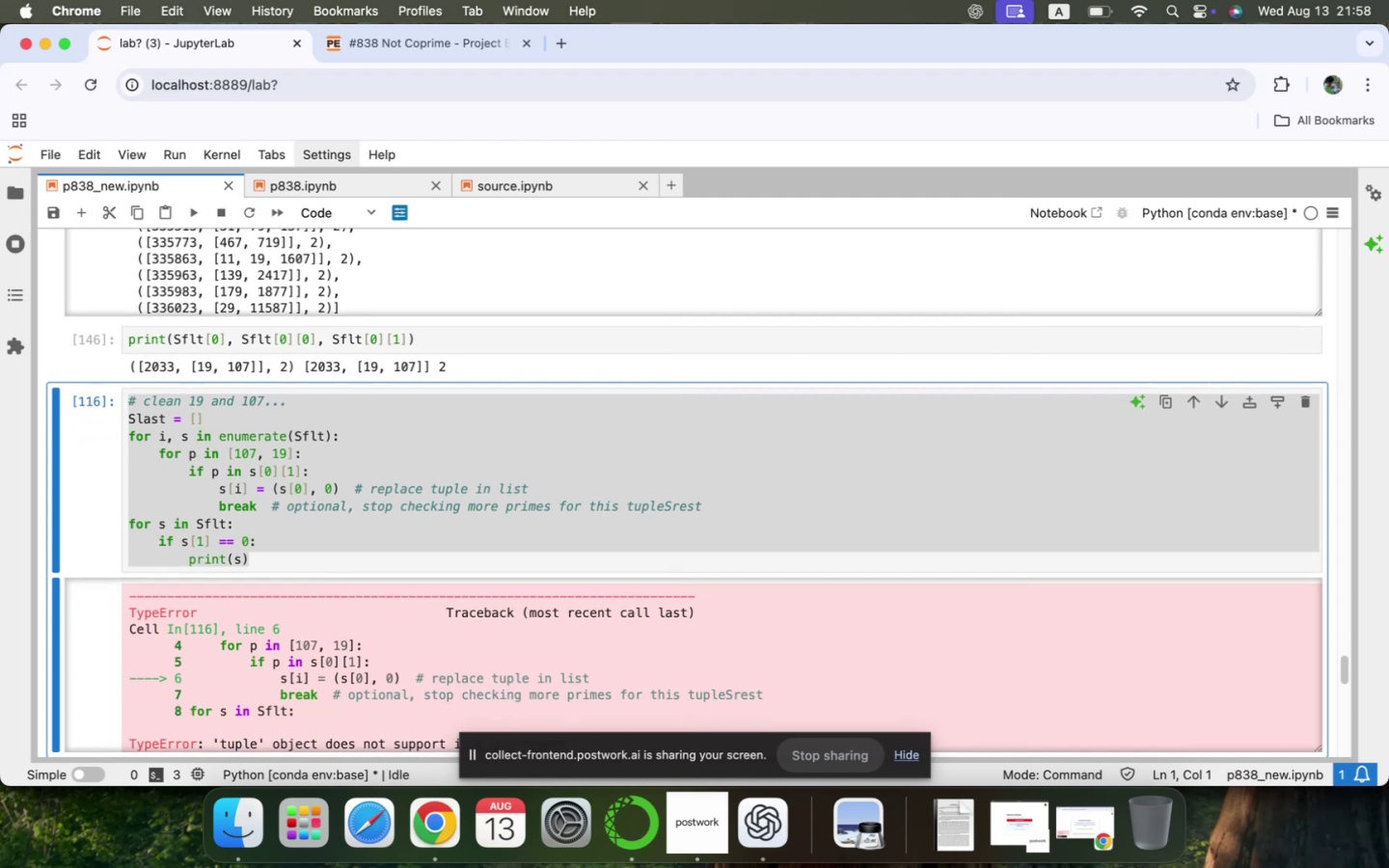 
scroll: coordinate [270, 427], scroll_direction: down, amount: 48.0
 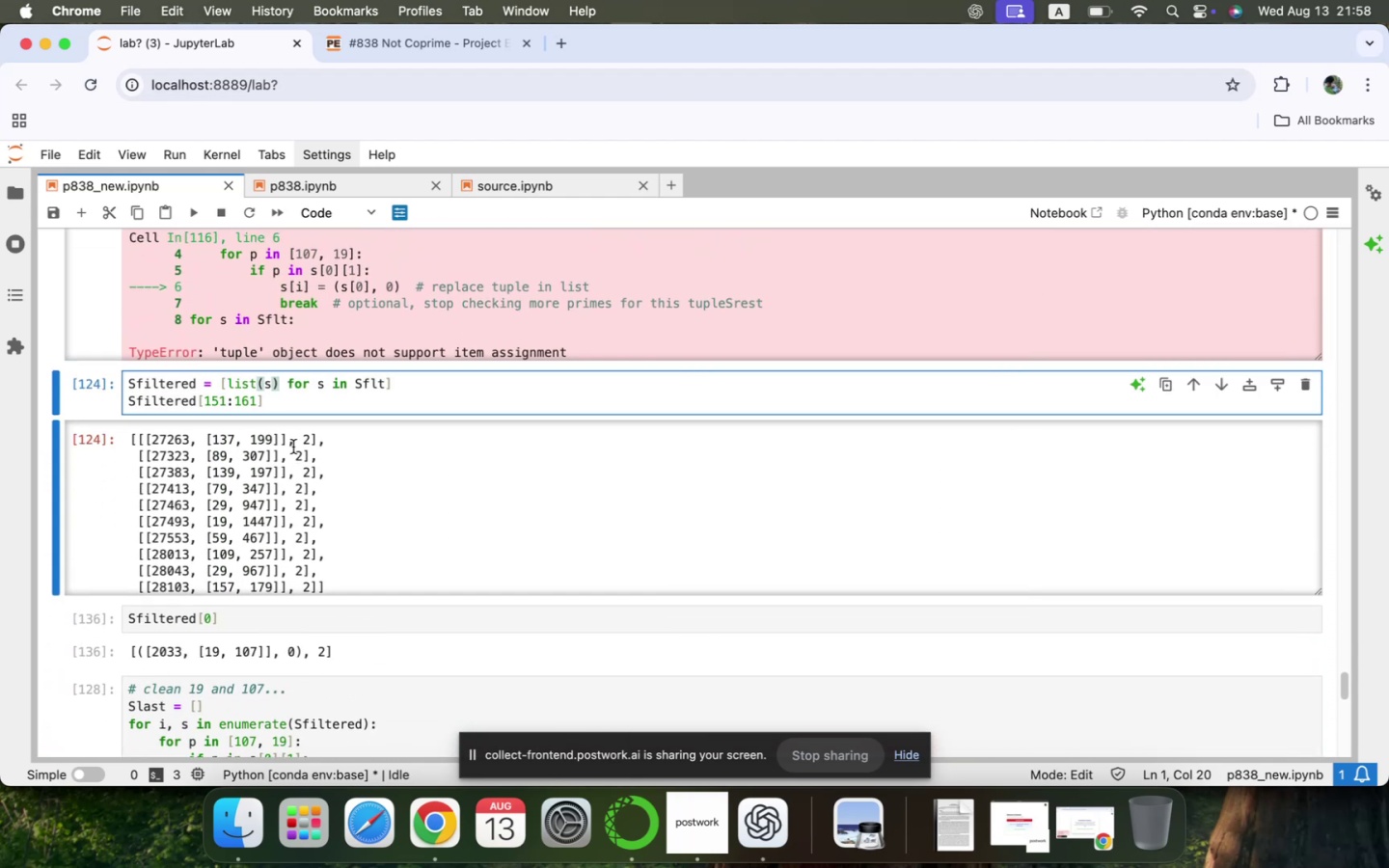 
key(ArrowRight)
 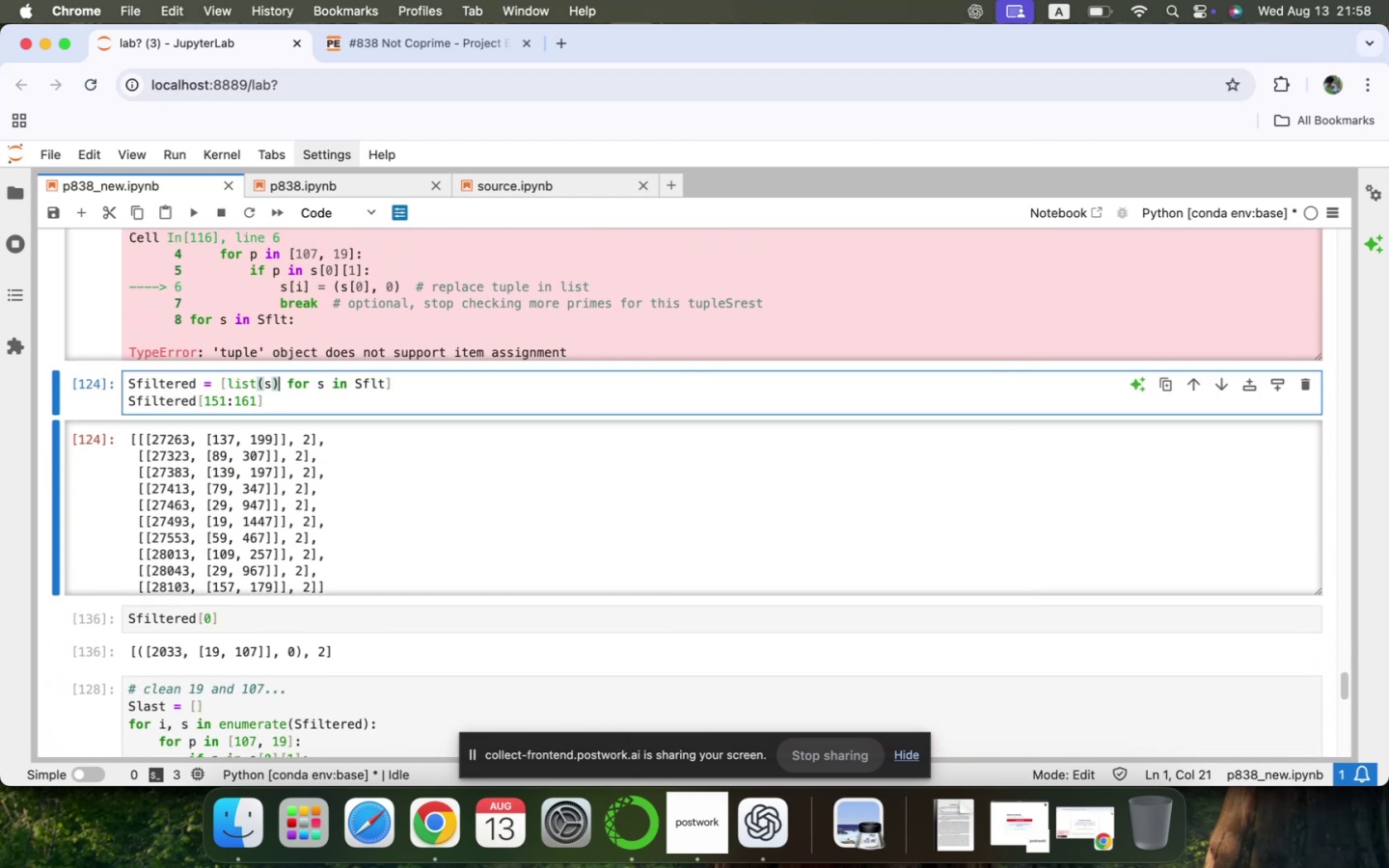 
key(Backspace)
 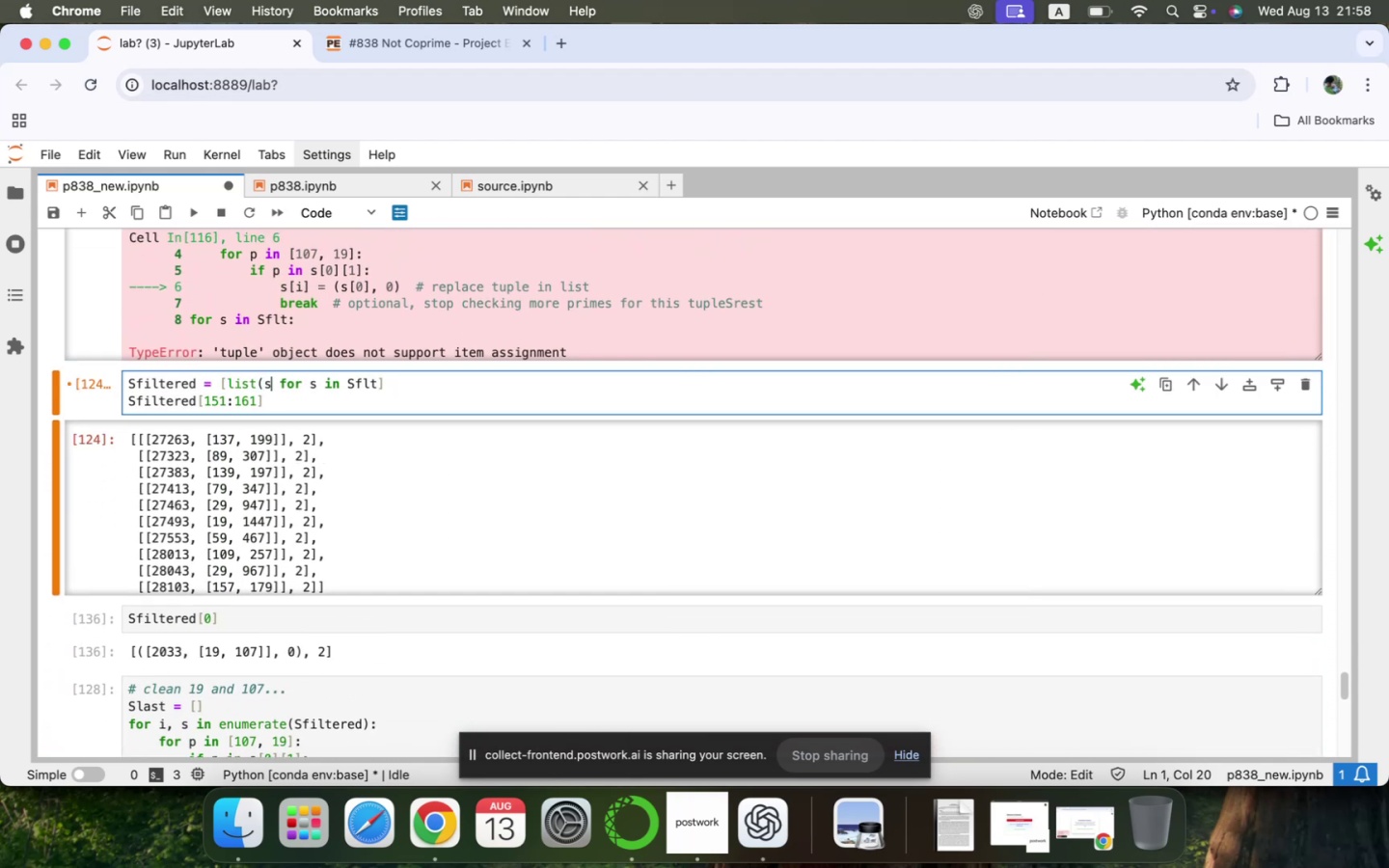 
key(Backspace)
 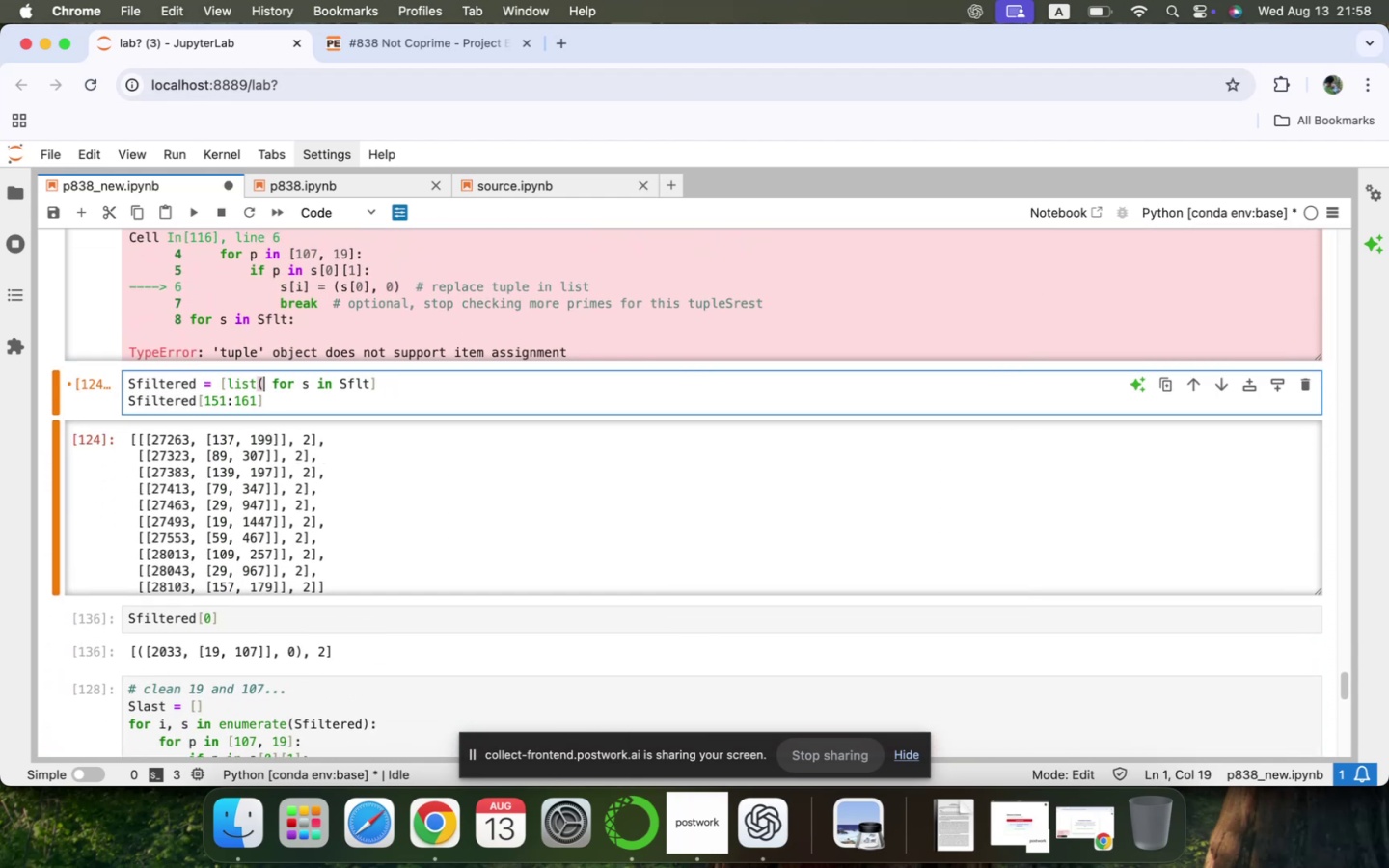 
key(Backspace)
 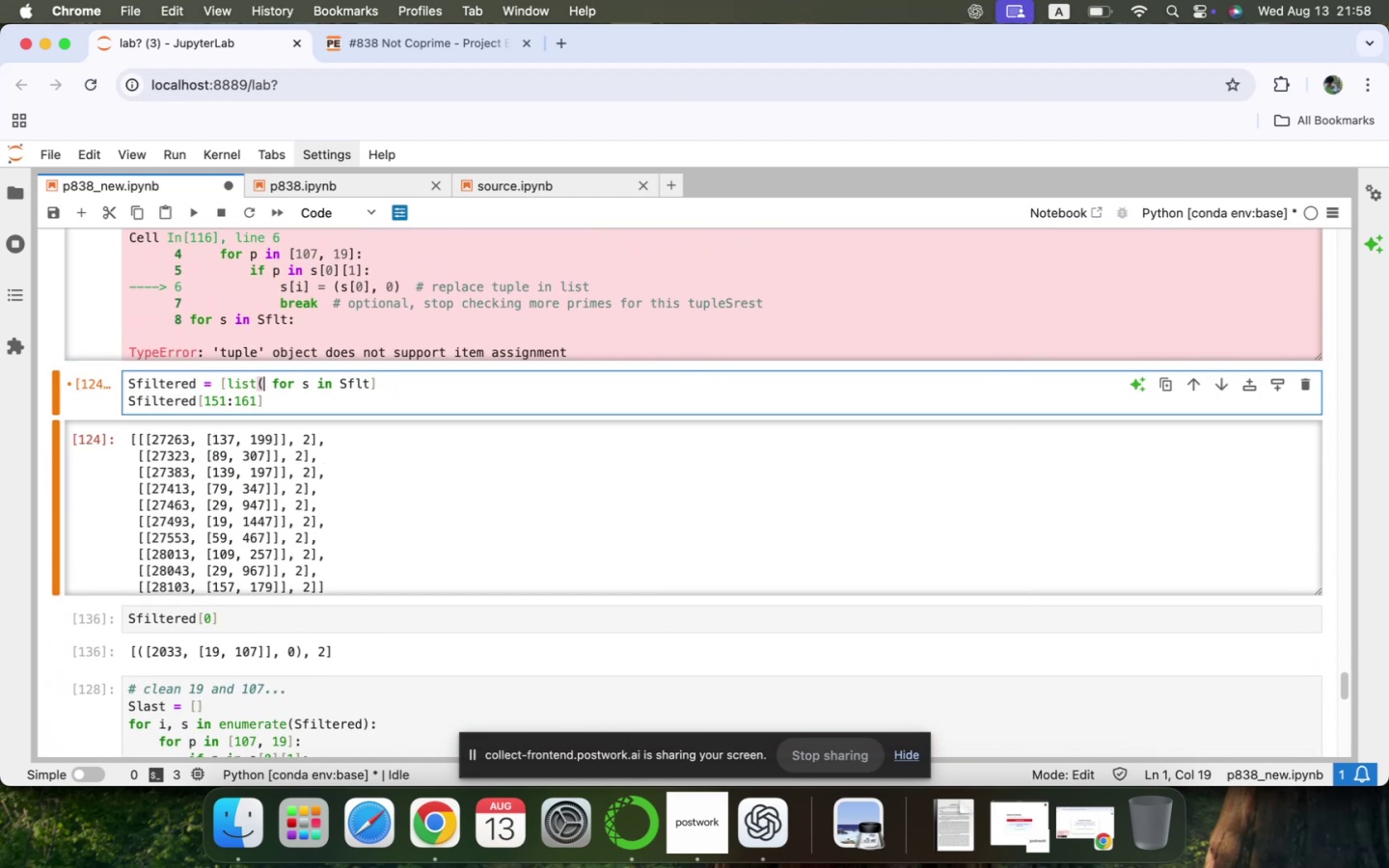 
key(Backspace)
 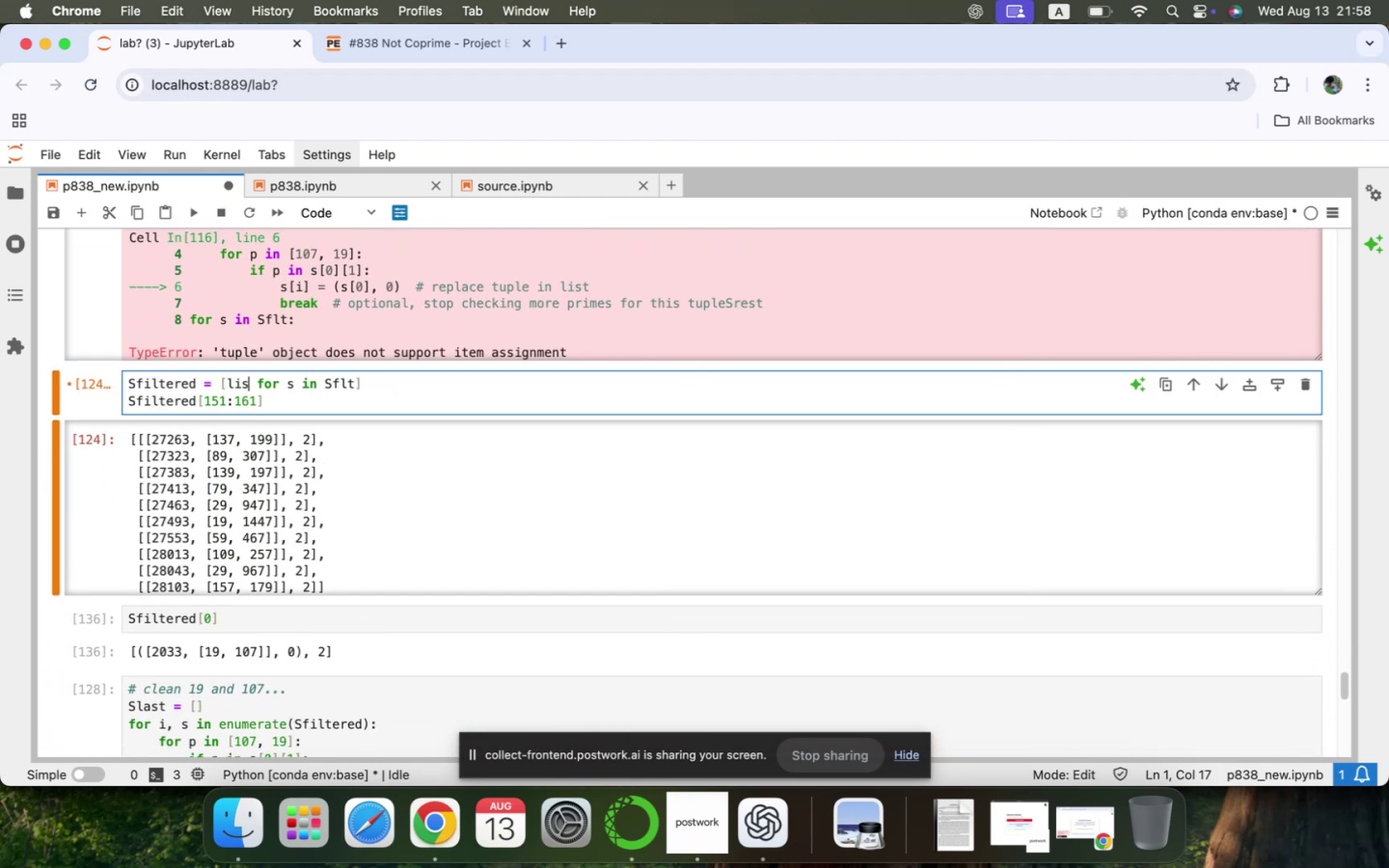 
key(Backspace)
 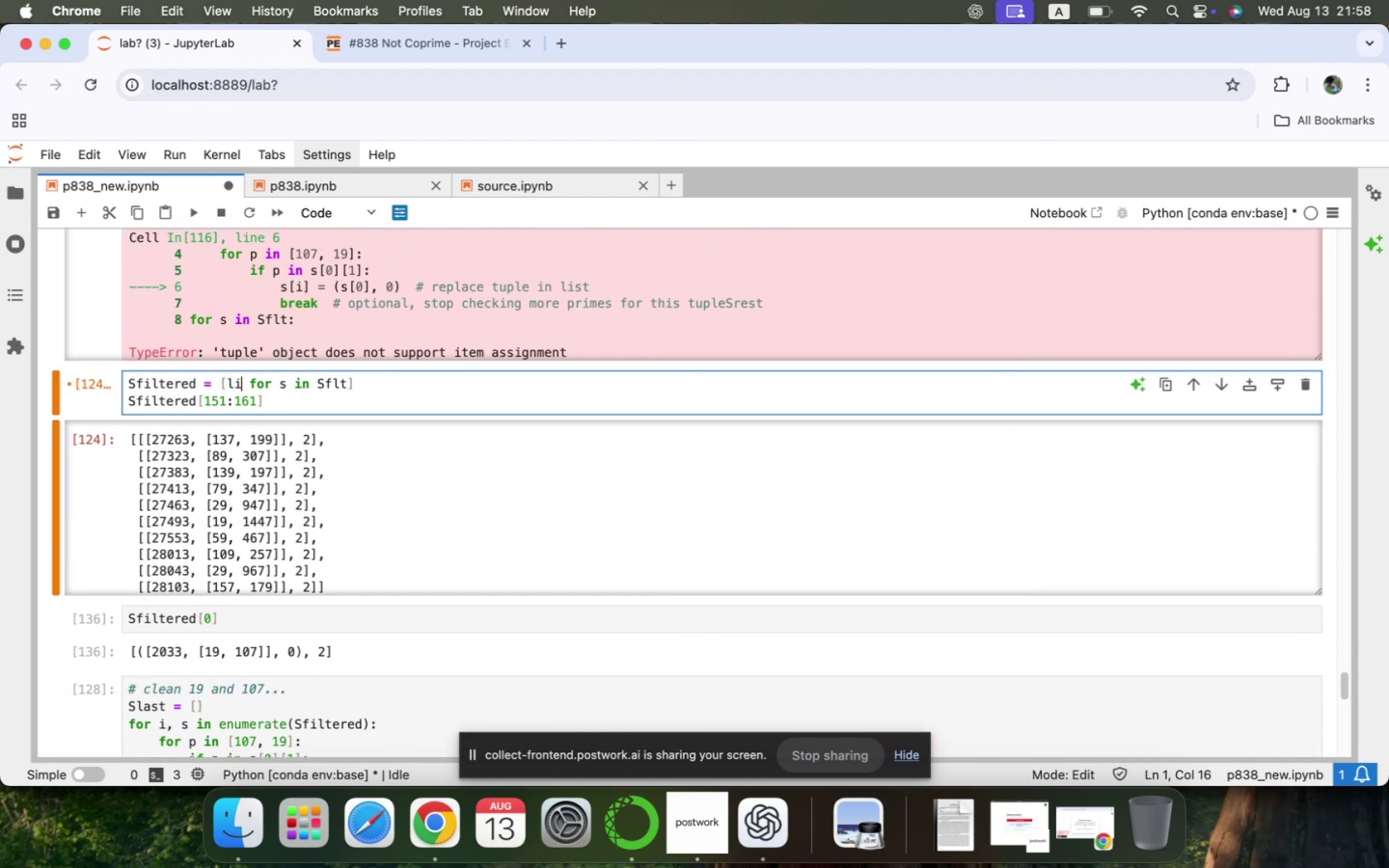 
key(Backspace)
 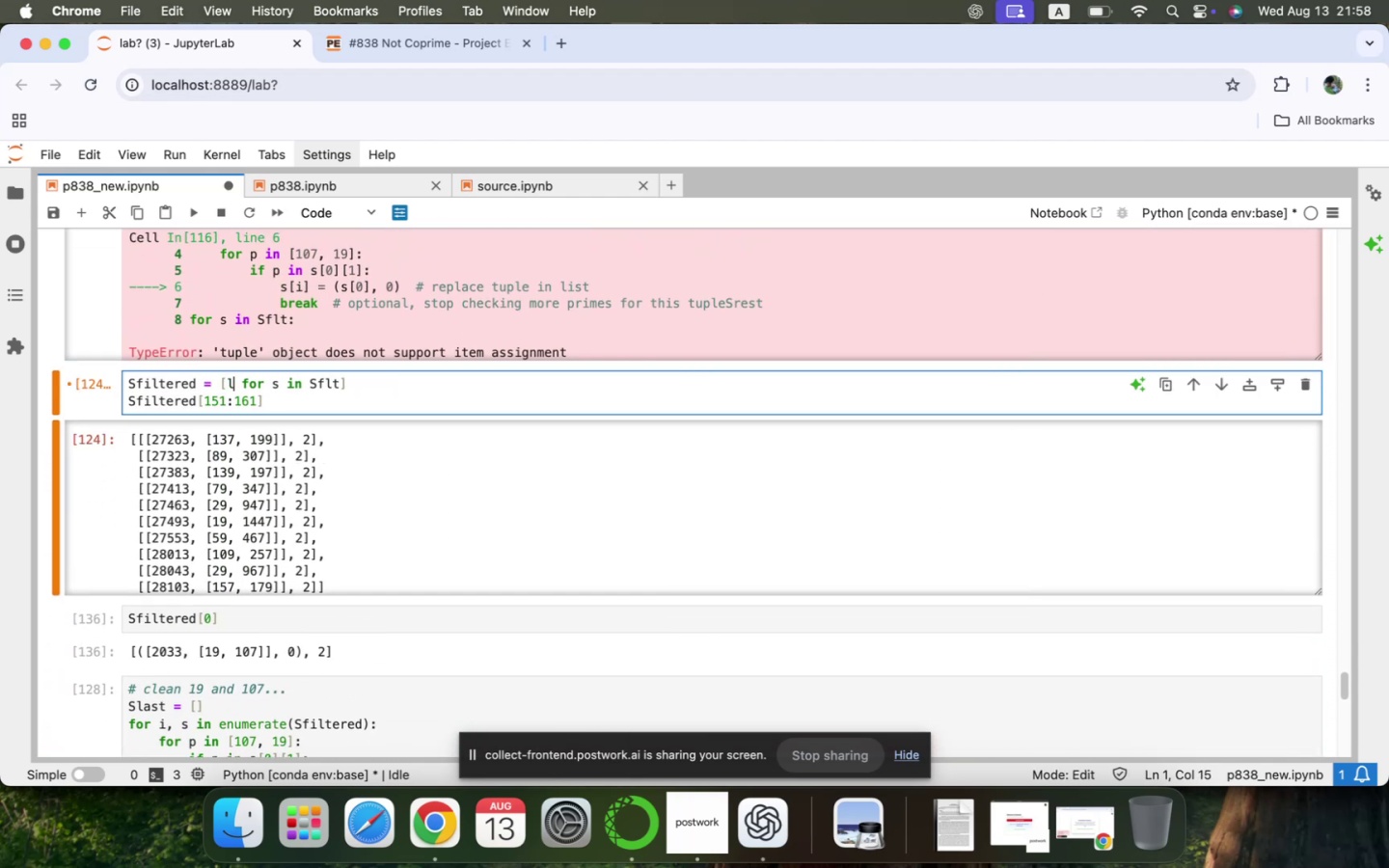 
key(Backspace)
 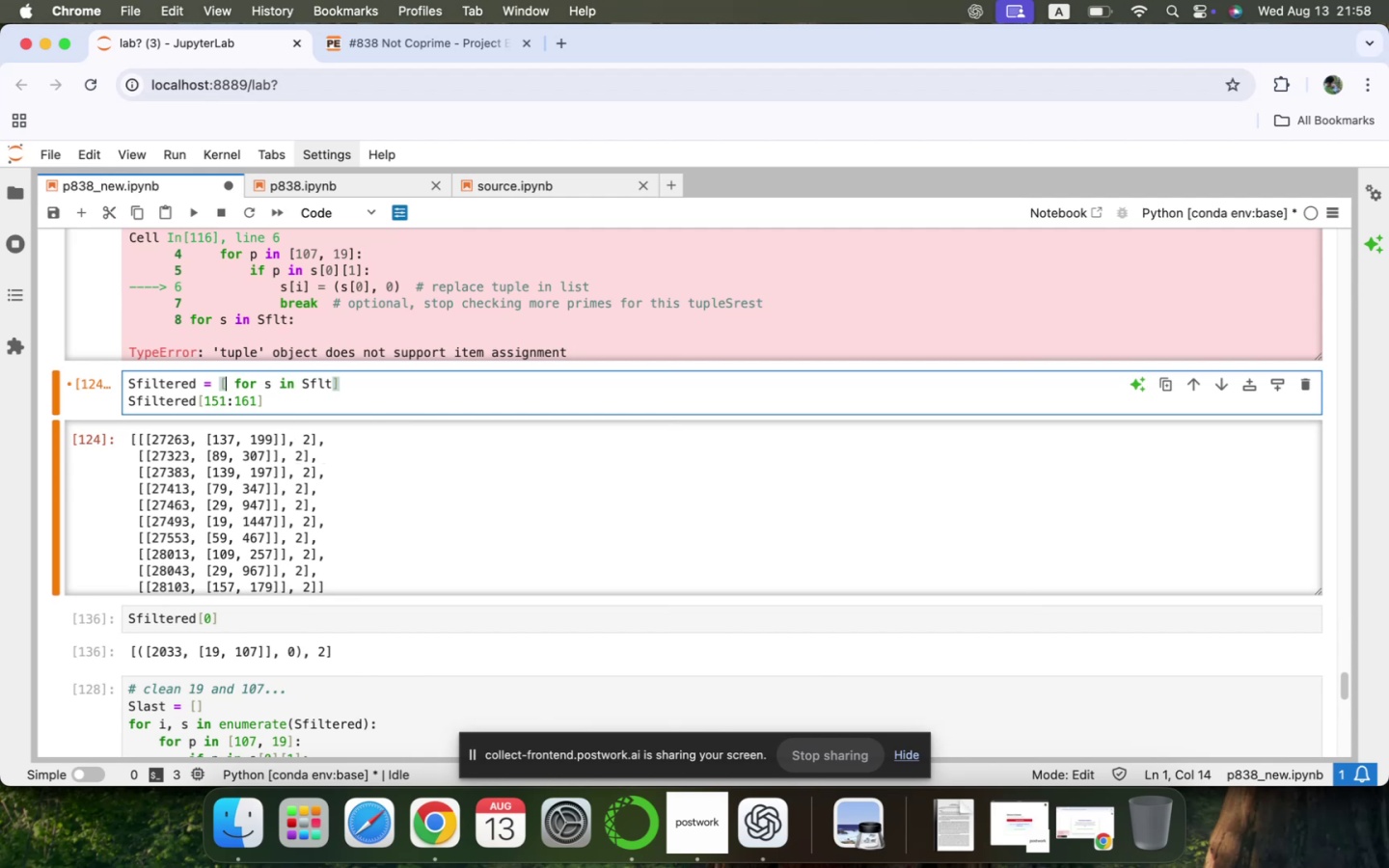 
key(BracketLeft)
 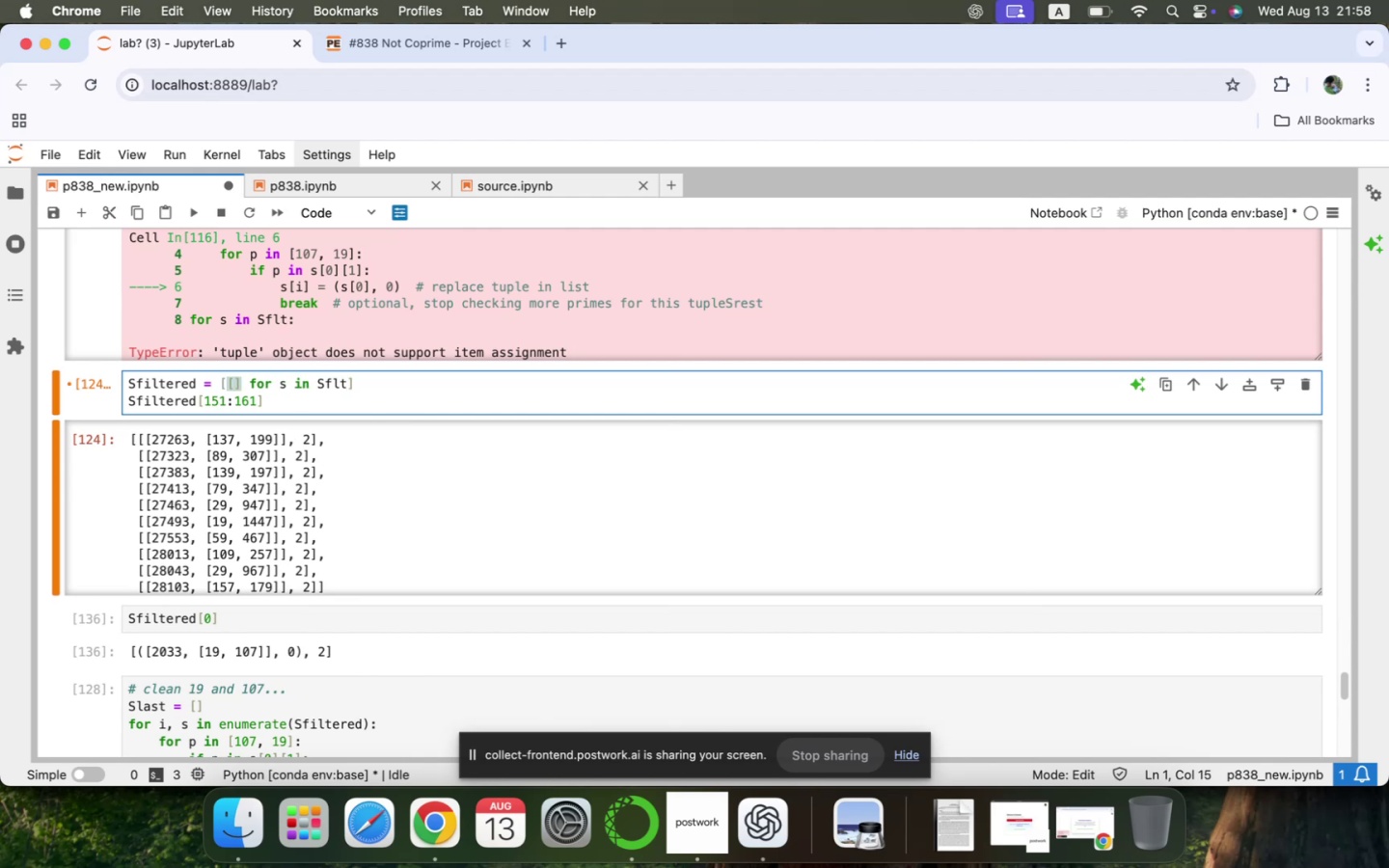 
key(S)
 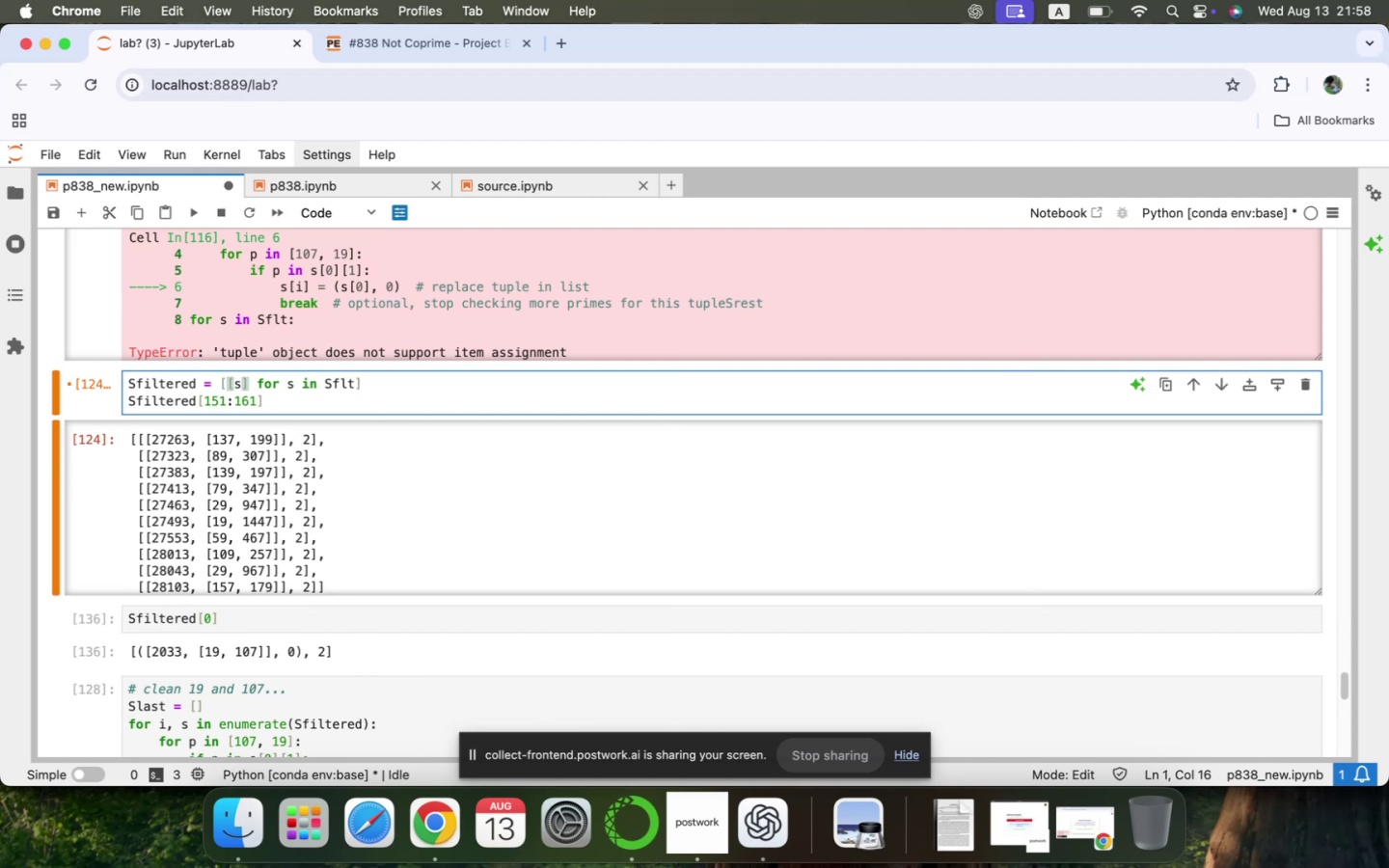 
key(BracketLeft)
 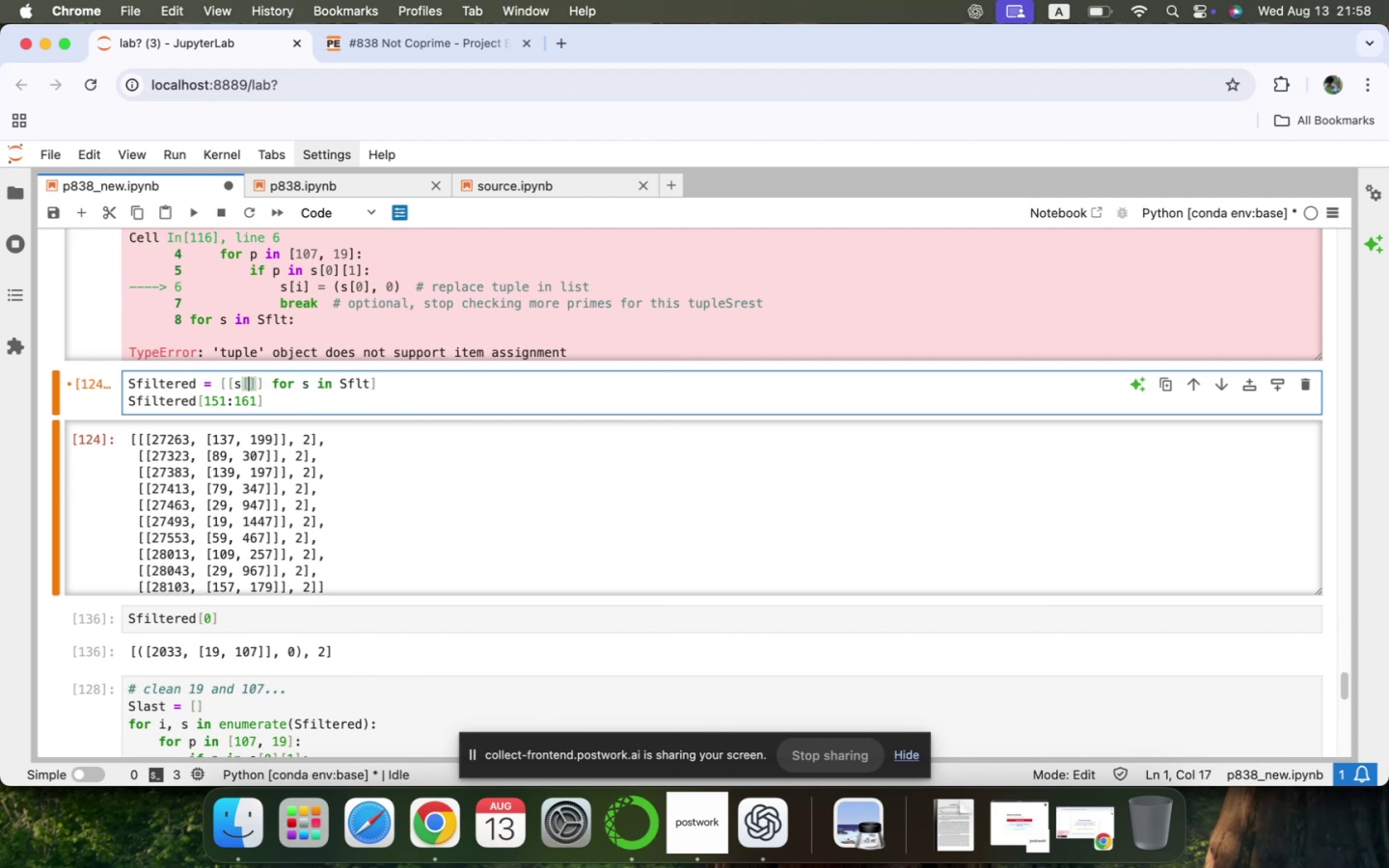 
key(0)
 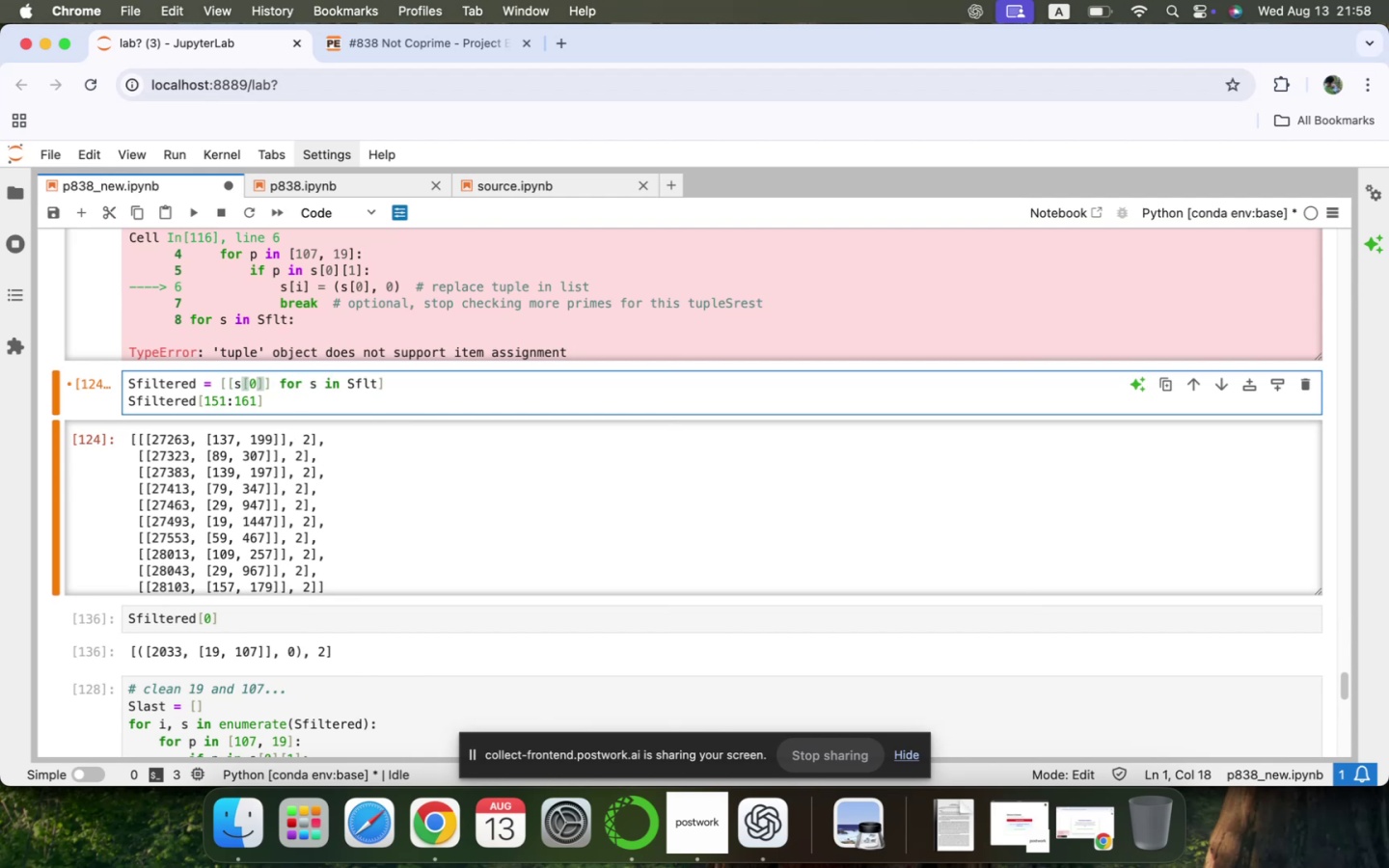 
key(ArrowRight)
 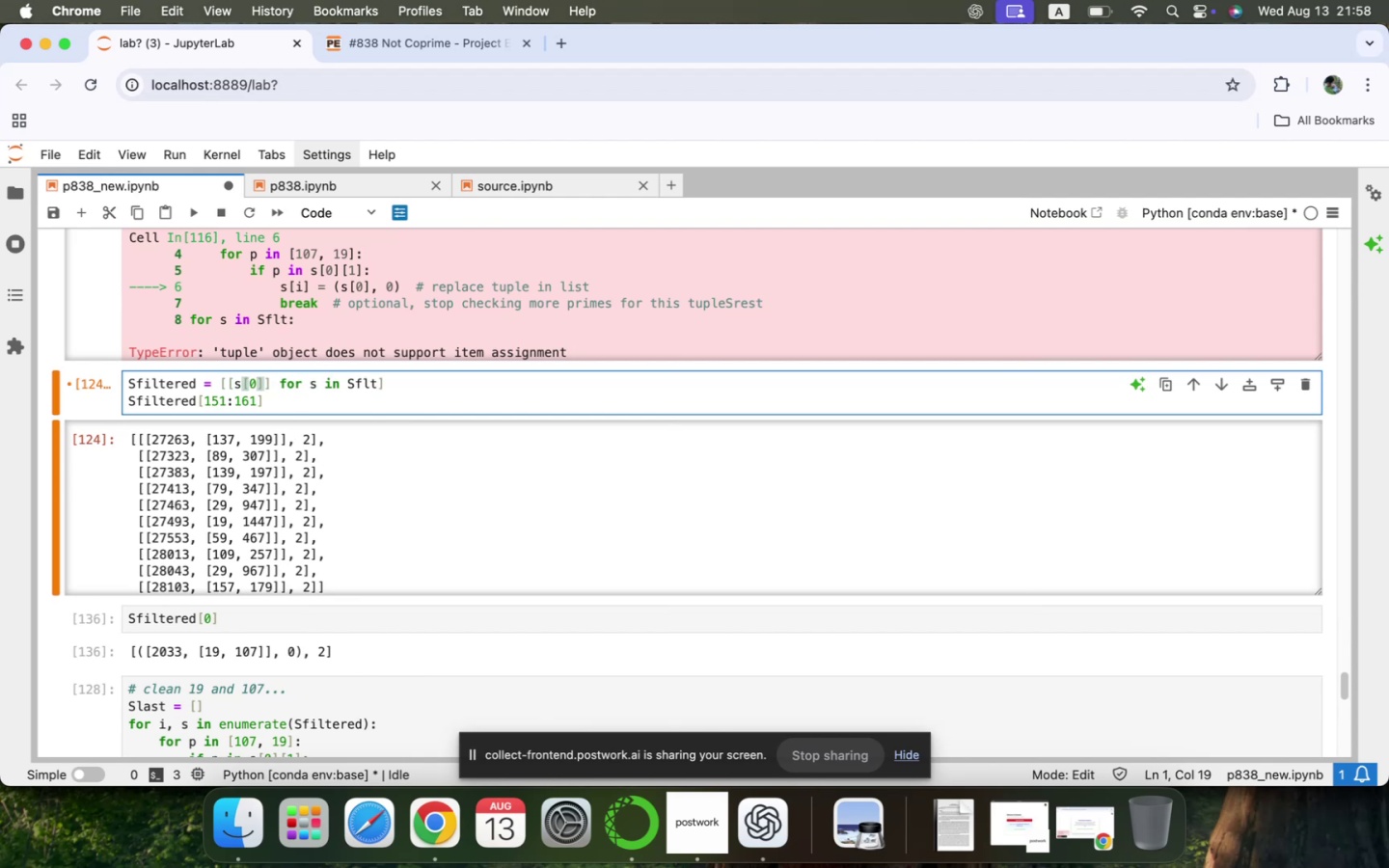 
key(Comma)
 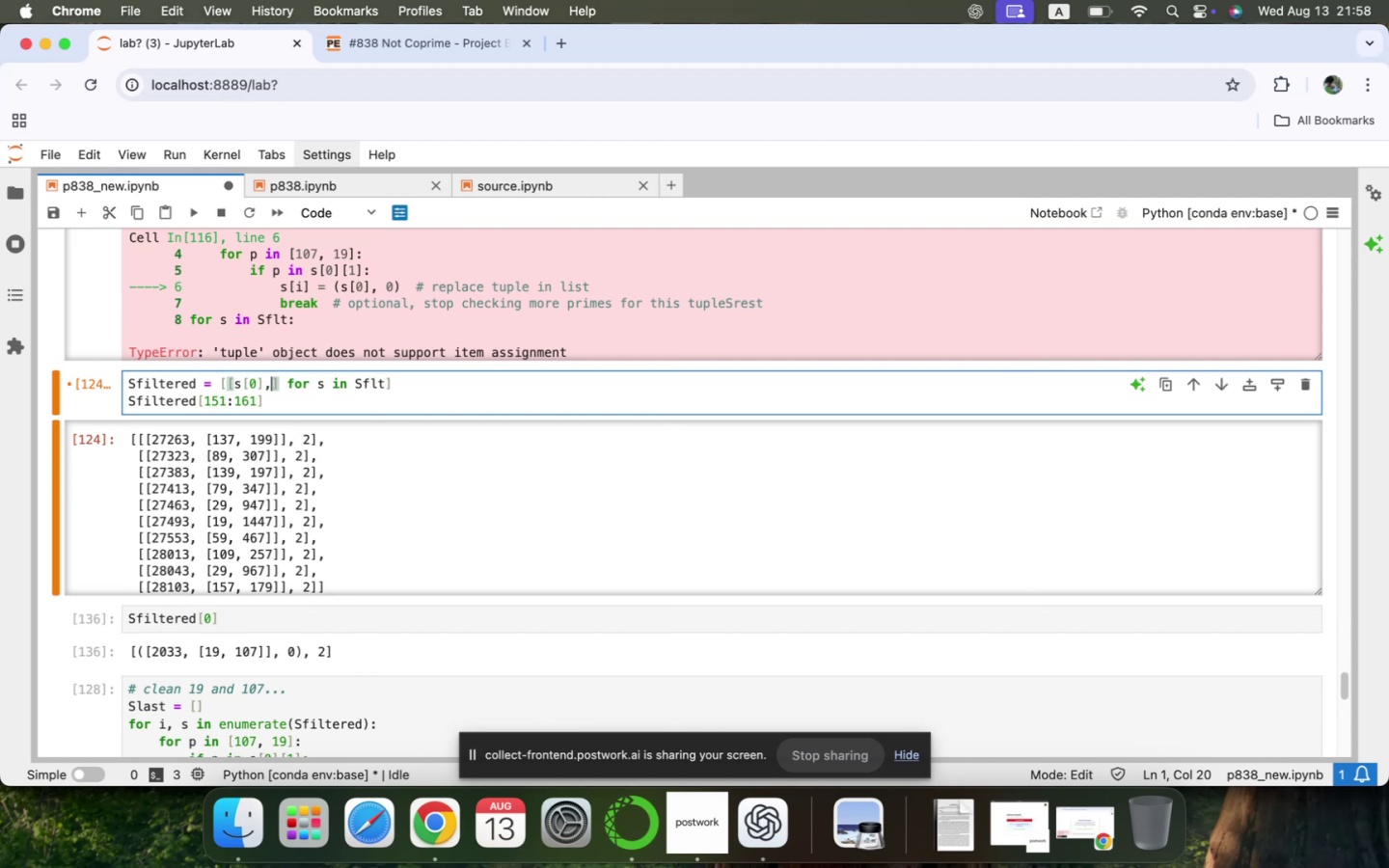 
key(Space)
 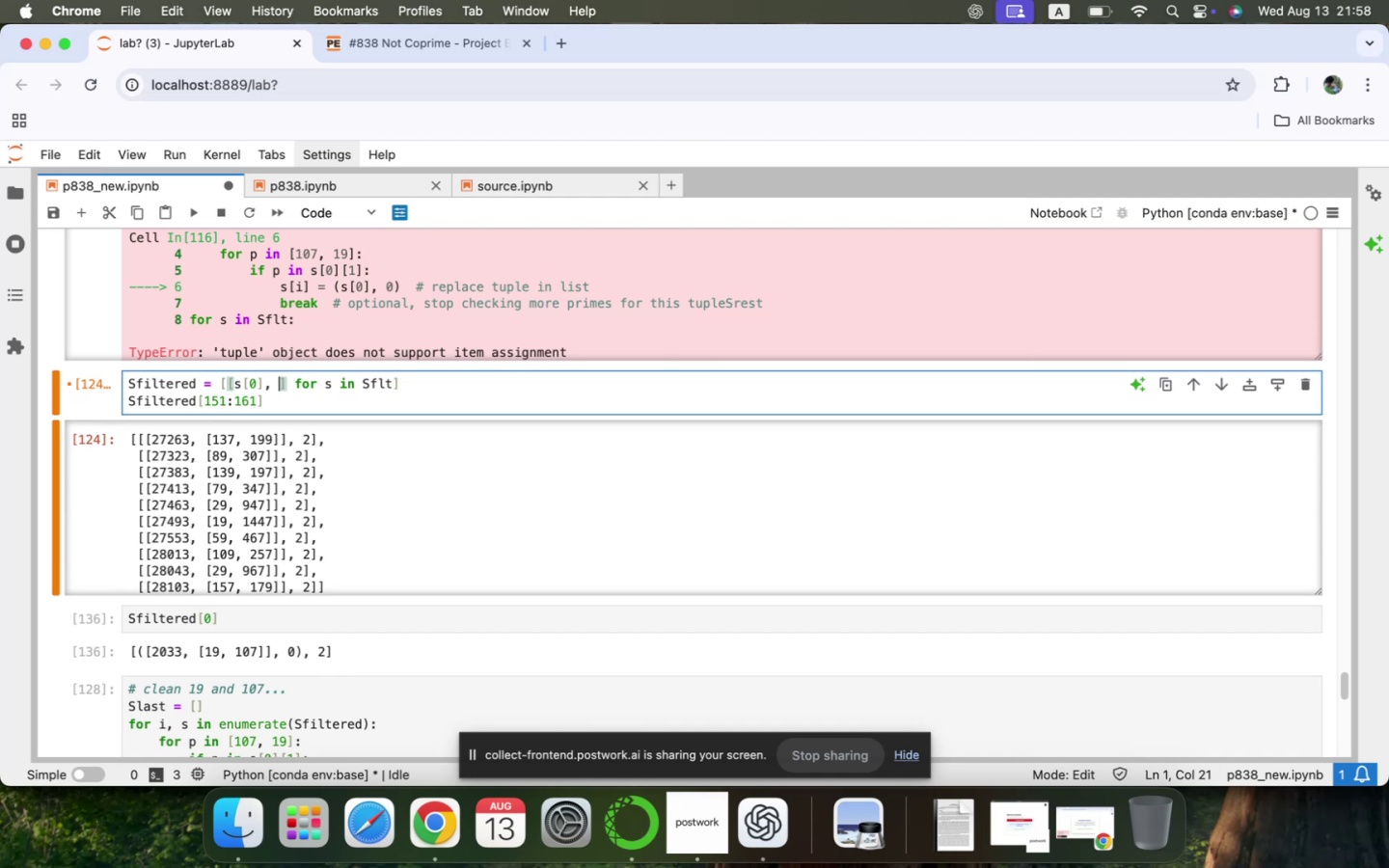 
key(S)
 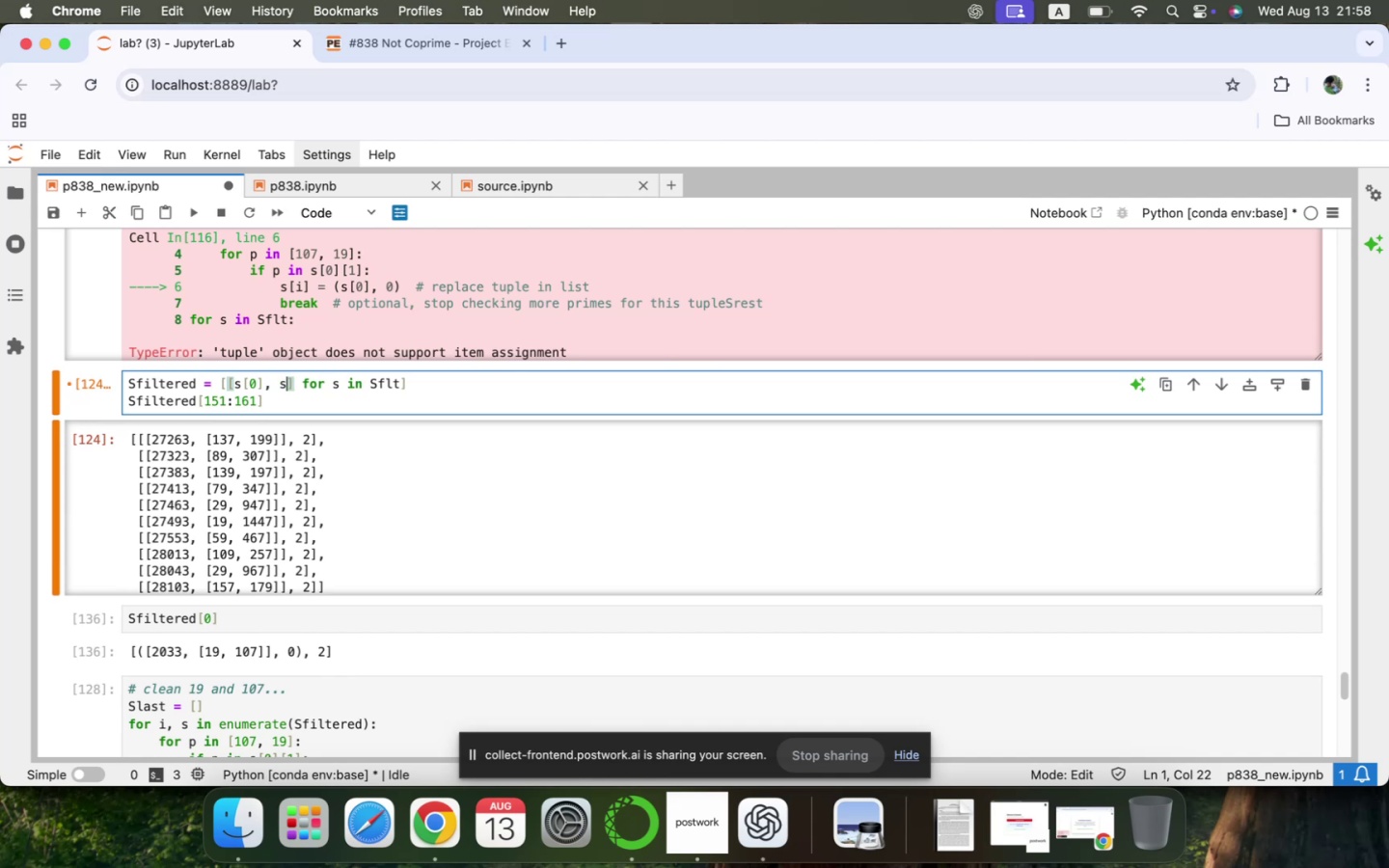 
key(BracketLeft)
 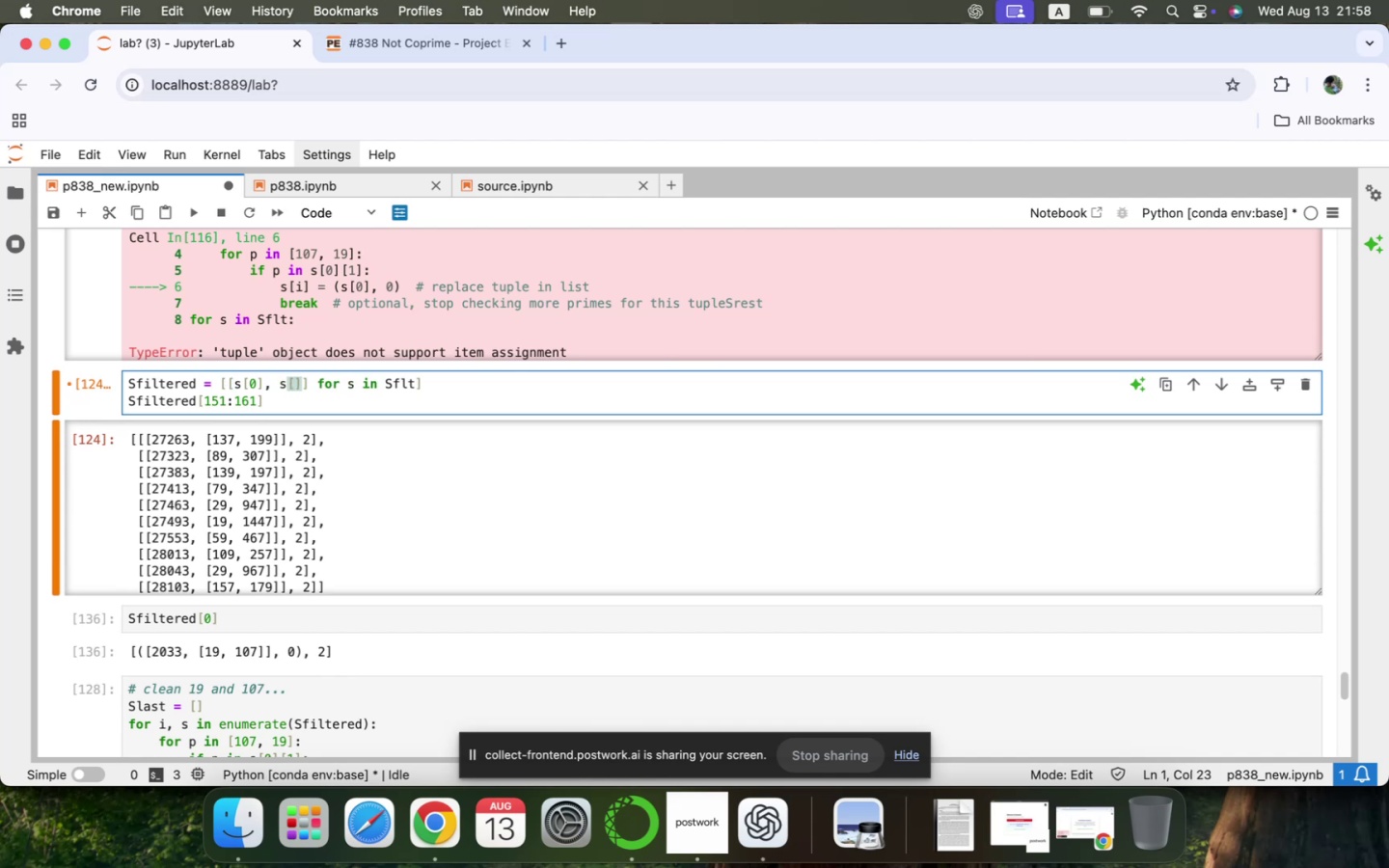 
key(1)
 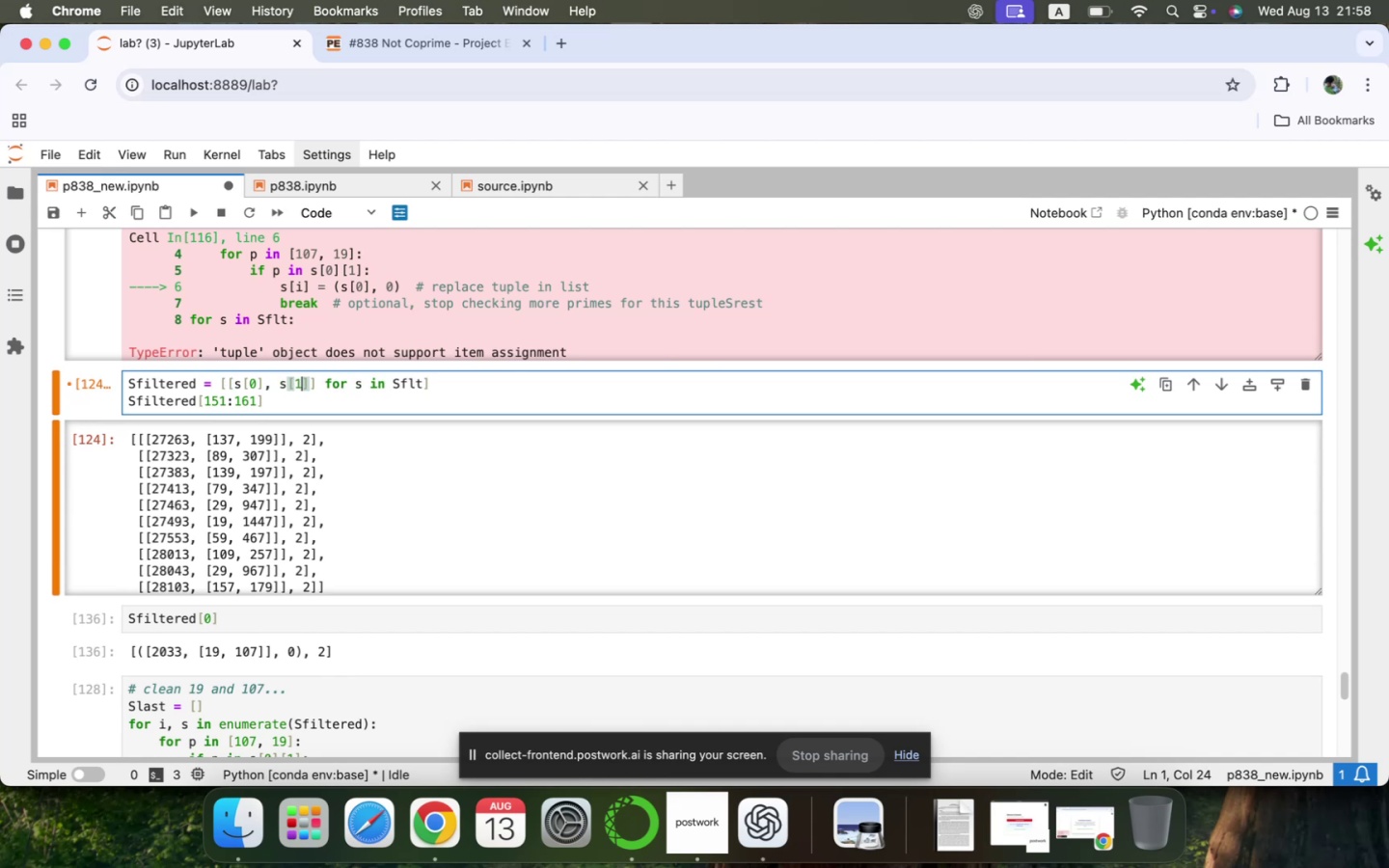 
key(ArrowRight)
 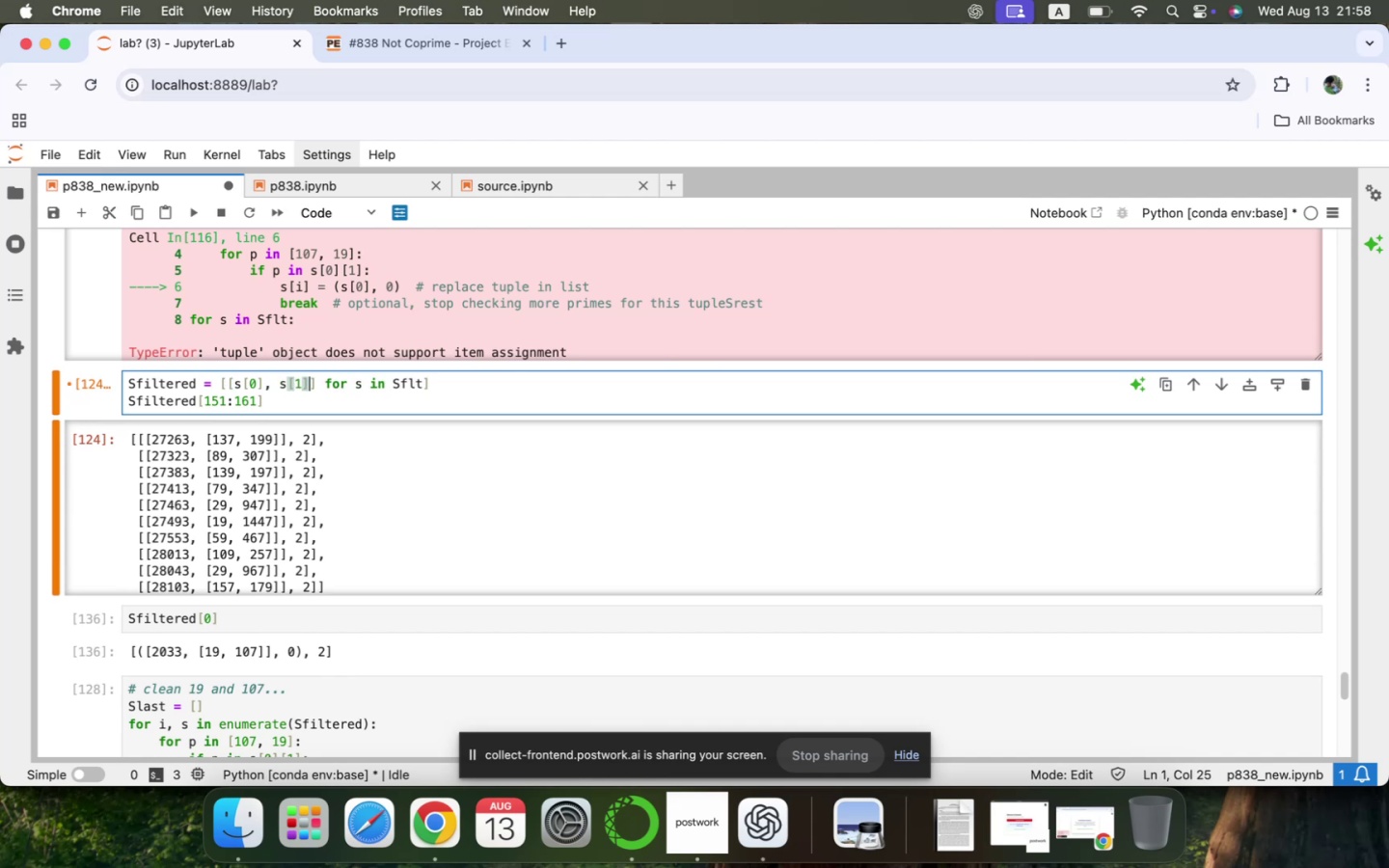 
key(ArrowRight)
 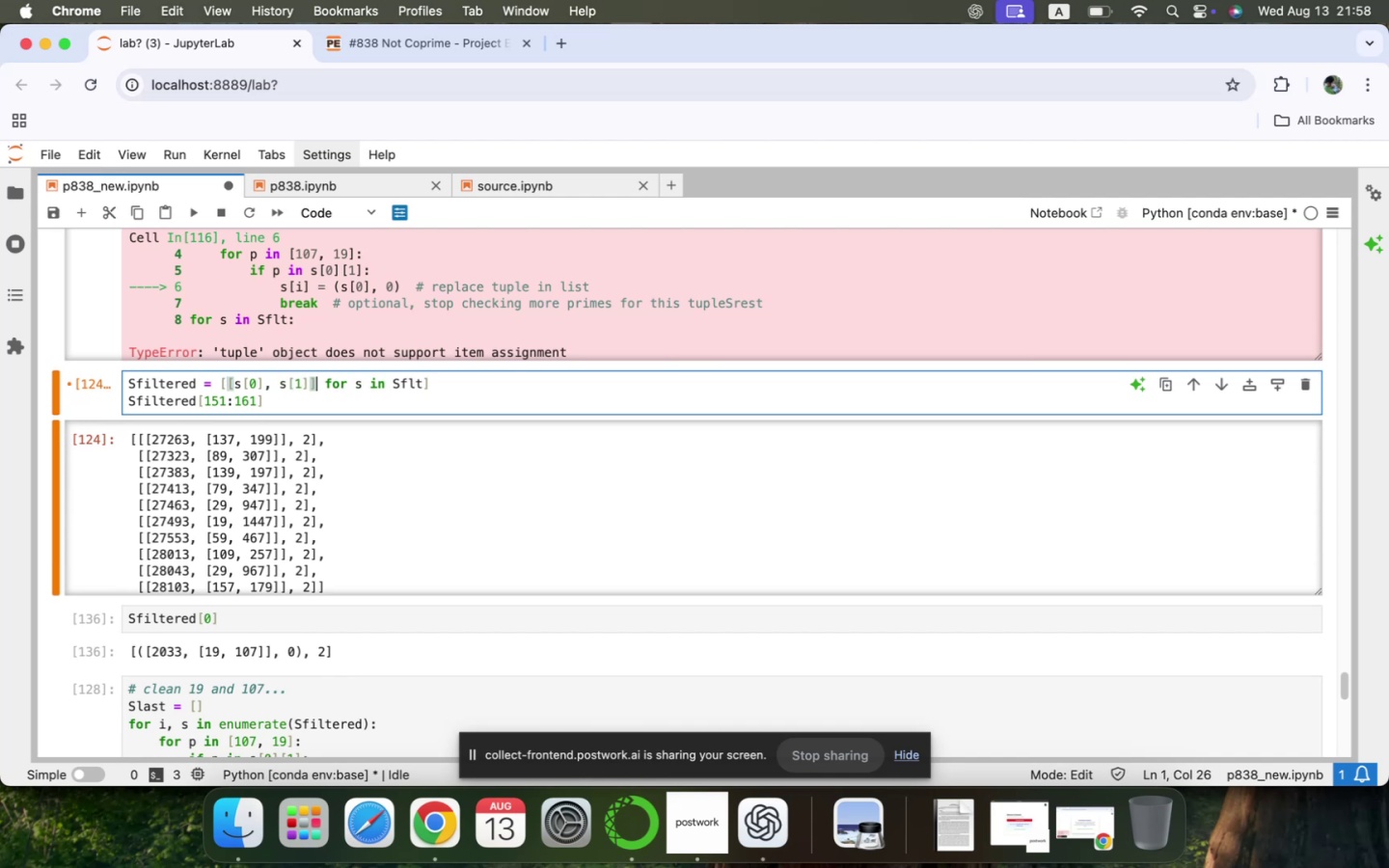 
key(Shift+Enter)
 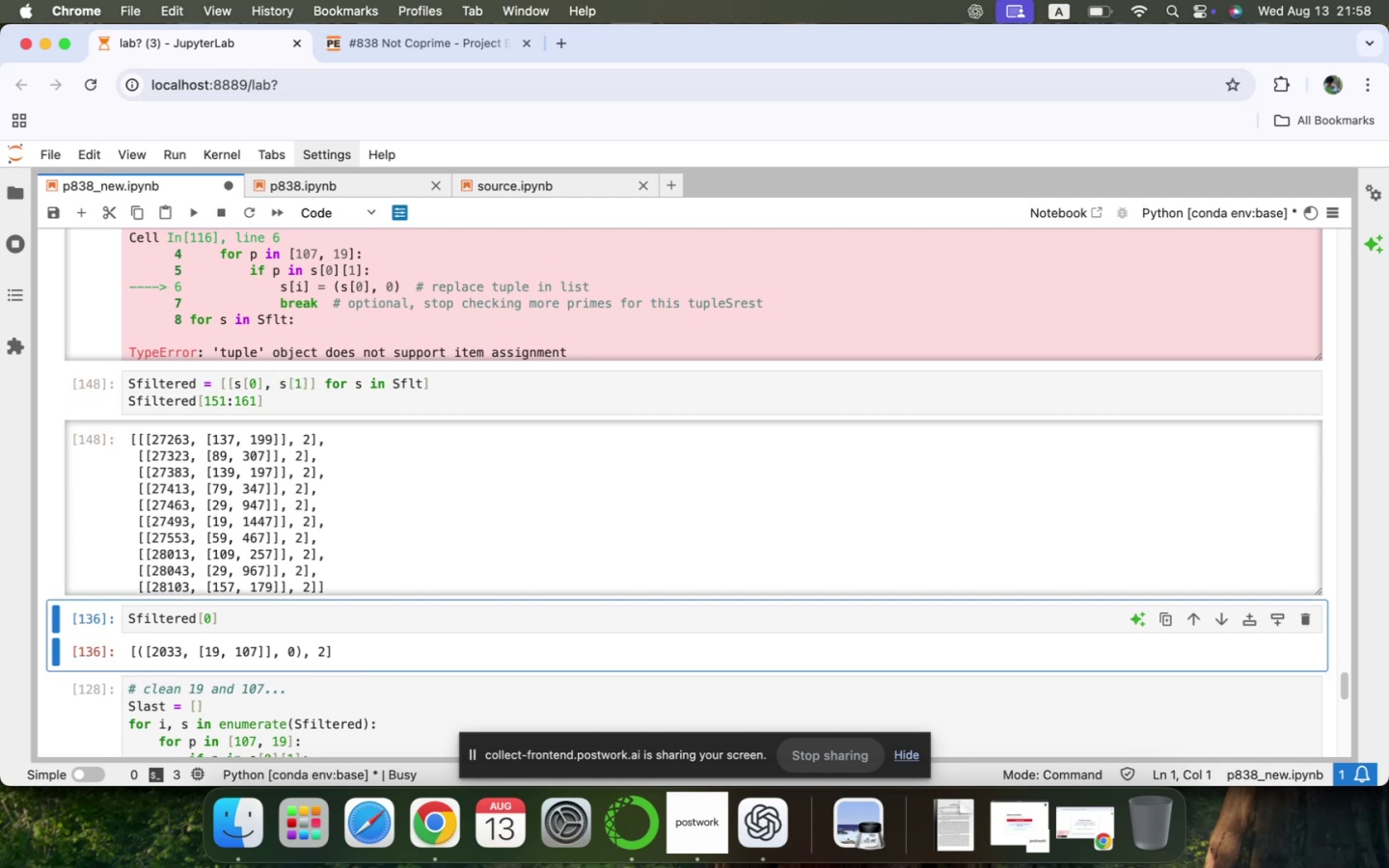 
scroll: coordinate [317, 447], scroll_direction: down, amount: 27.0
 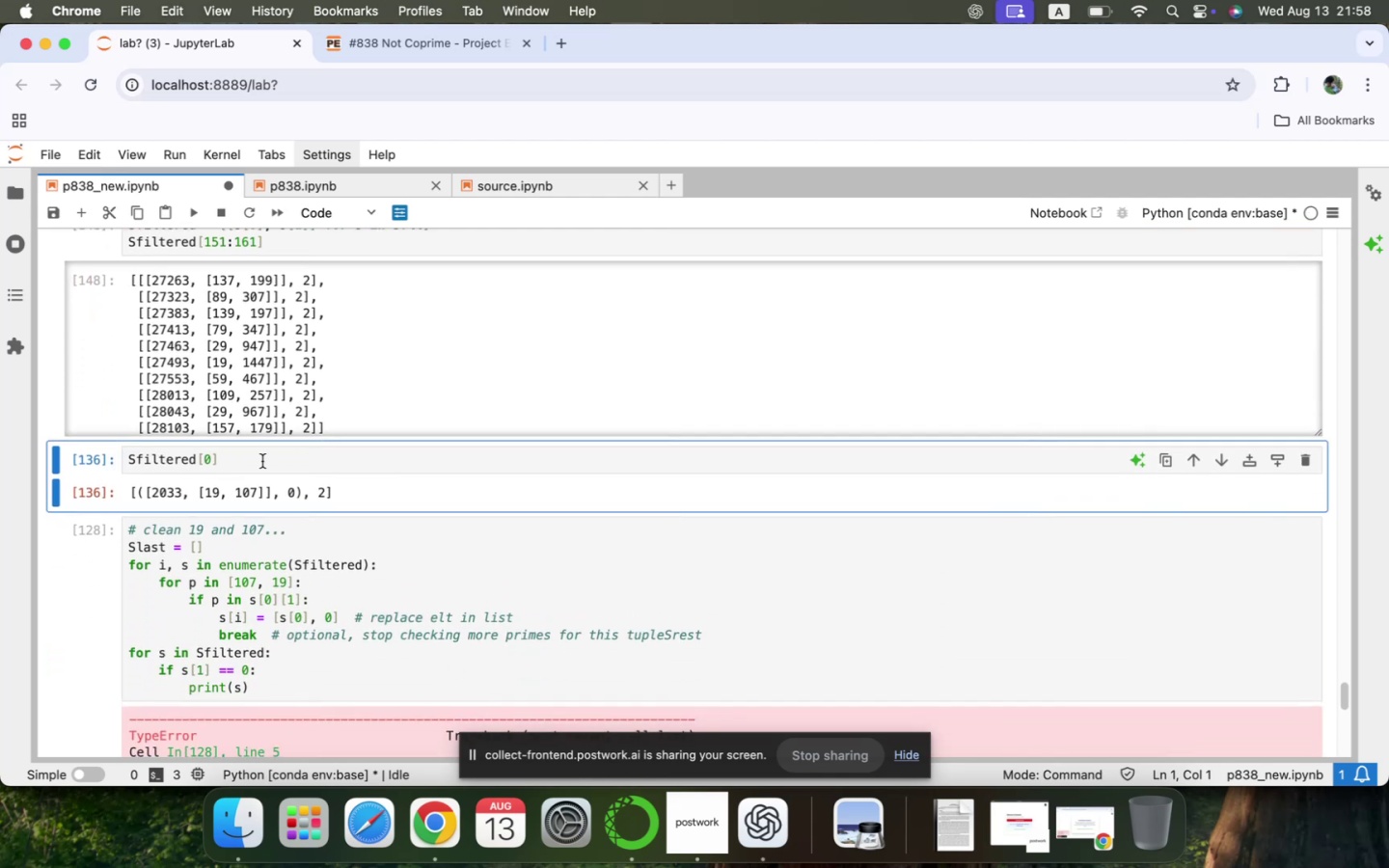 
left_click([259, 461])
 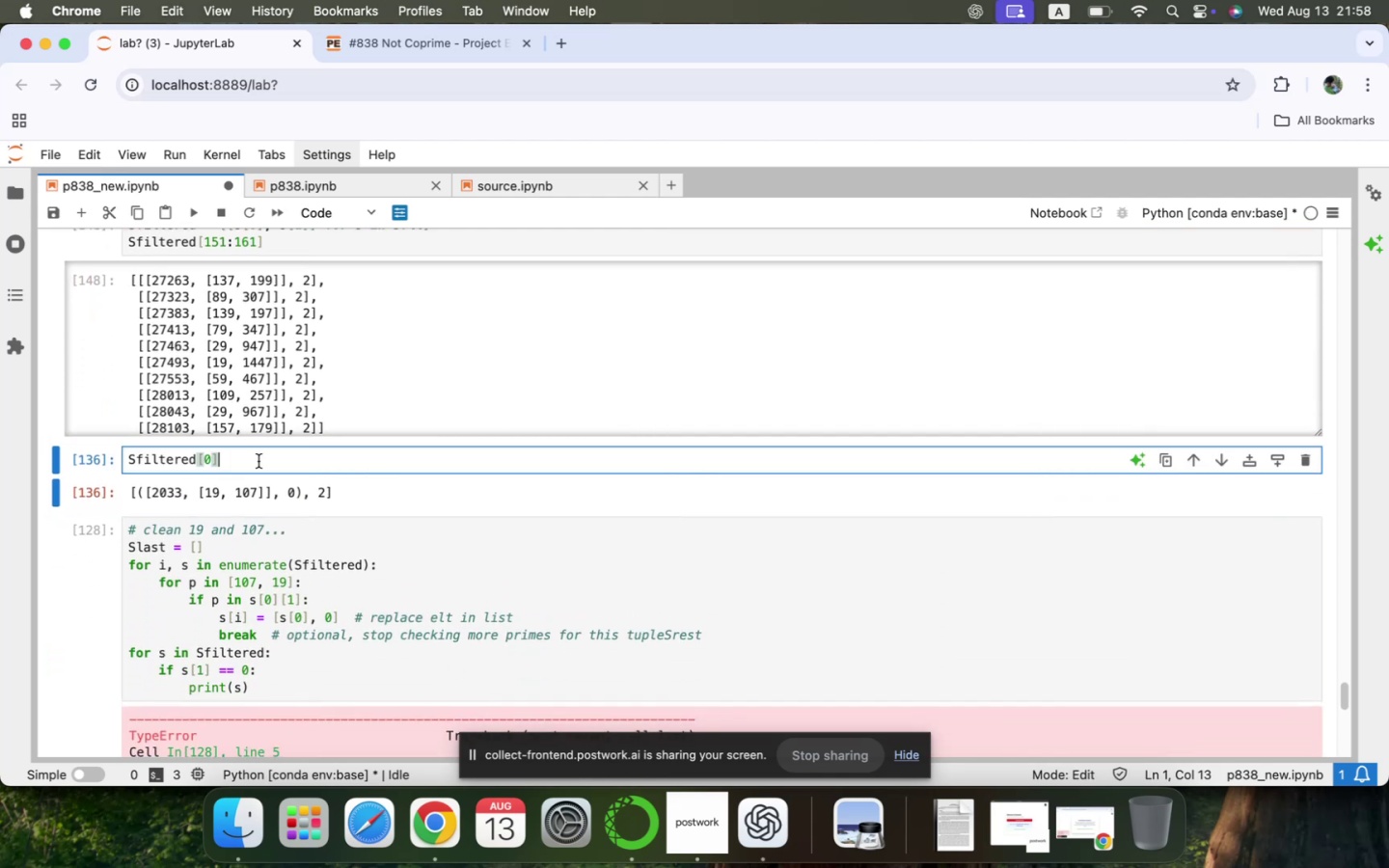 
key(Shift+ShiftRight)
 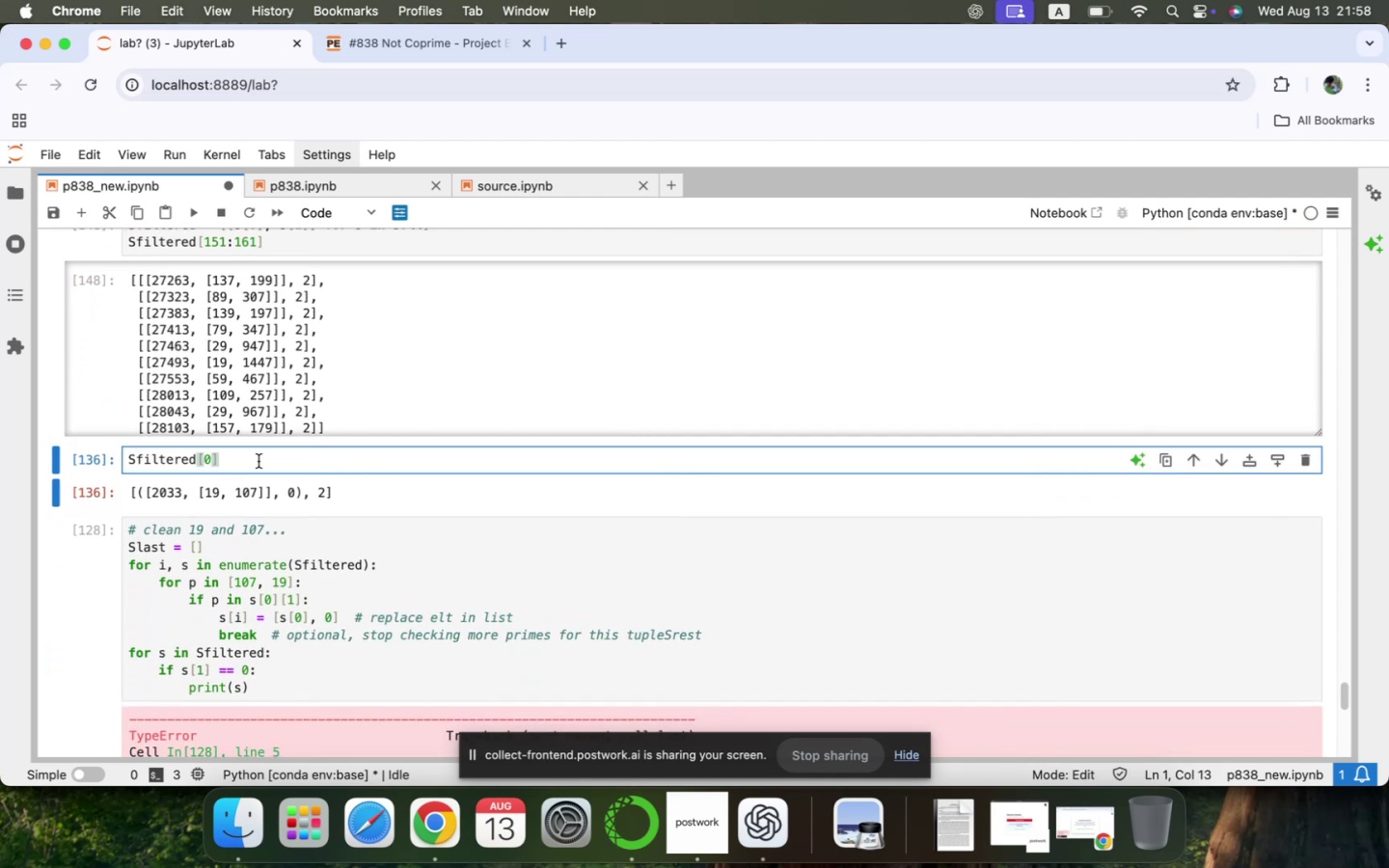 
key(Shift+Enter)
 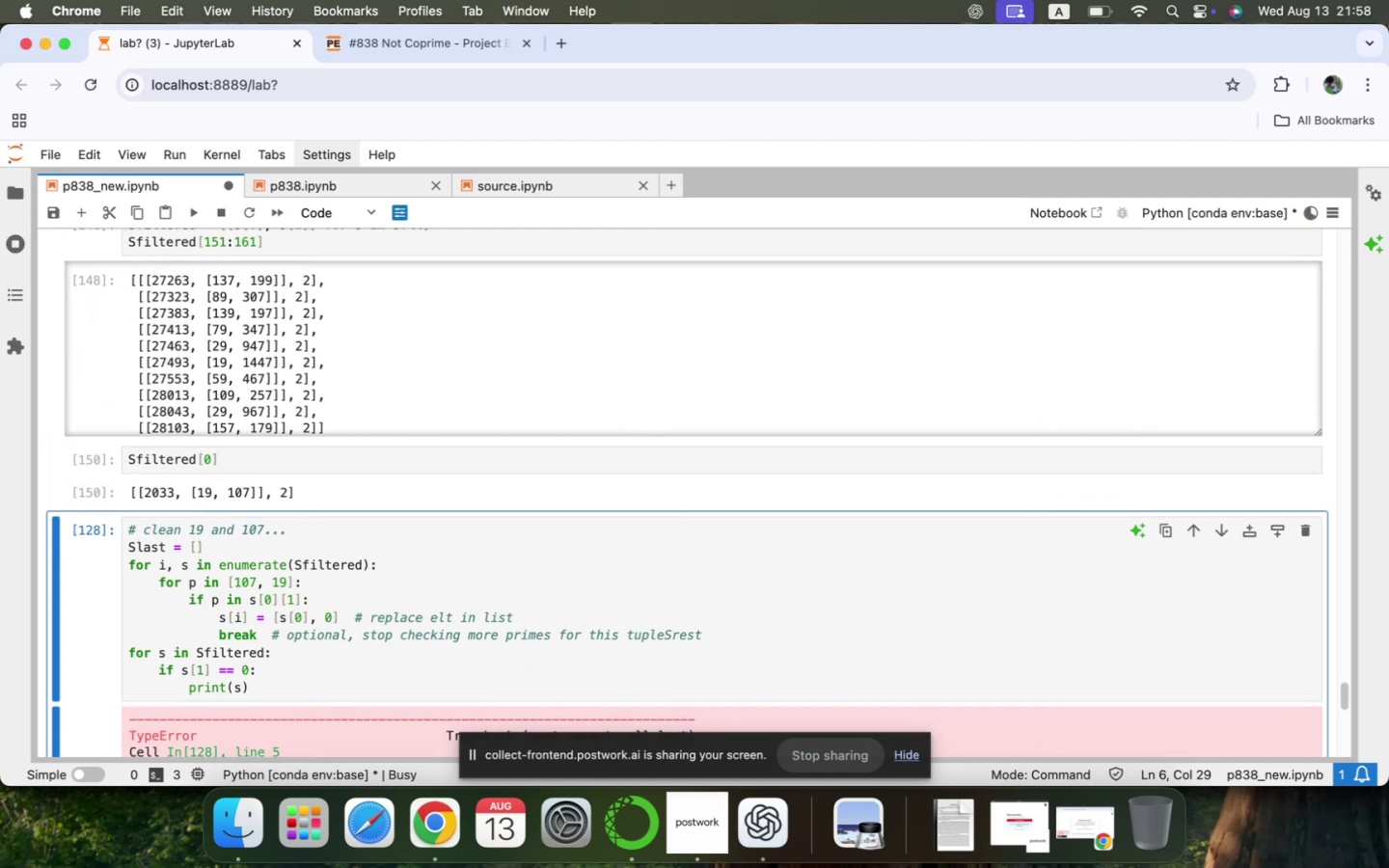 
scroll: coordinate [259, 461], scroll_direction: down, amount: 28.0
 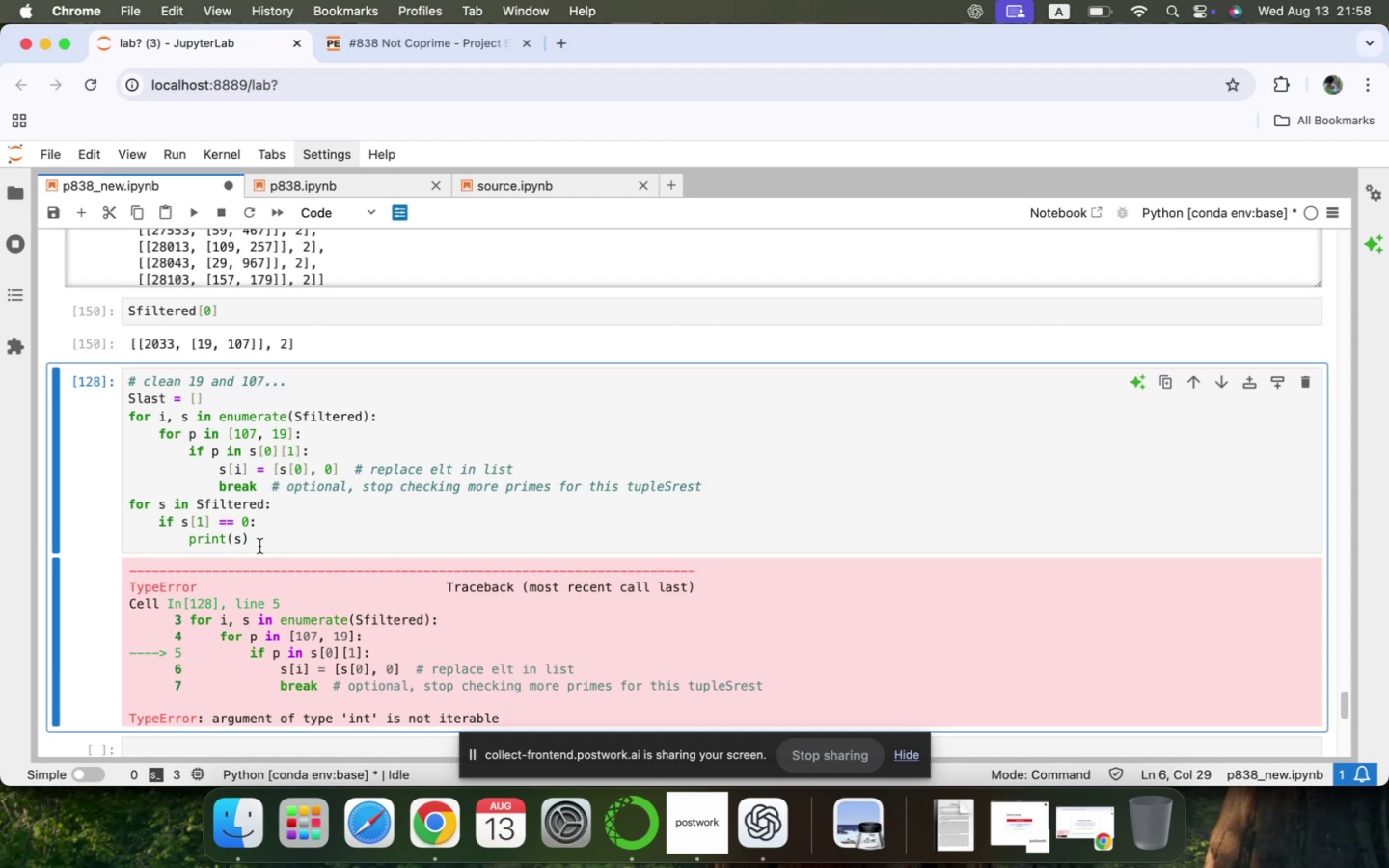 
left_click([272, 536])
 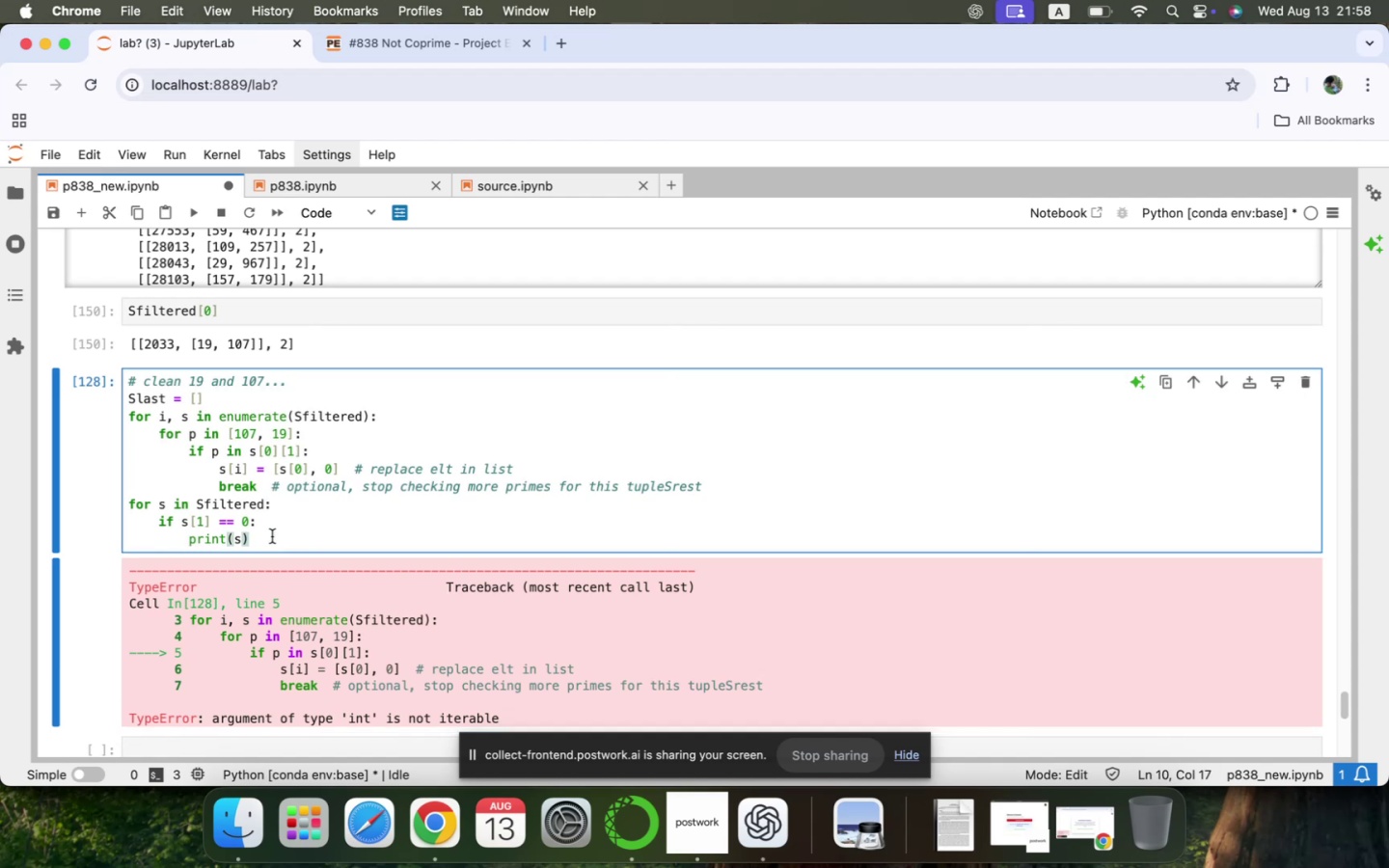 
key(Shift+ShiftRight)
 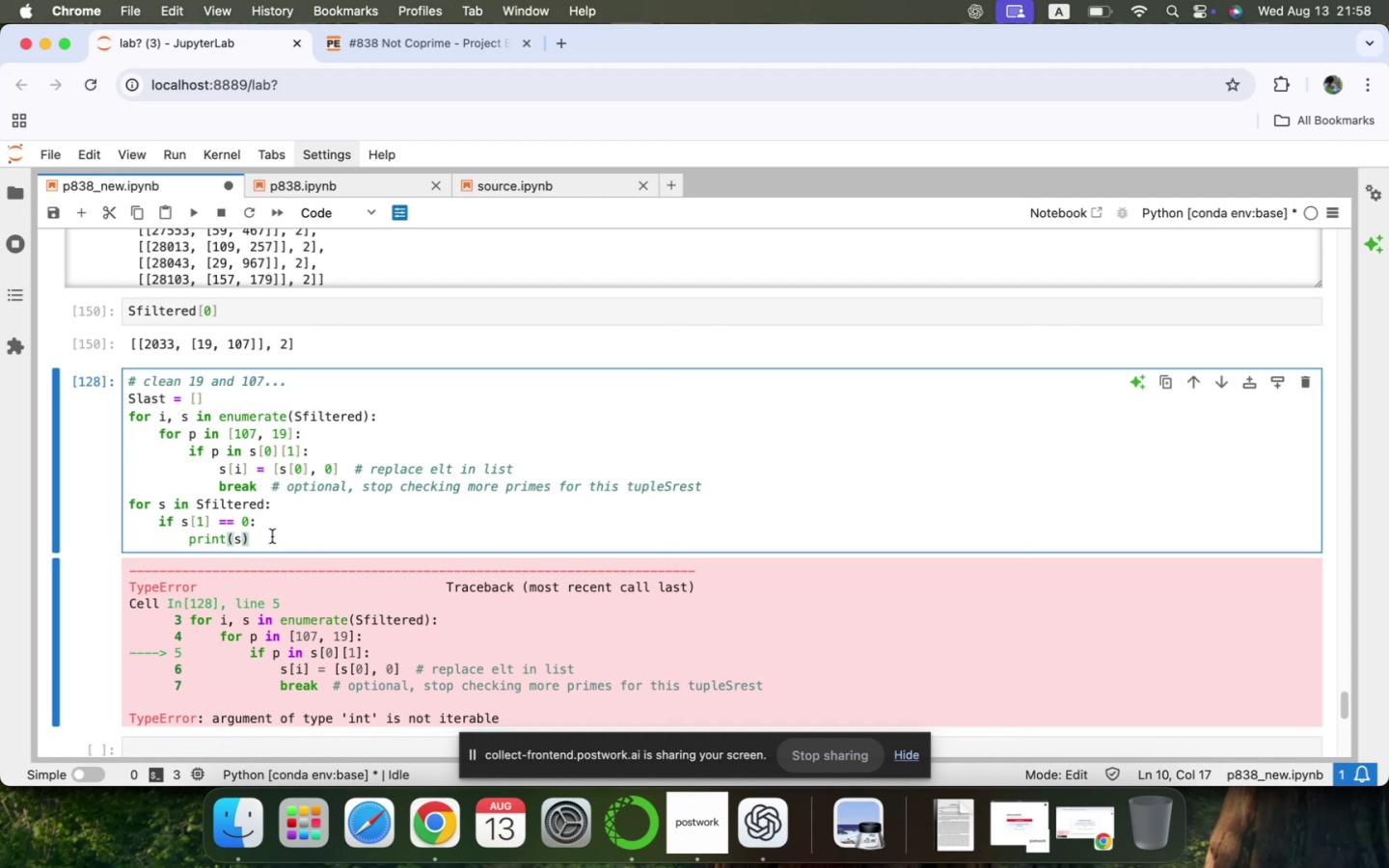 
key(Shift+Enter)
 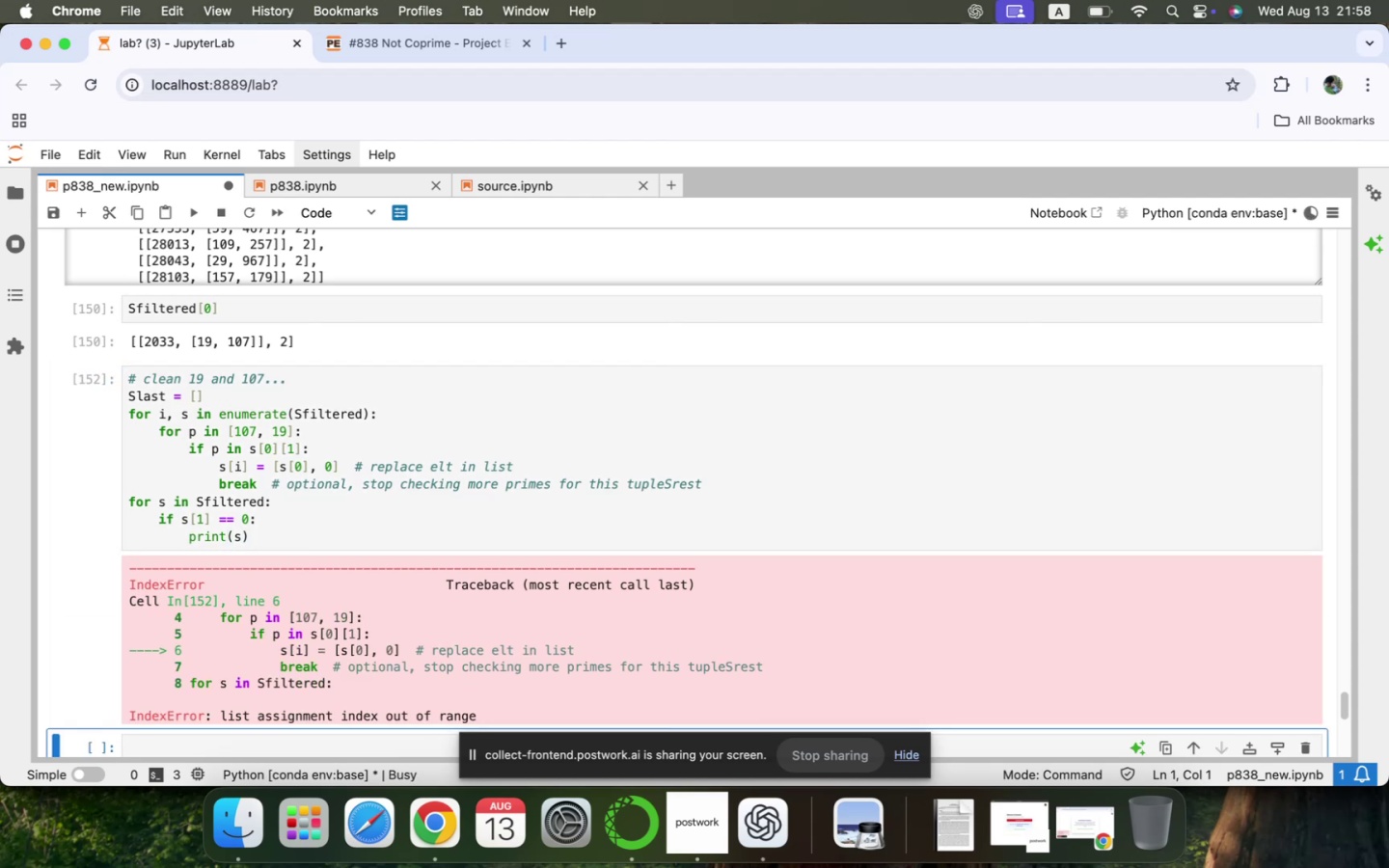 
scroll: coordinate [272, 536], scroll_direction: down, amount: 8.0
 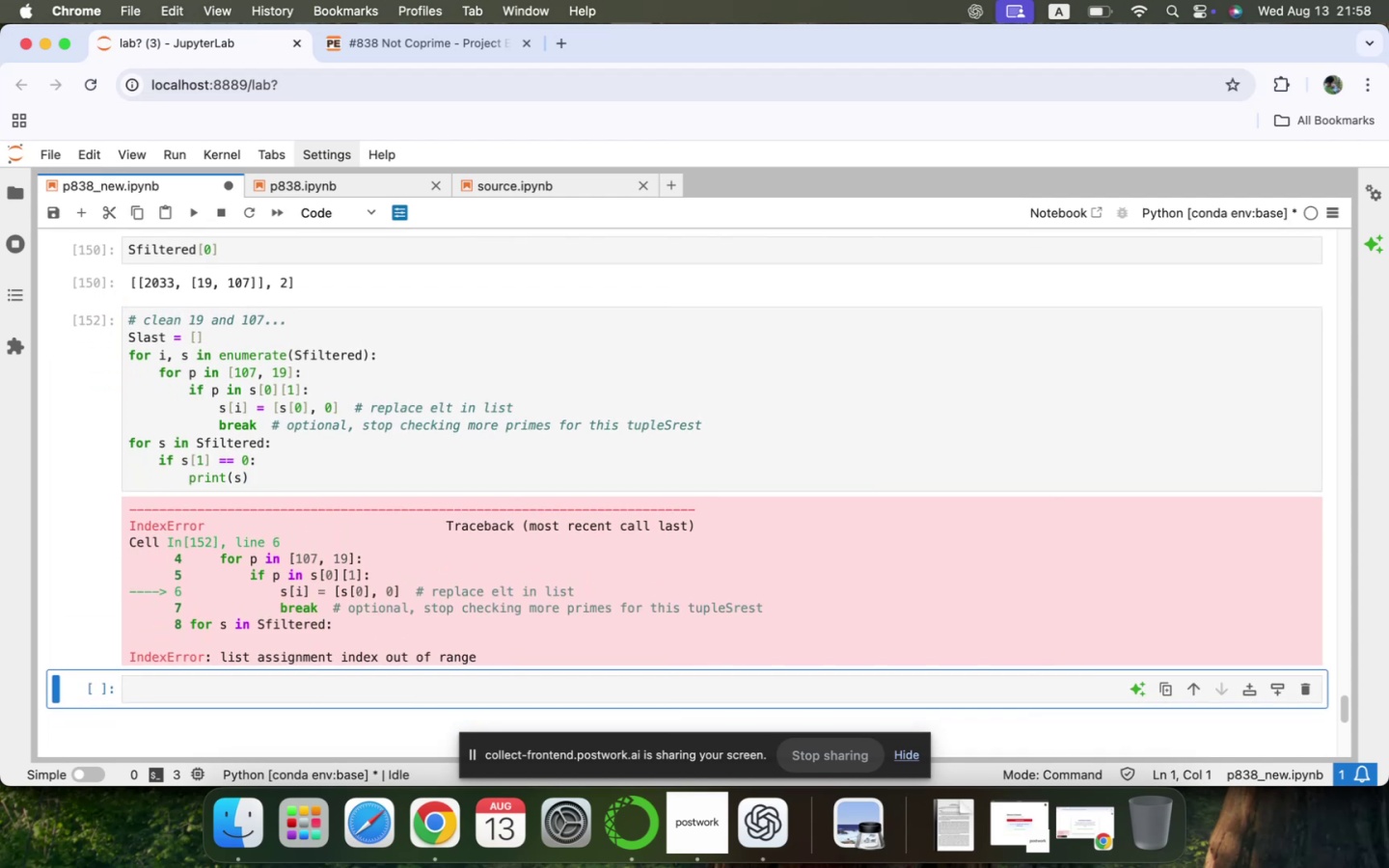 
scroll: coordinate [272, 536], scroll_direction: up, amount: 2.0
 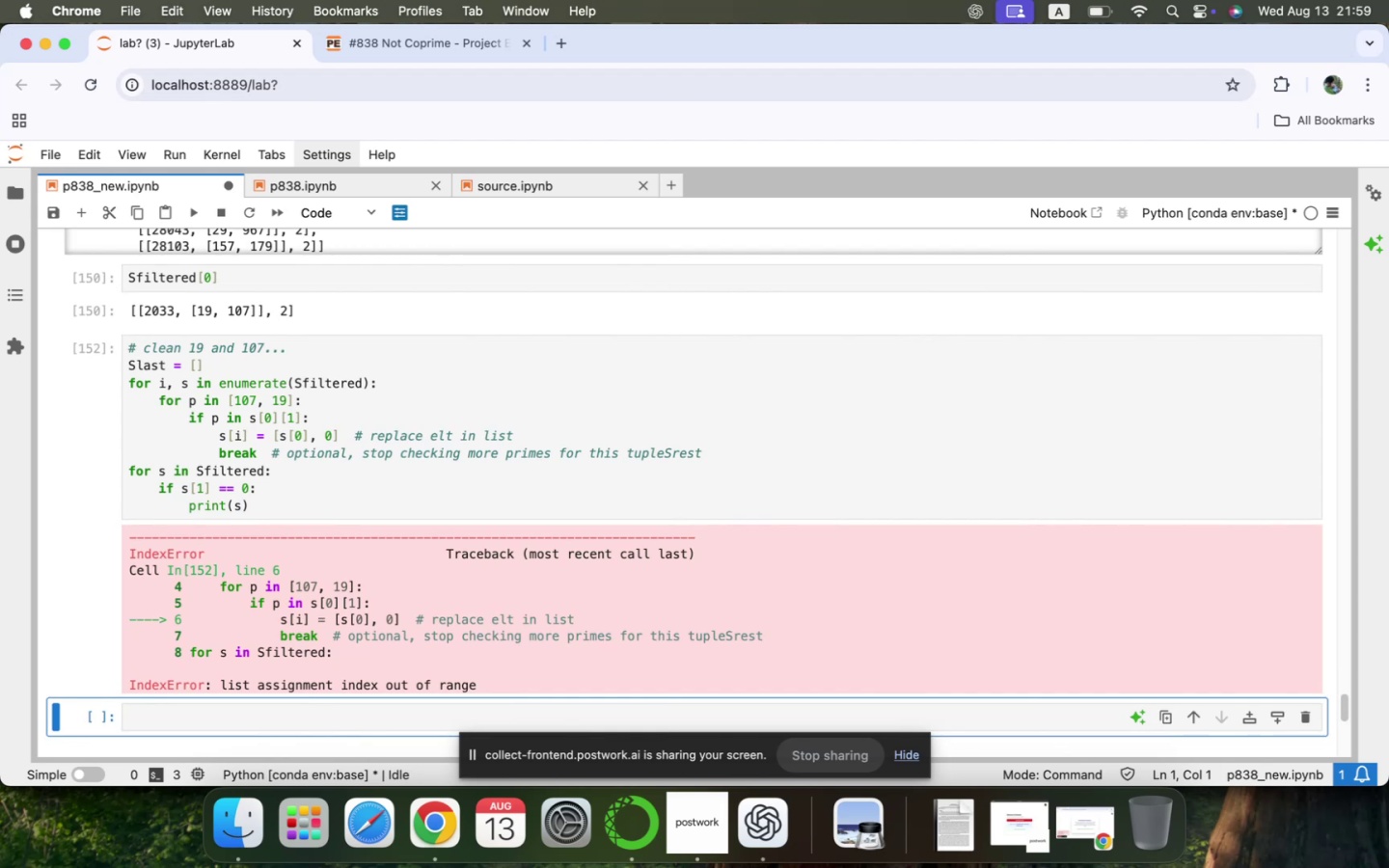 
wait(26.19)
 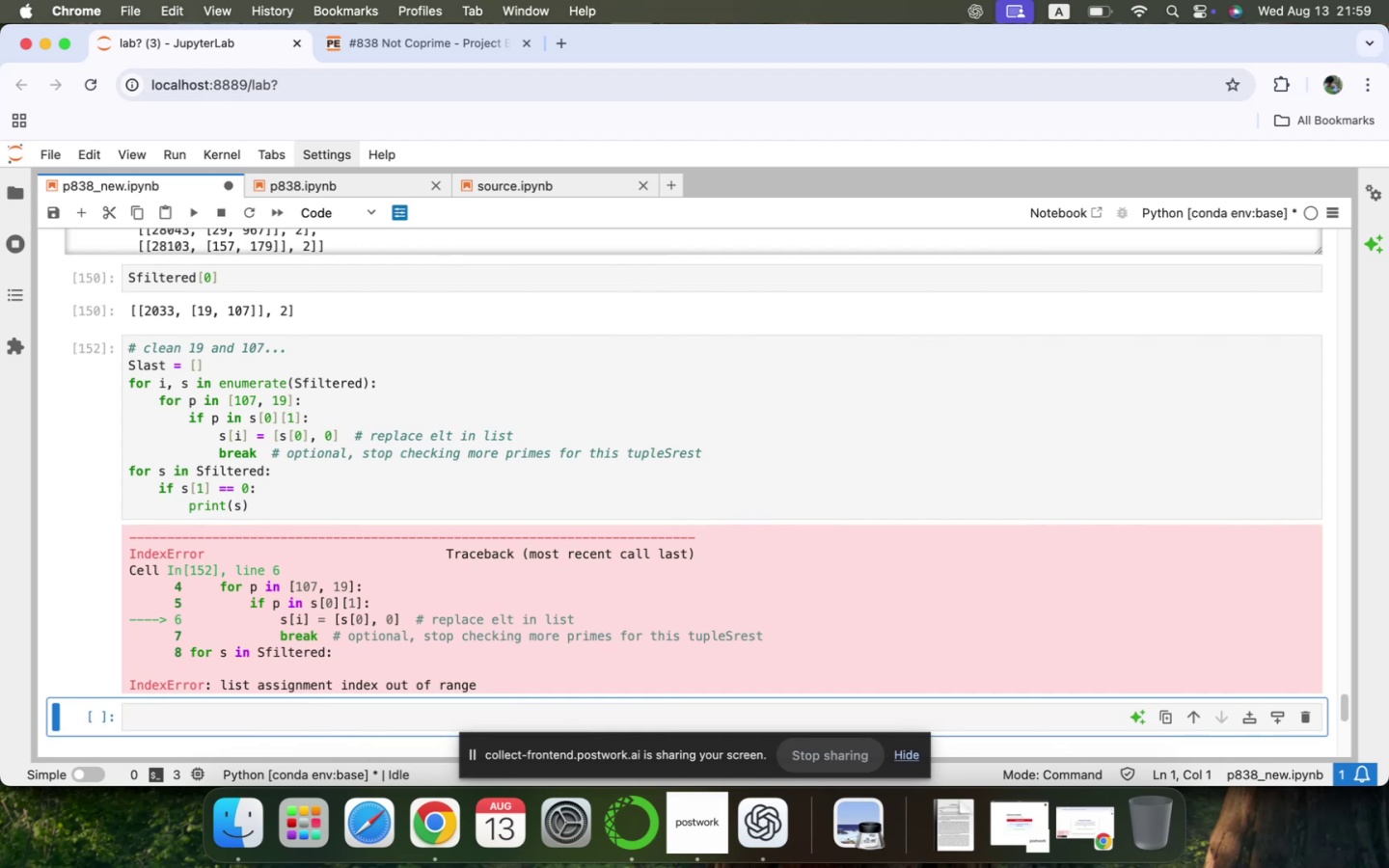 
scroll: coordinate [272, 536], scroll_direction: down, amount: 2.0
 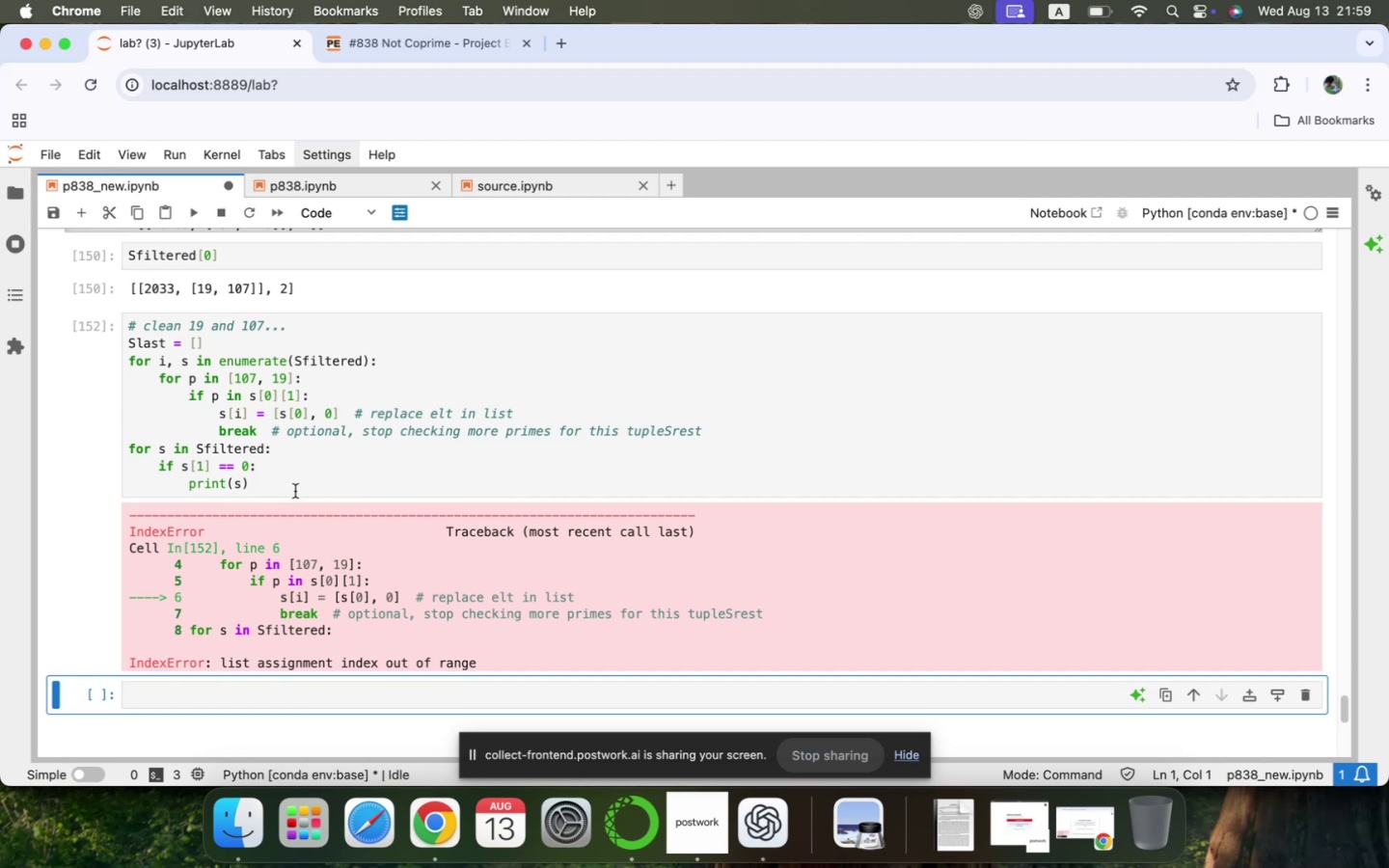 
wait(30.5)
 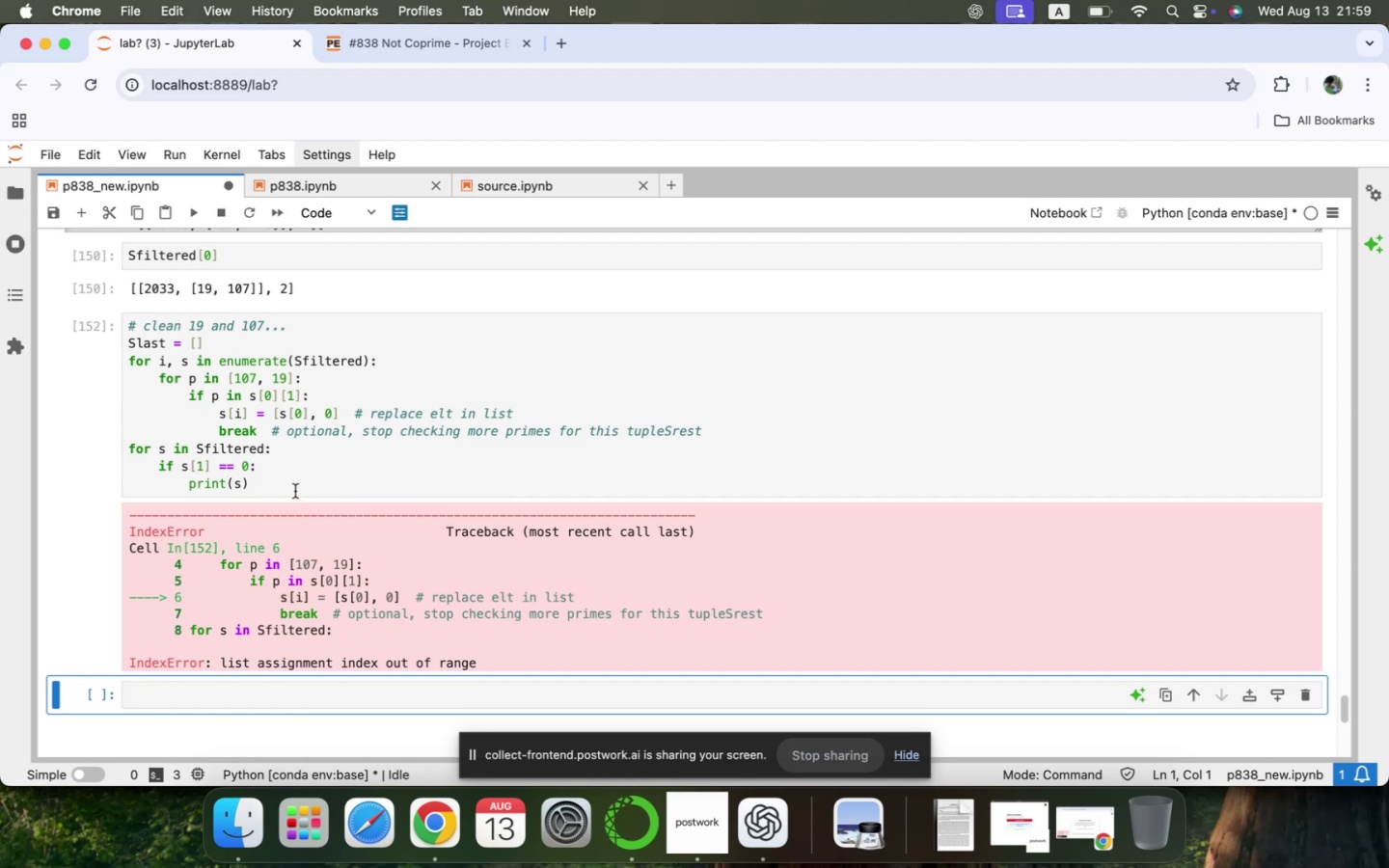 
scroll: coordinate [286, 476], scroll_direction: up, amount: 5.0
 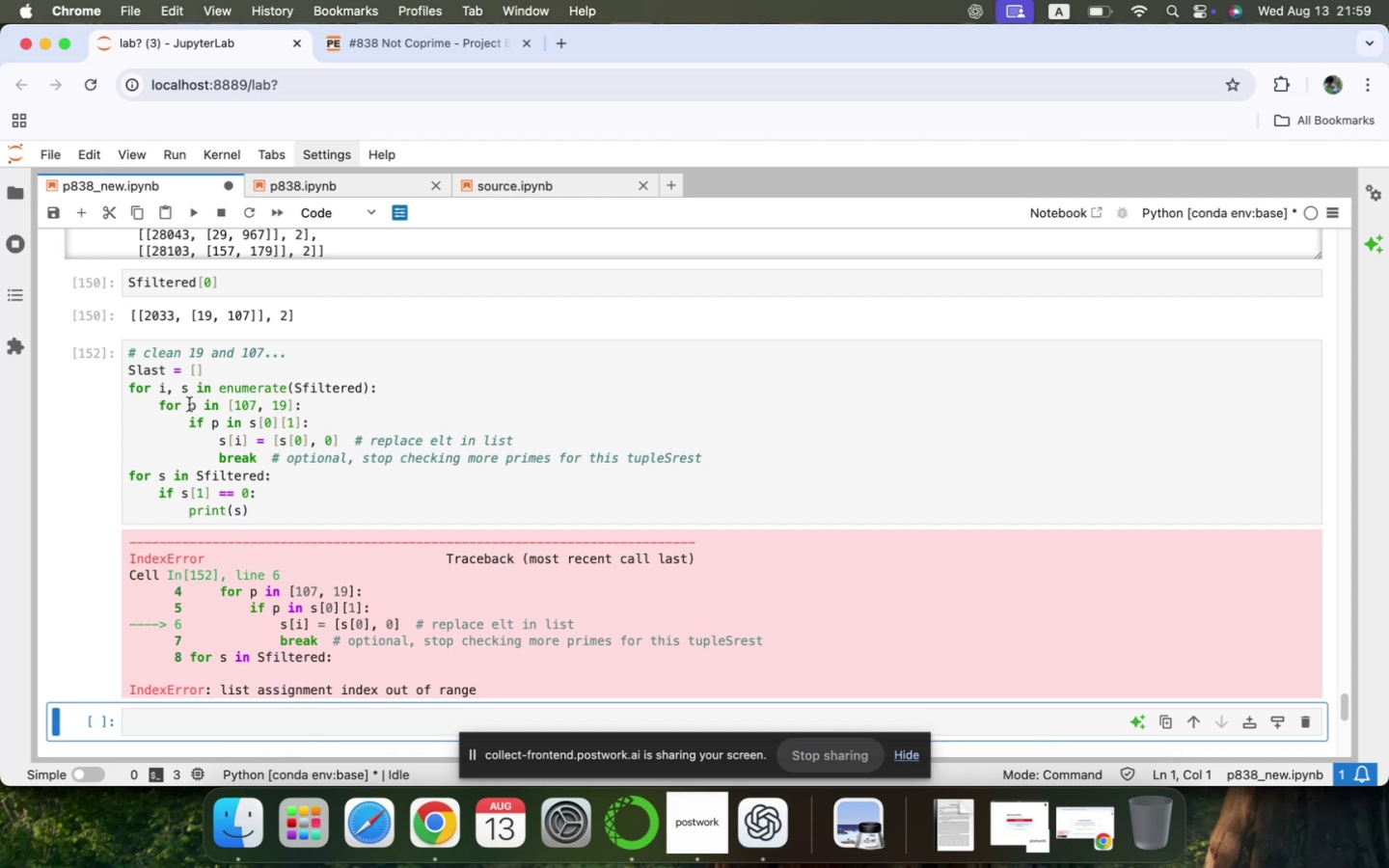 
wait(15.75)
 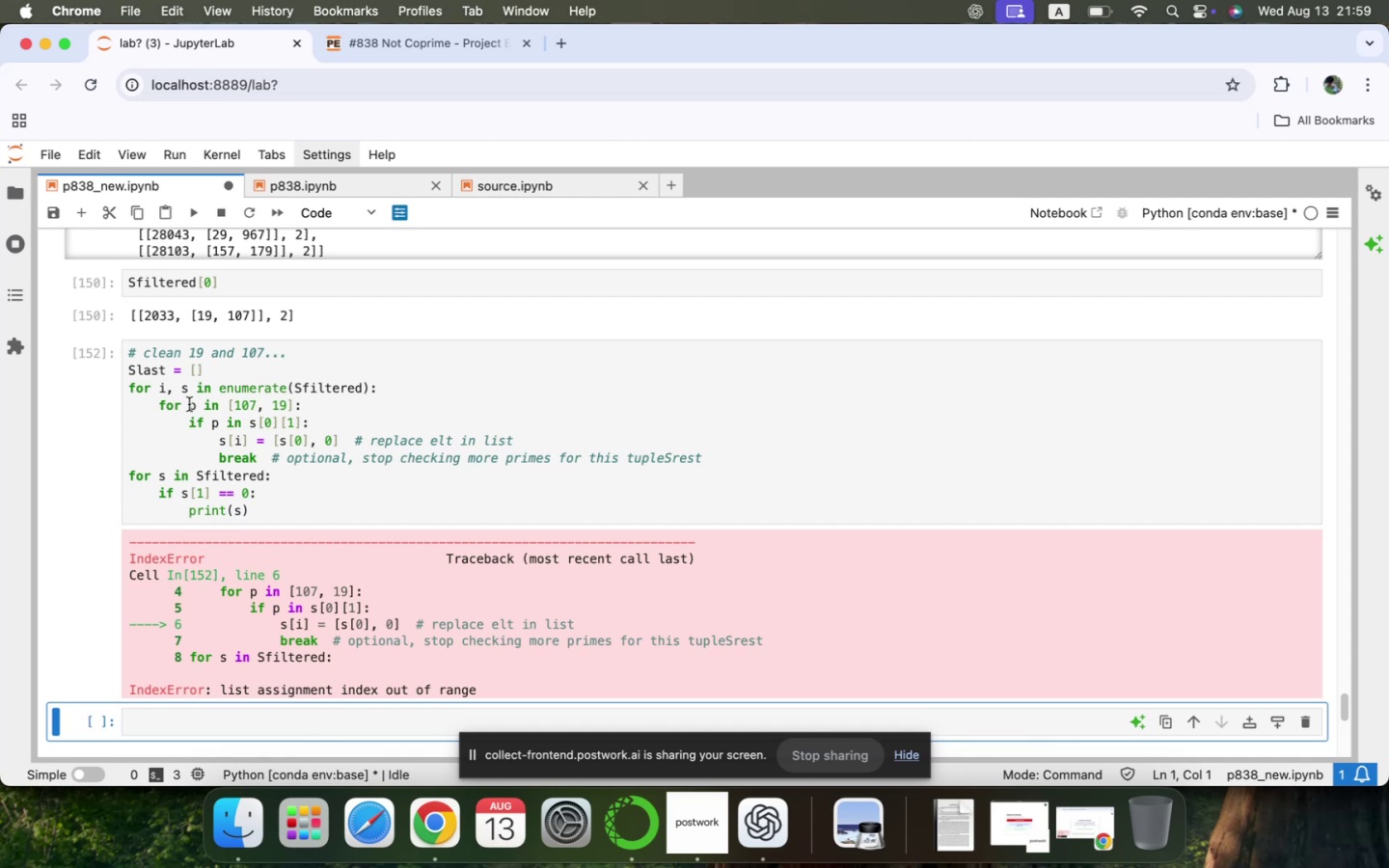 
left_click([371, 389])
 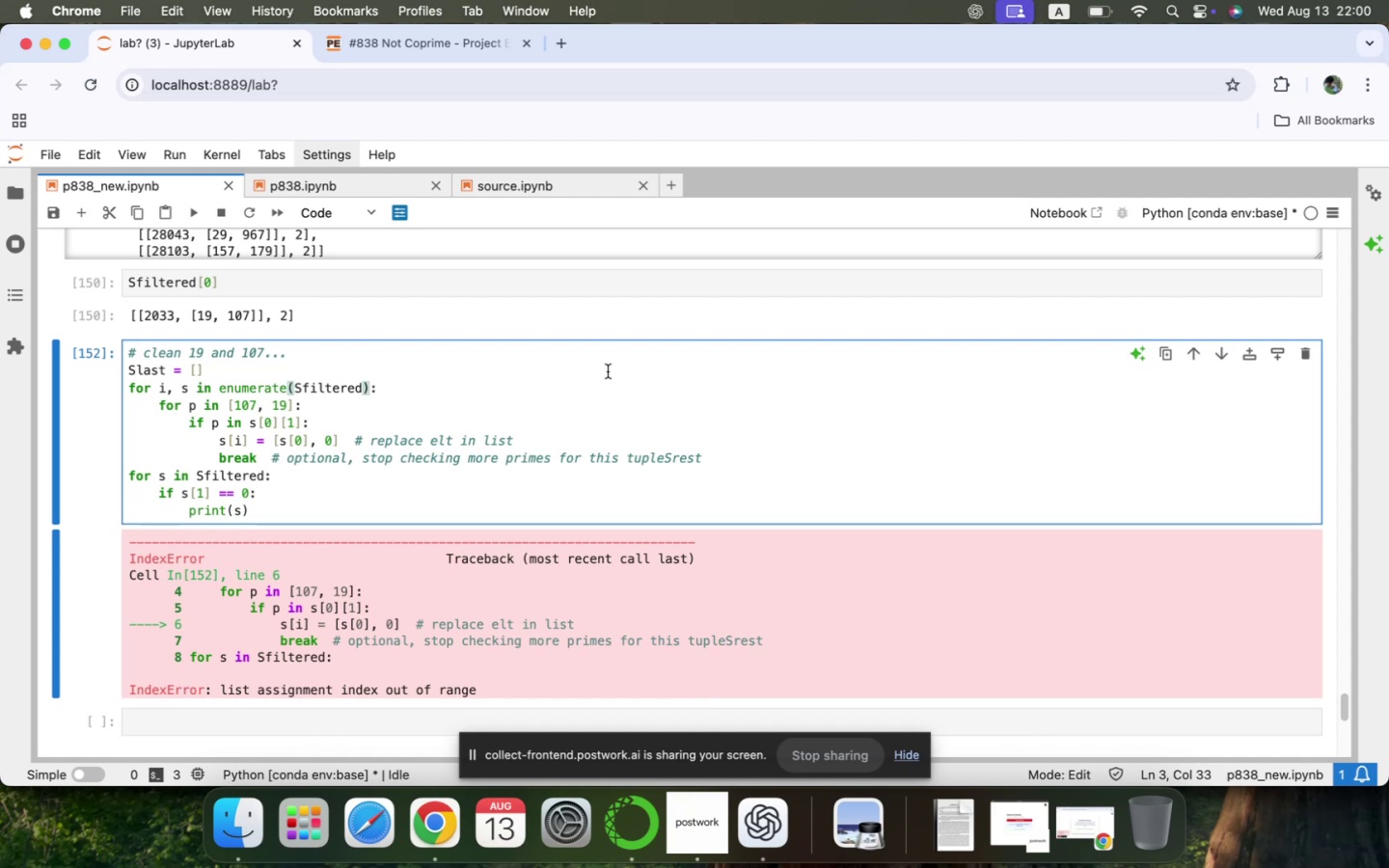 
key(Backspace)
 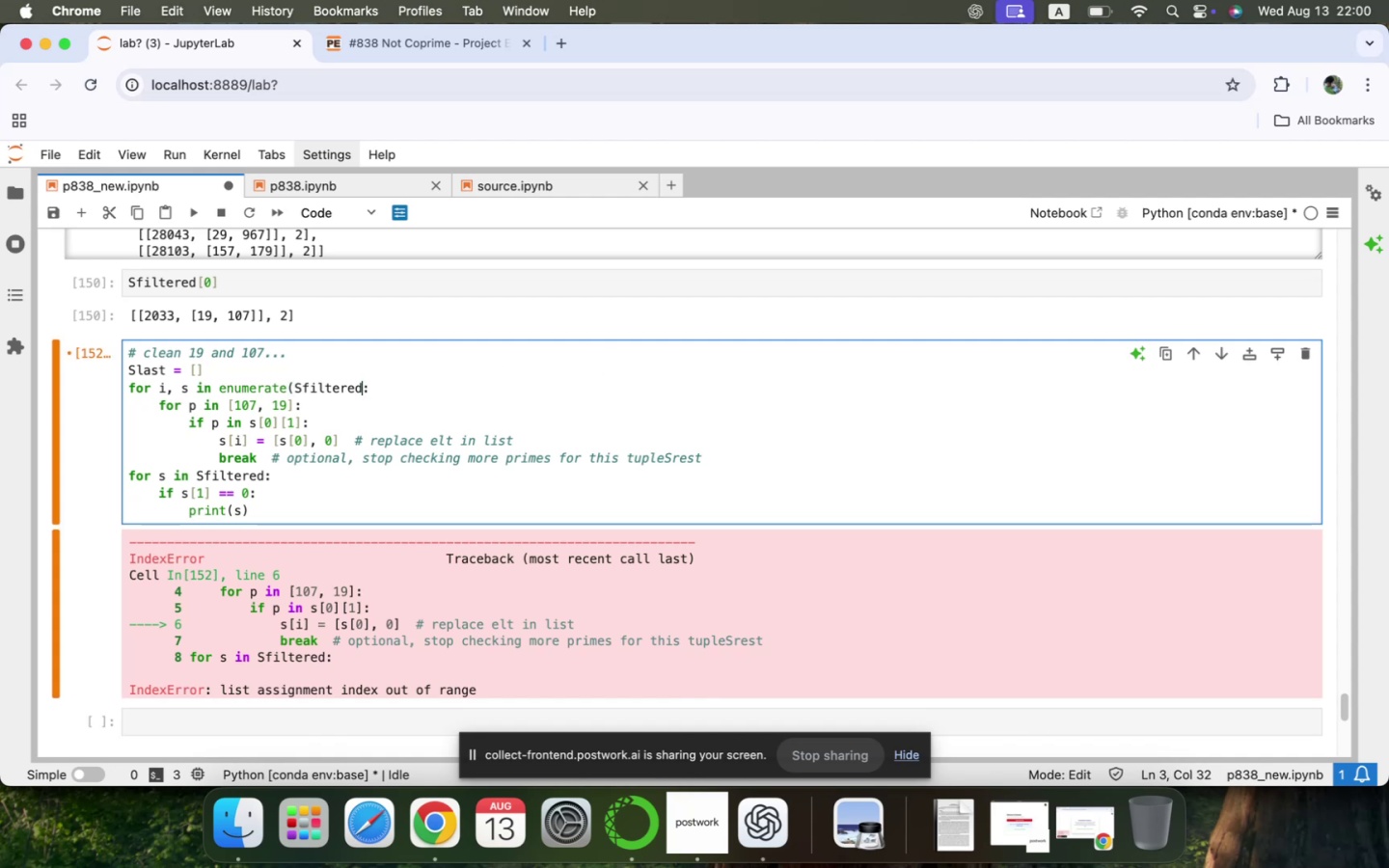 
key(ArrowLeft)
 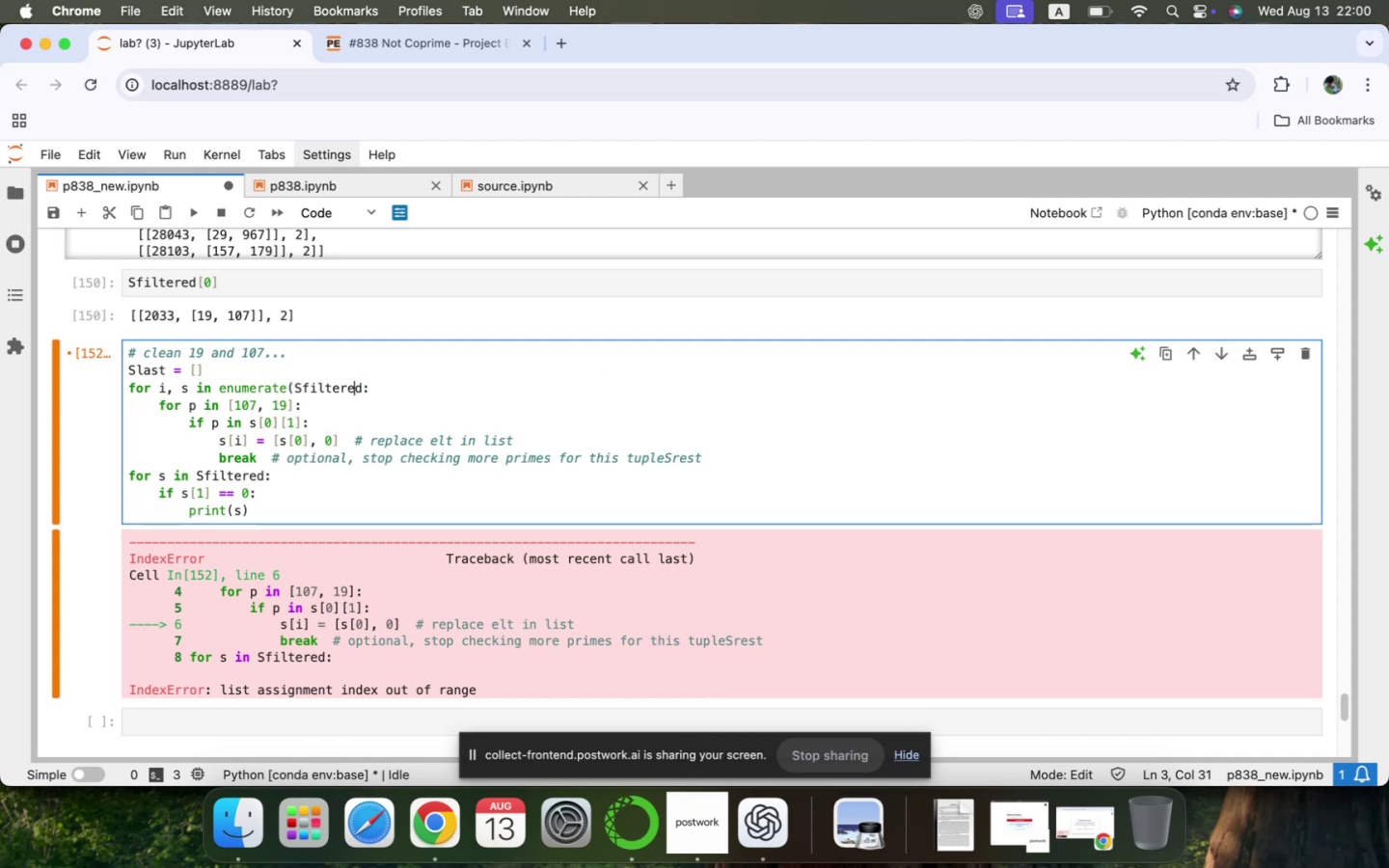 
key(ArrowLeft)
 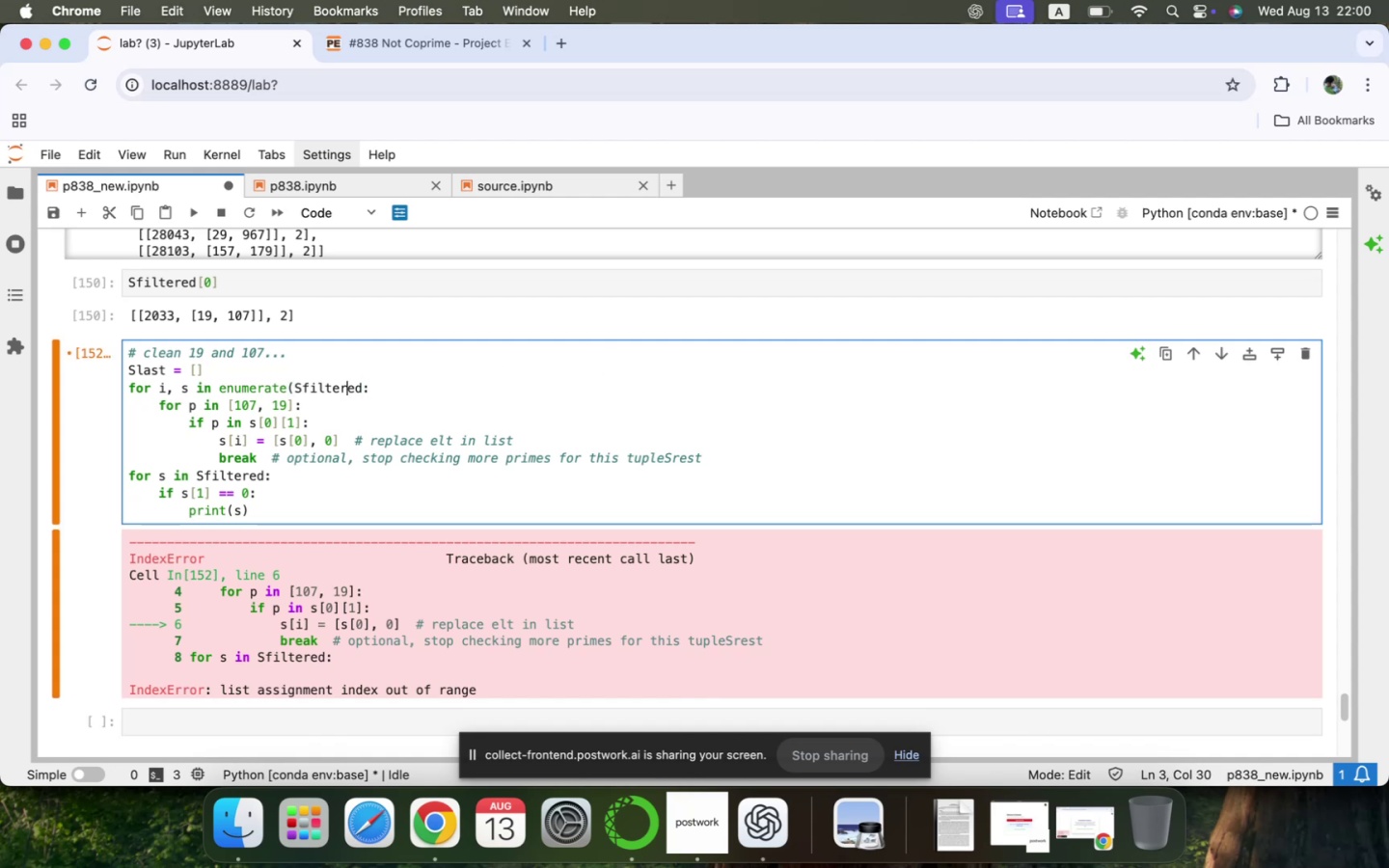 
key(ArrowLeft)
 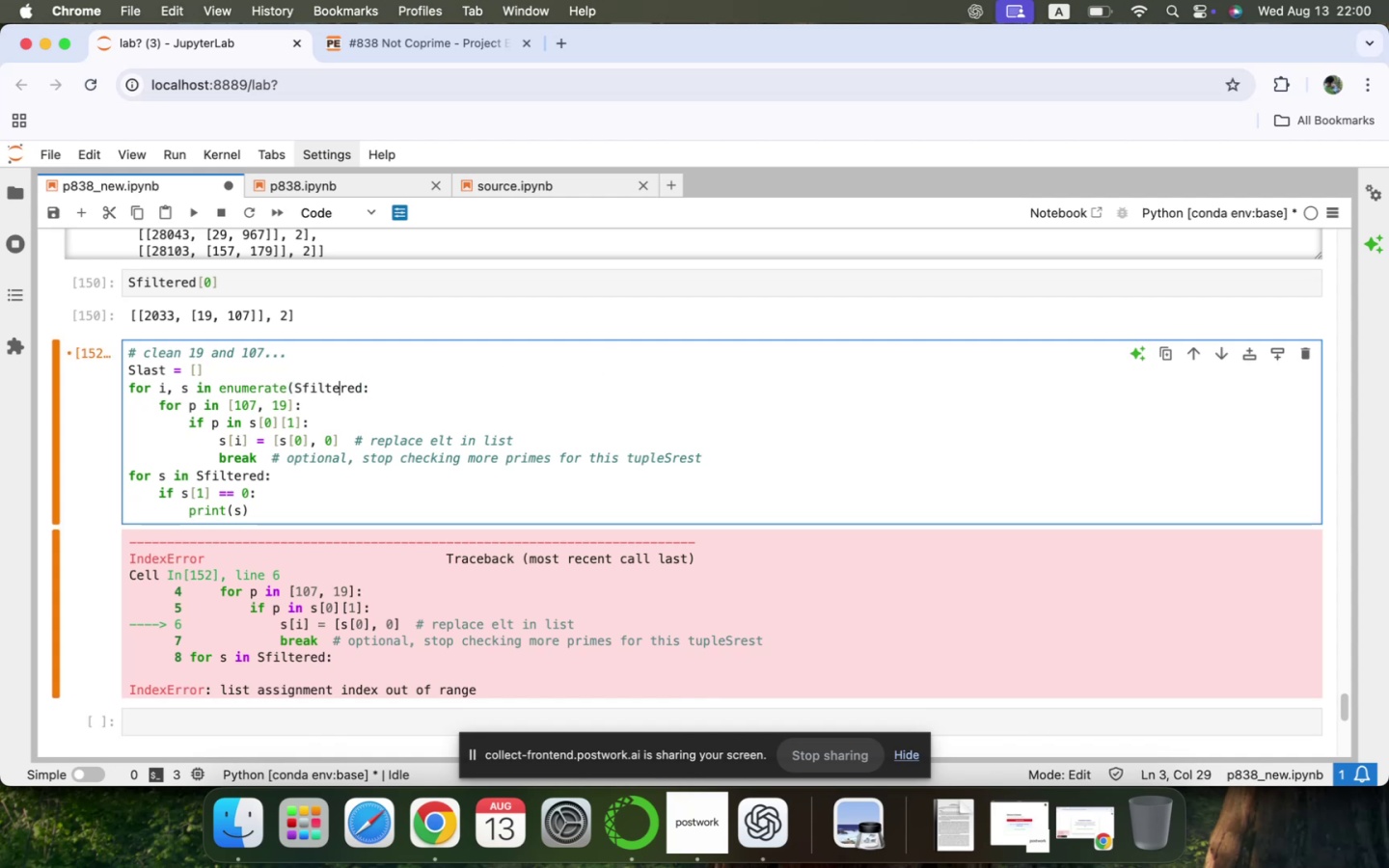 
key(ArrowLeft)
 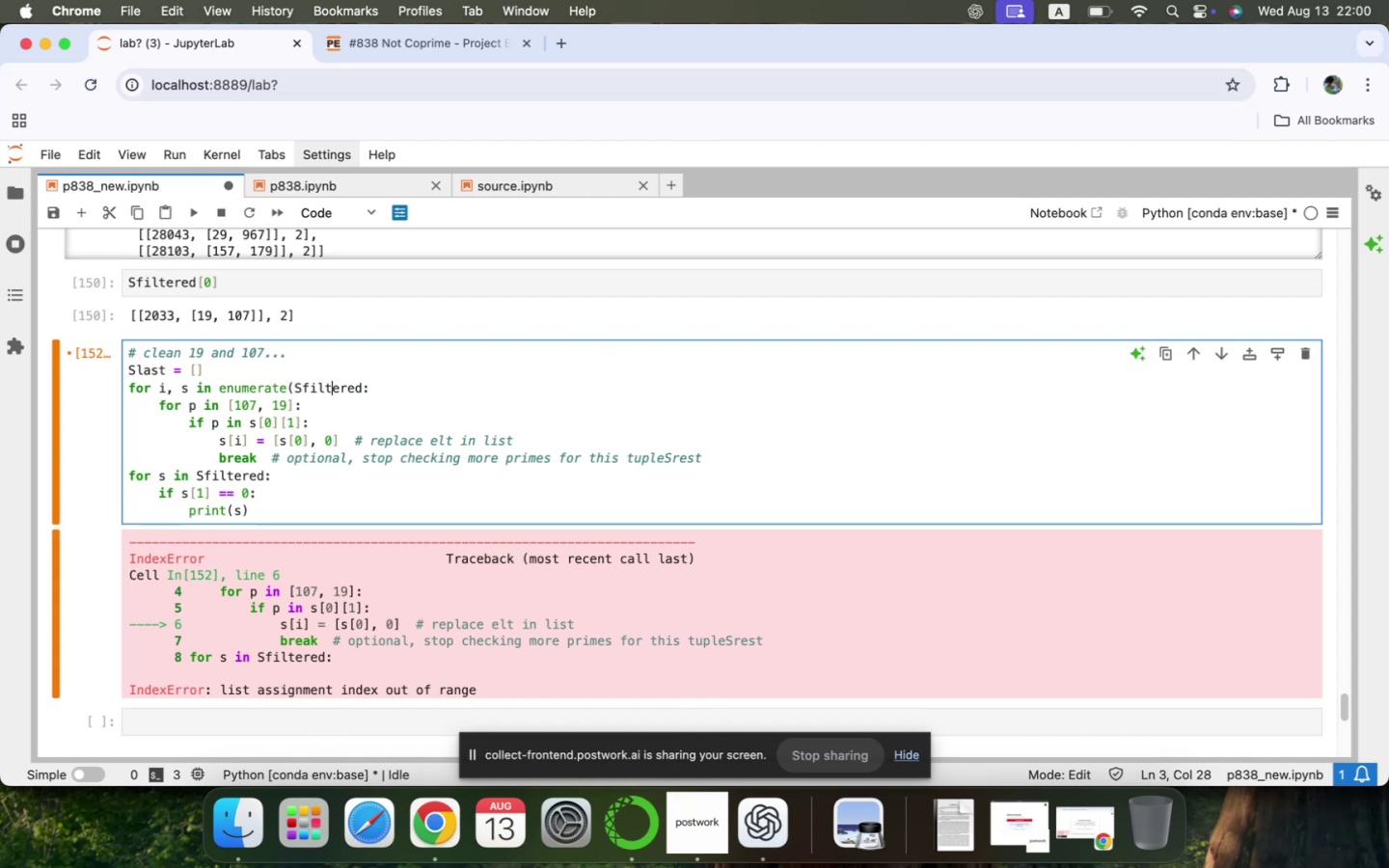 
key(ArrowLeft)
 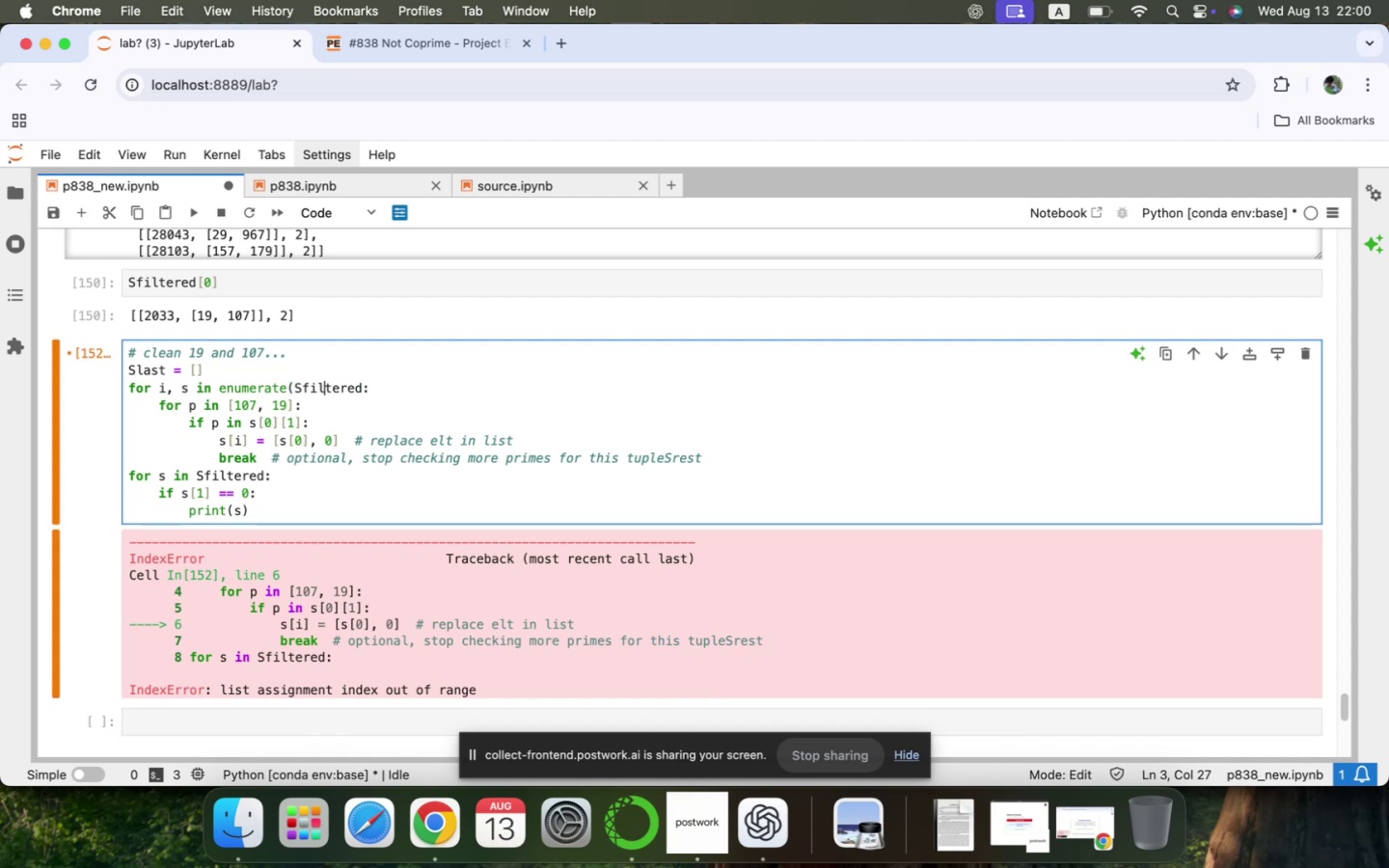 
key(ArrowLeft)
 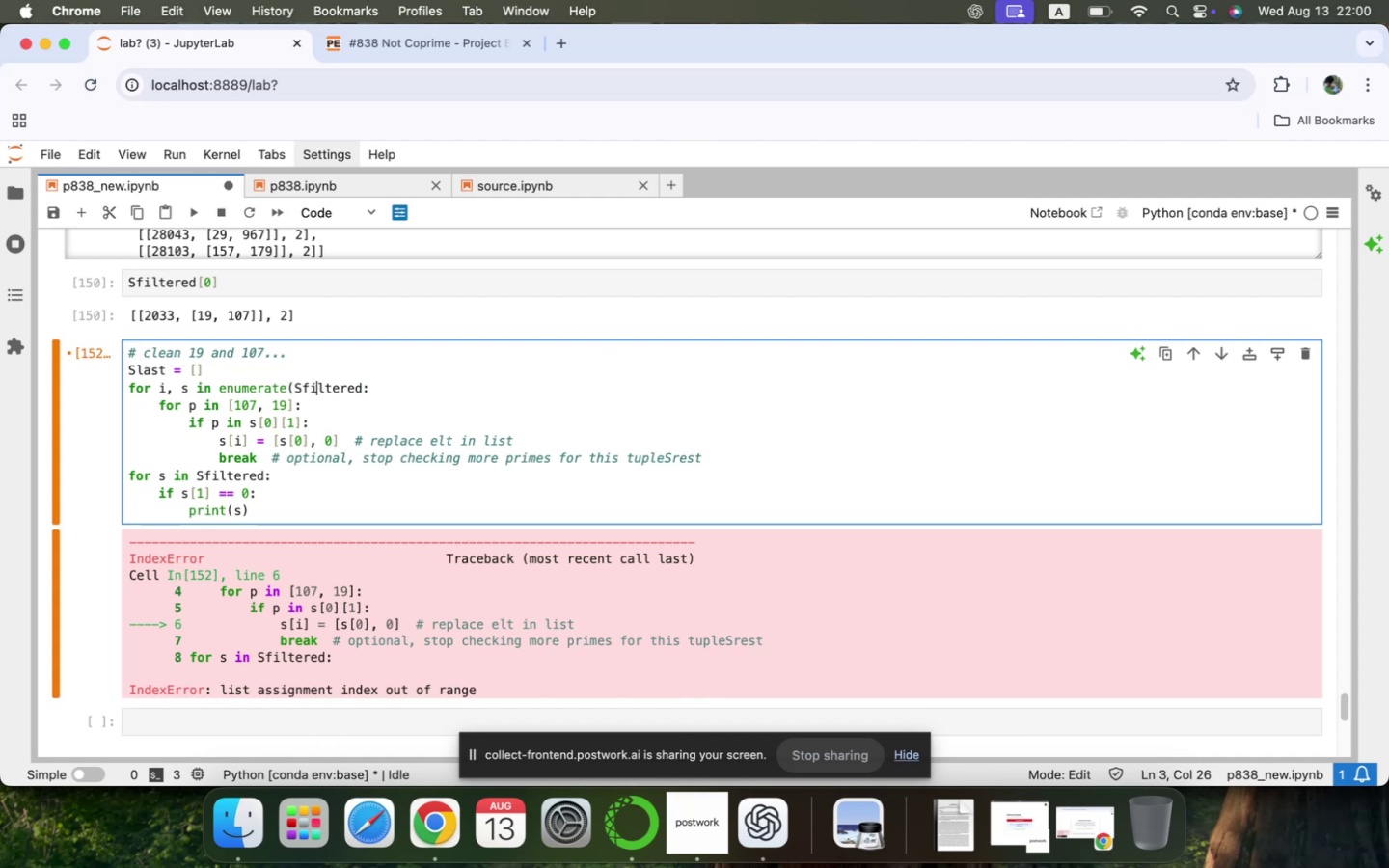 
key(ArrowLeft)
 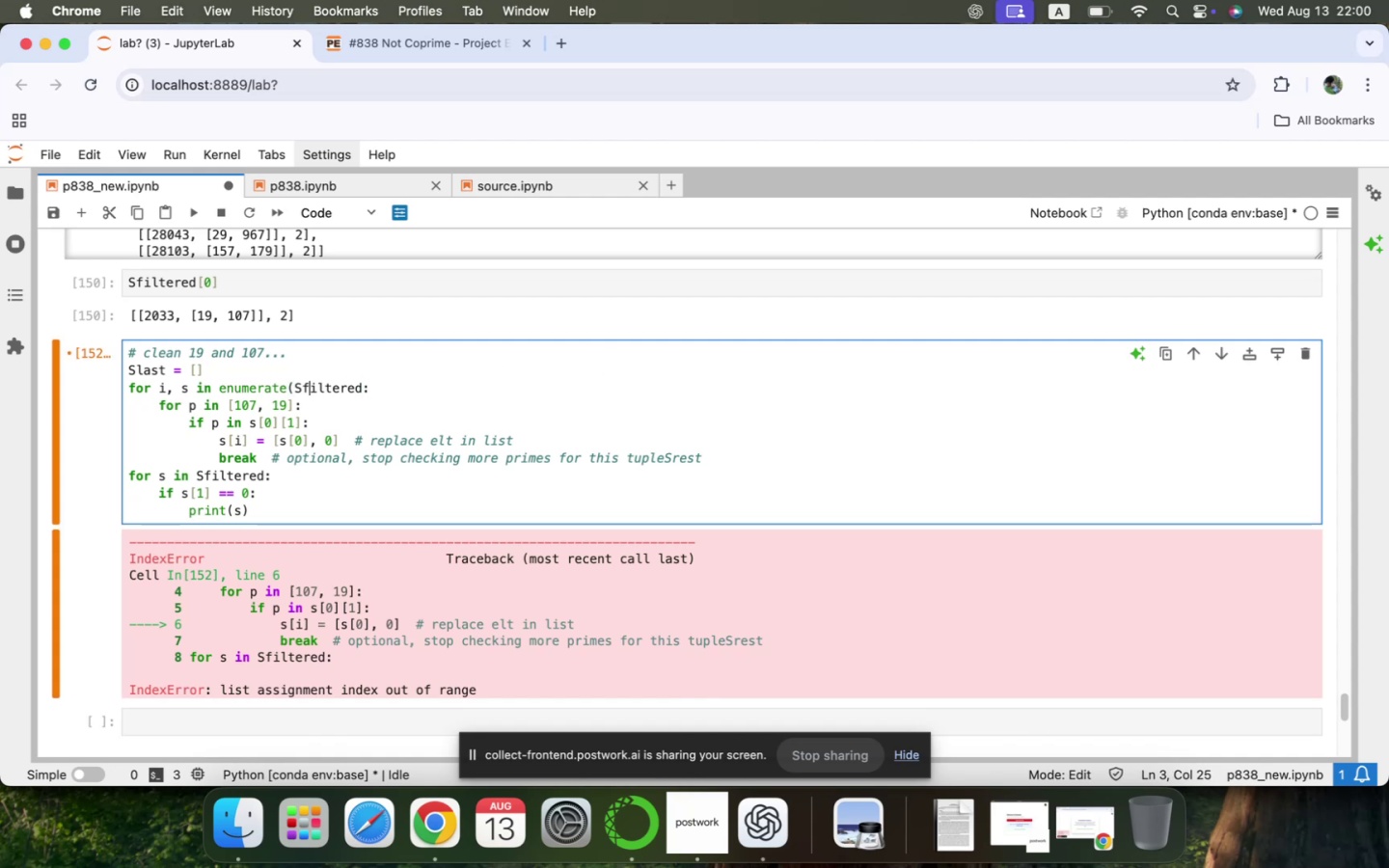 
key(ArrowLeft)
 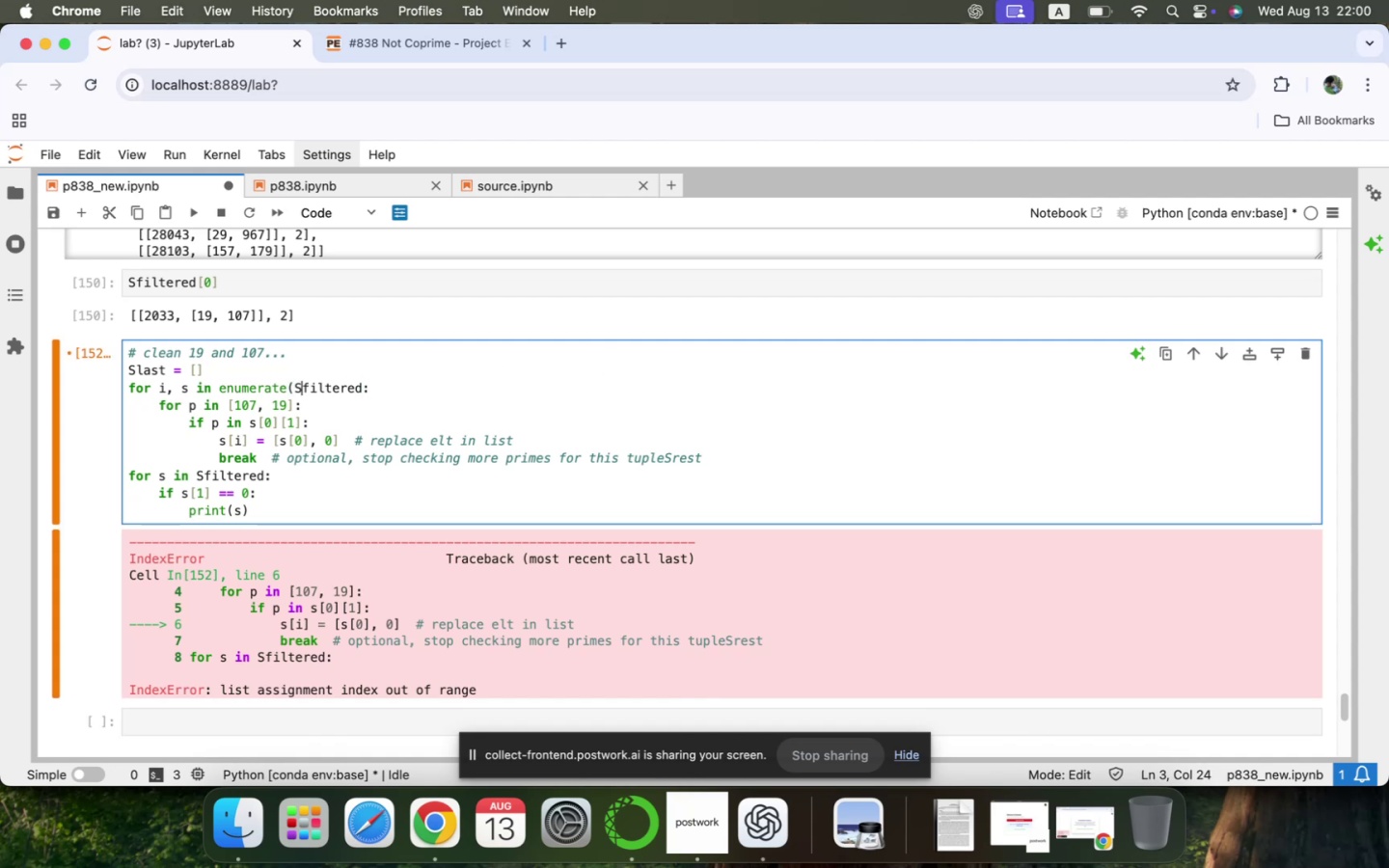 
key(ArrowLeft)
 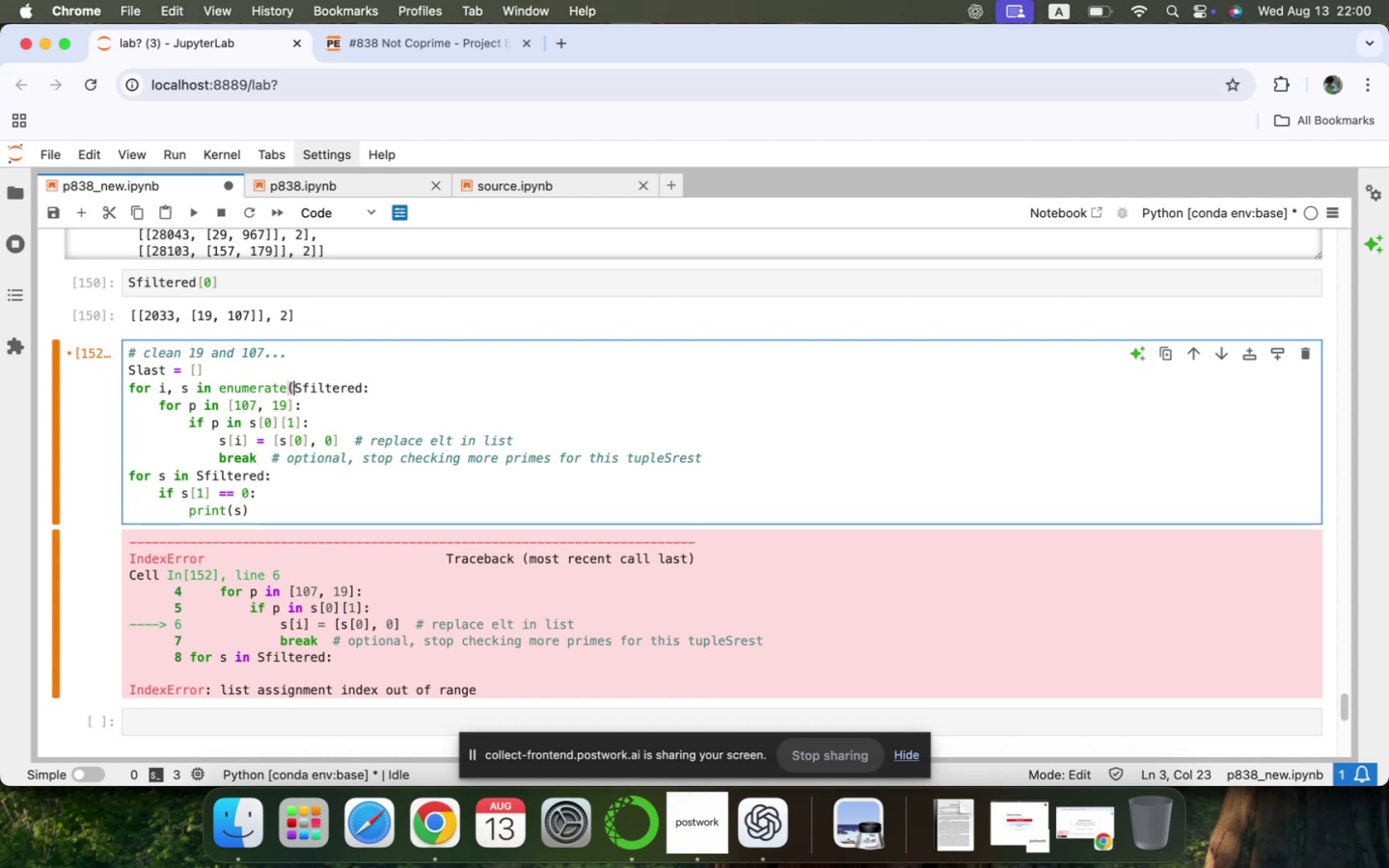 
key(Backspace)
 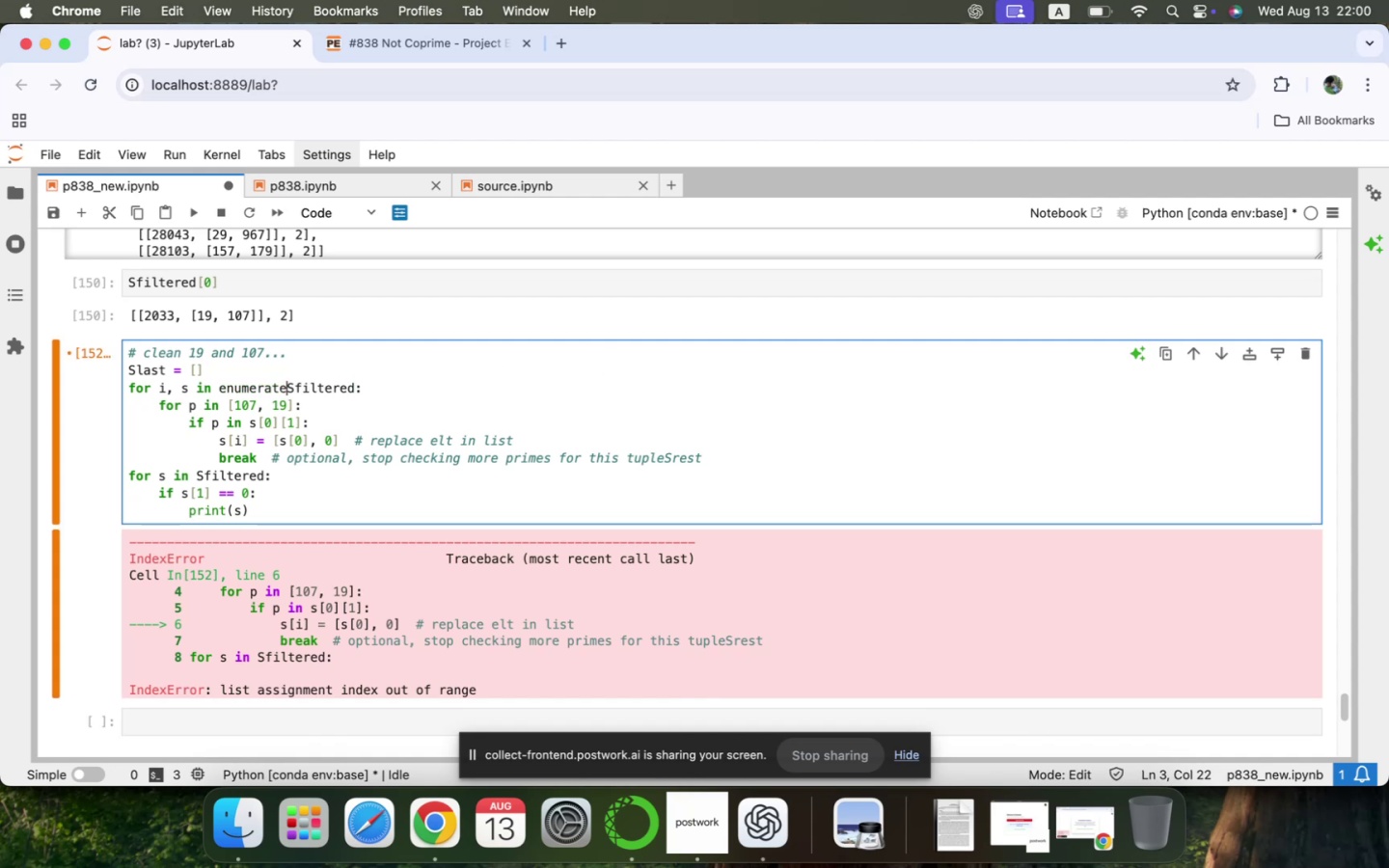 
key(Backspace)
 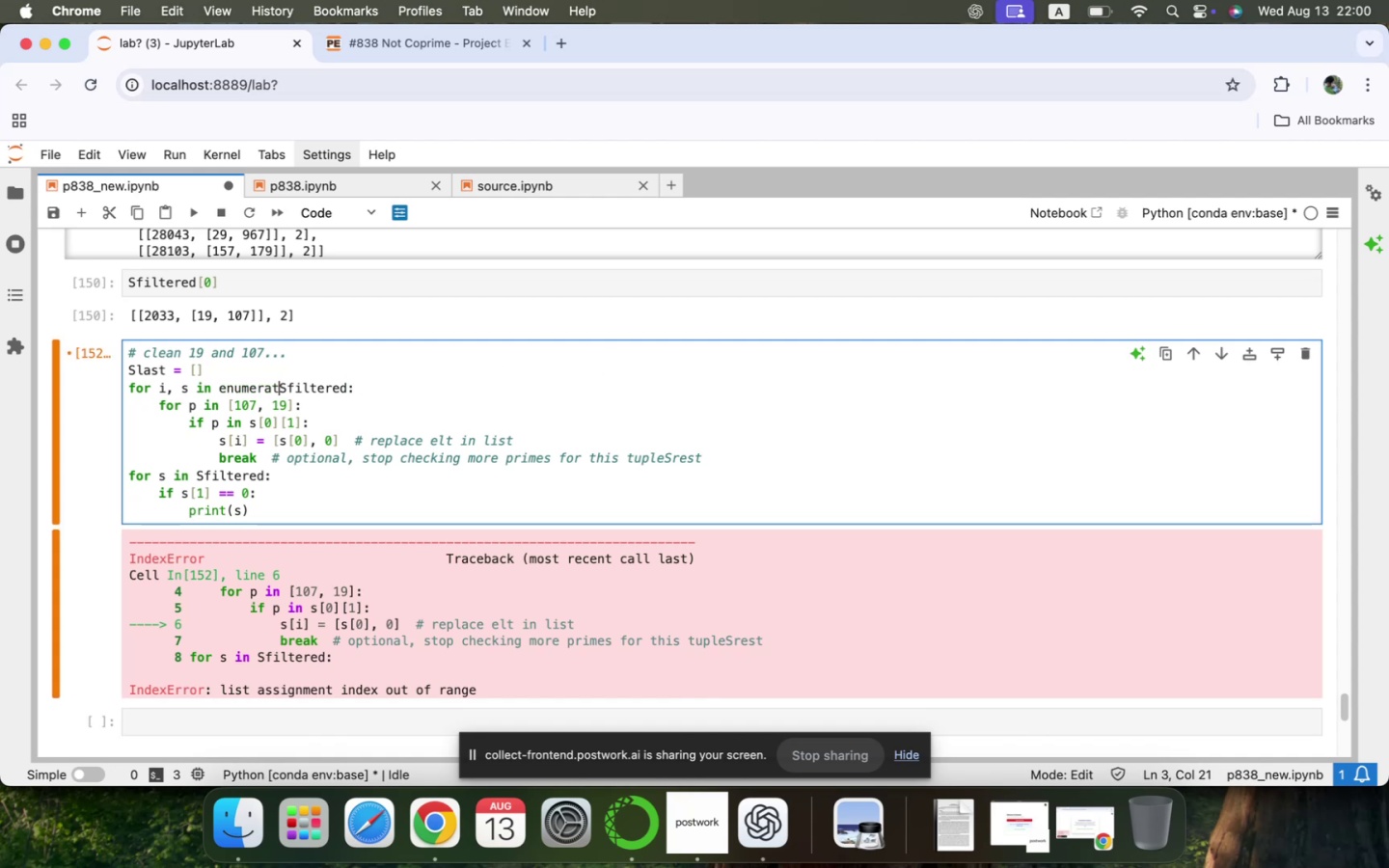 
key(Backspace)
 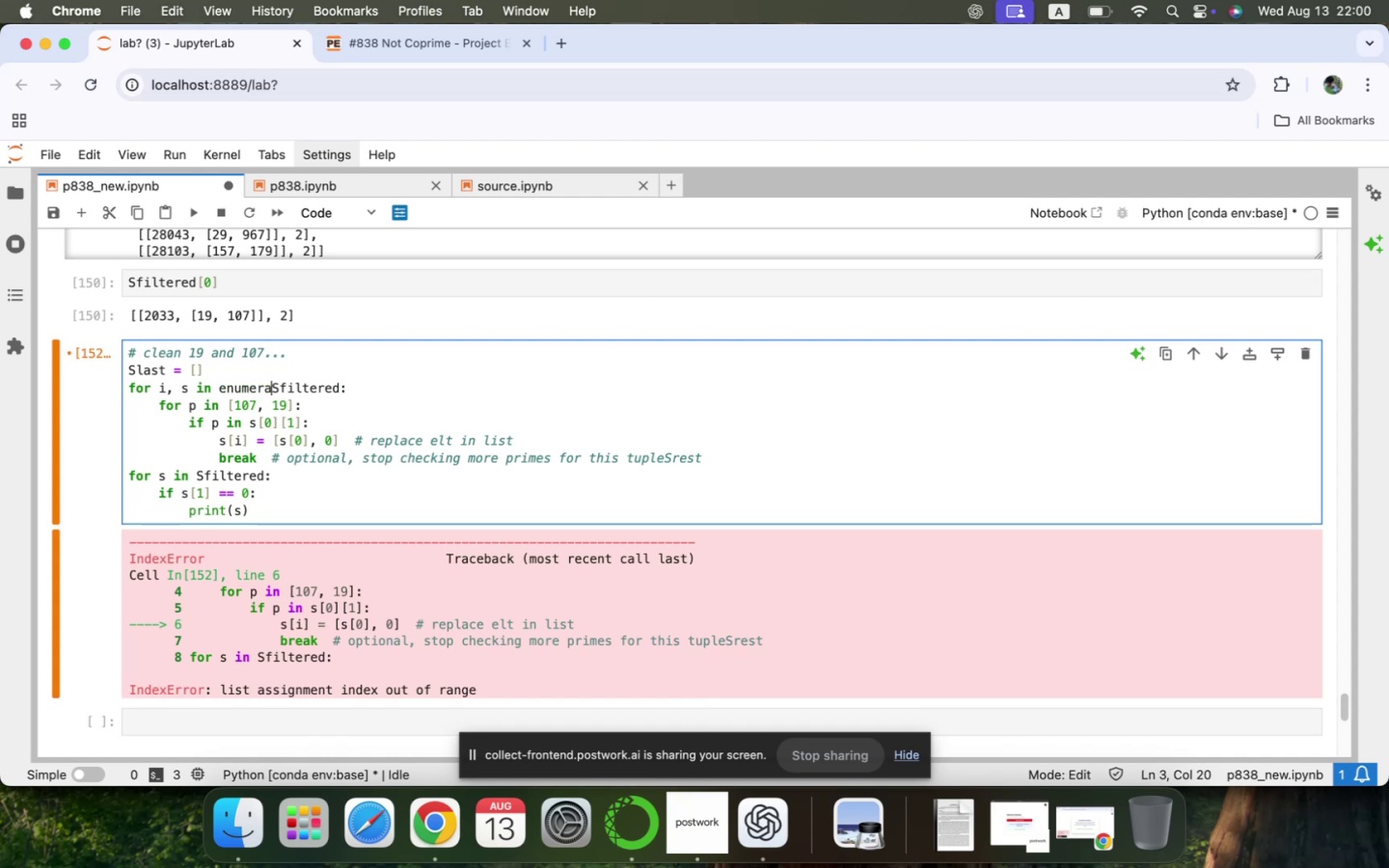 
key(Backspace)
 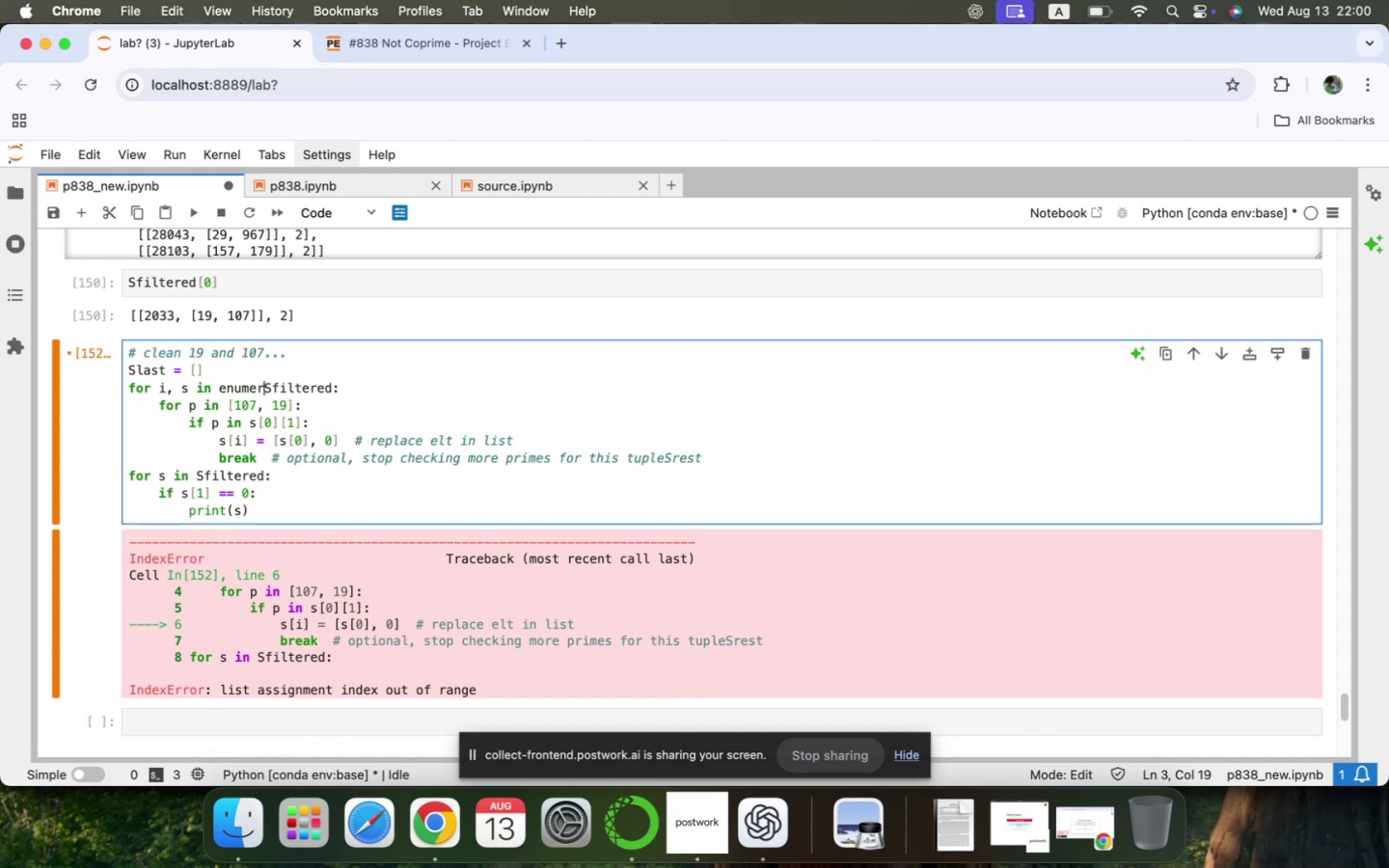 
key(Backspace)
 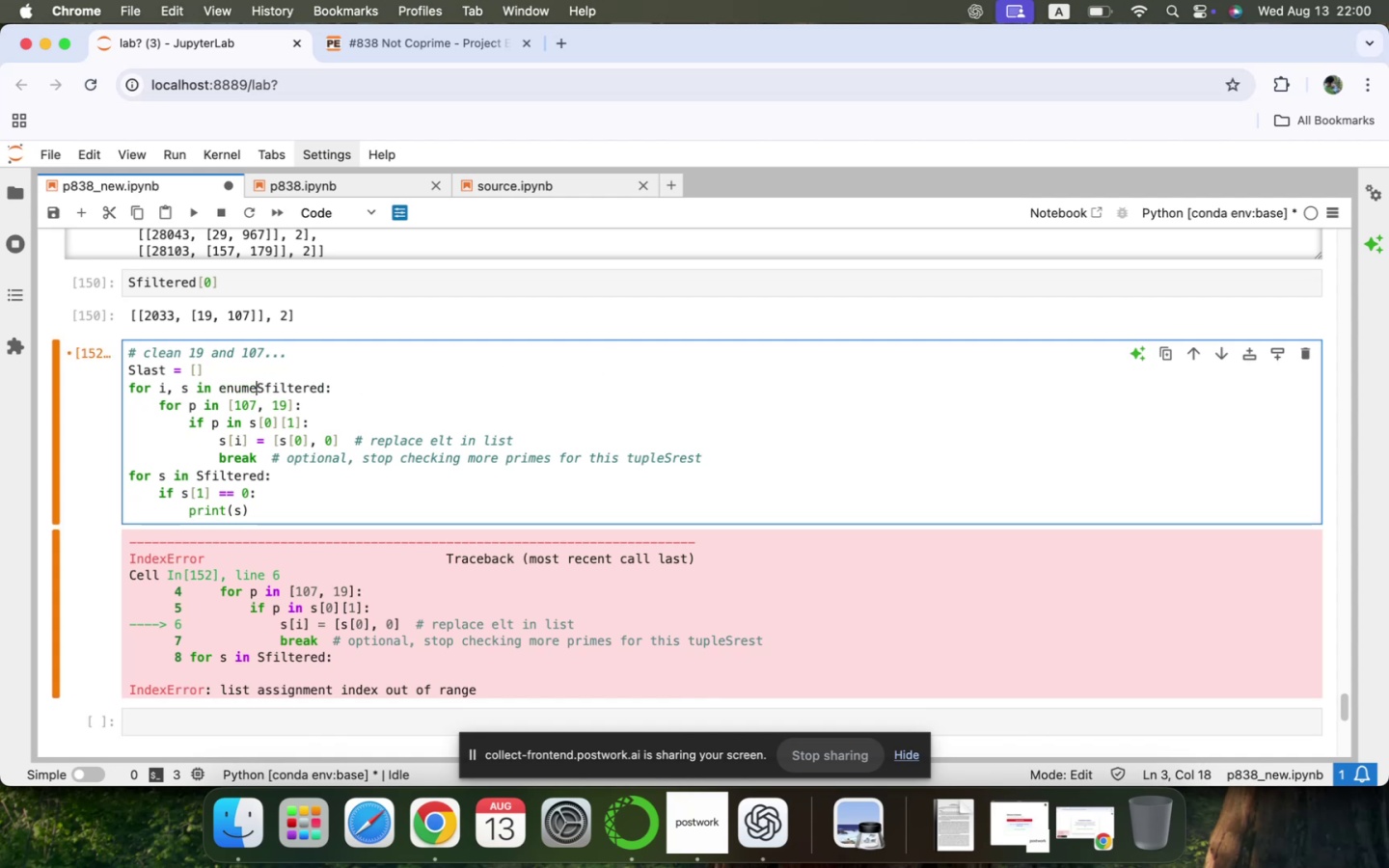 
key(Backspace)
 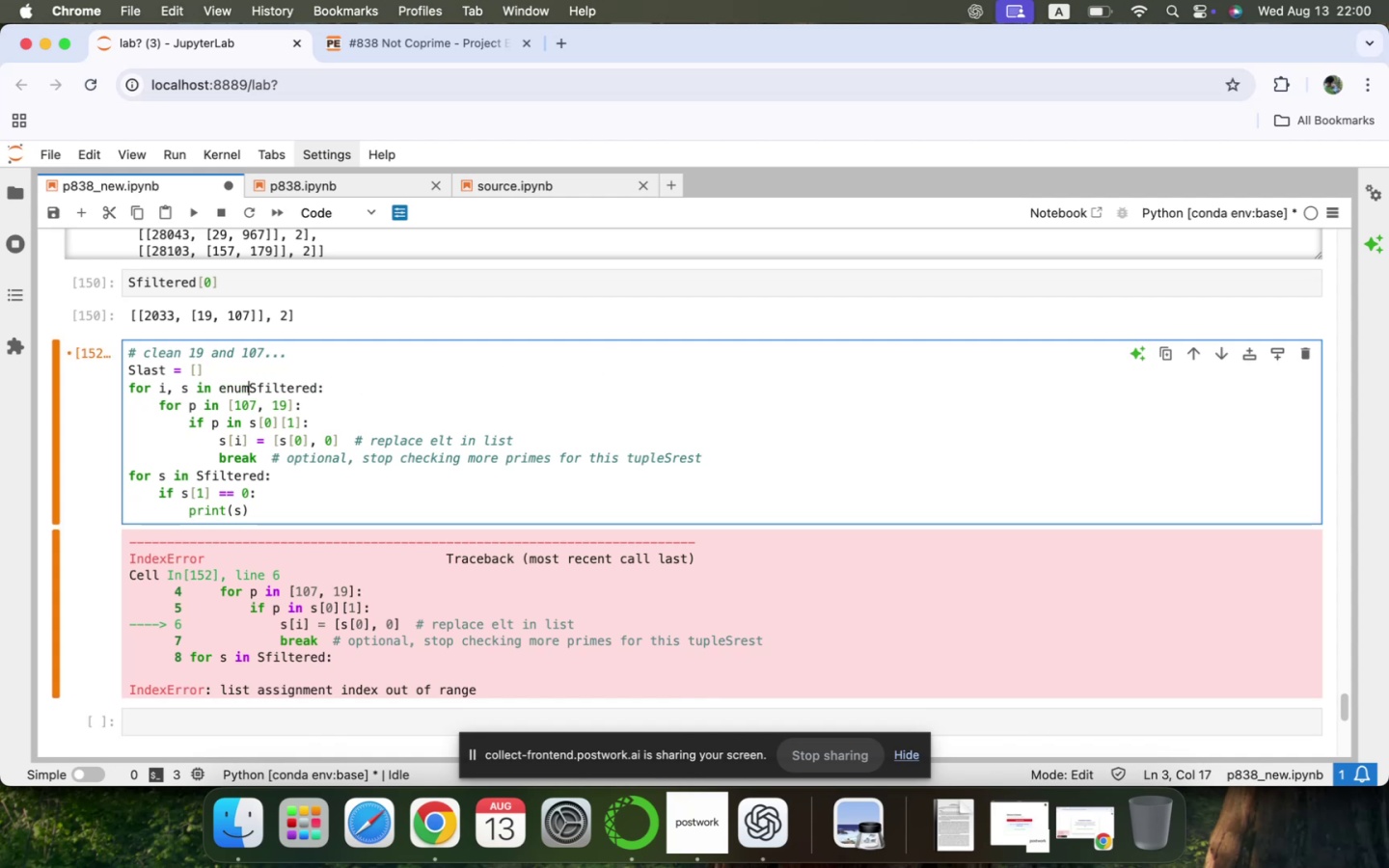 
key(Backspace)
 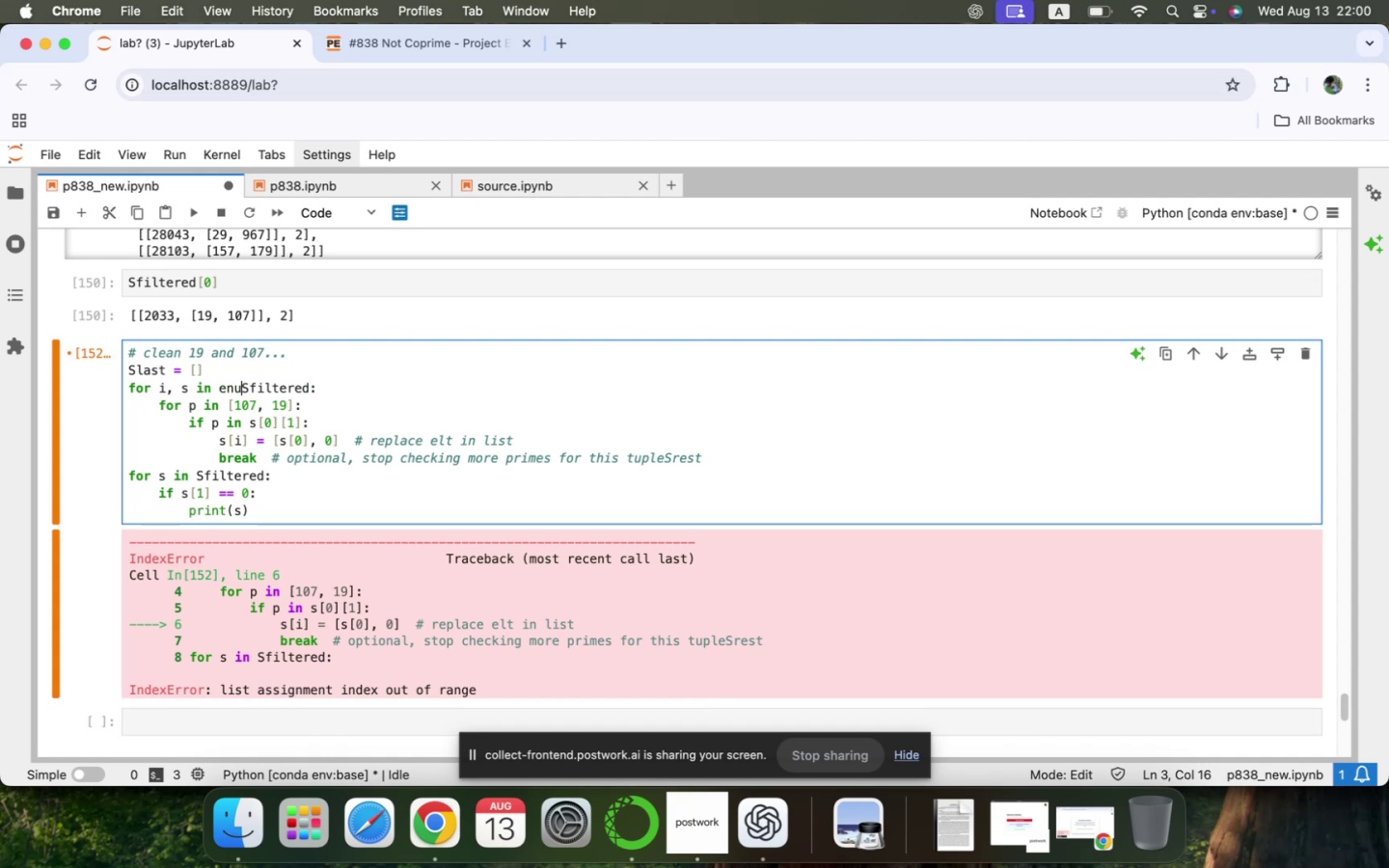 
key(Backspace)
 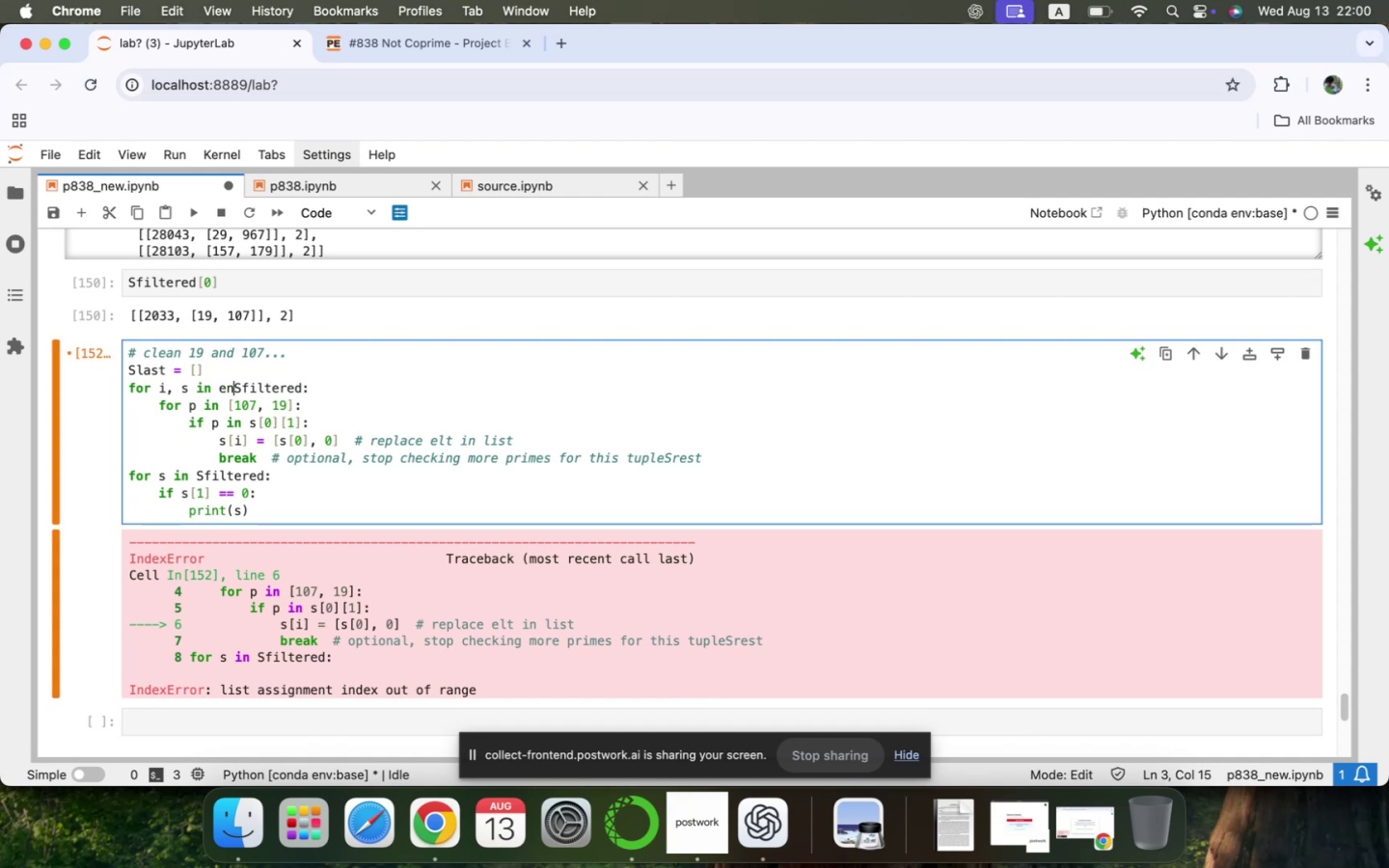 
key(Backspace)
 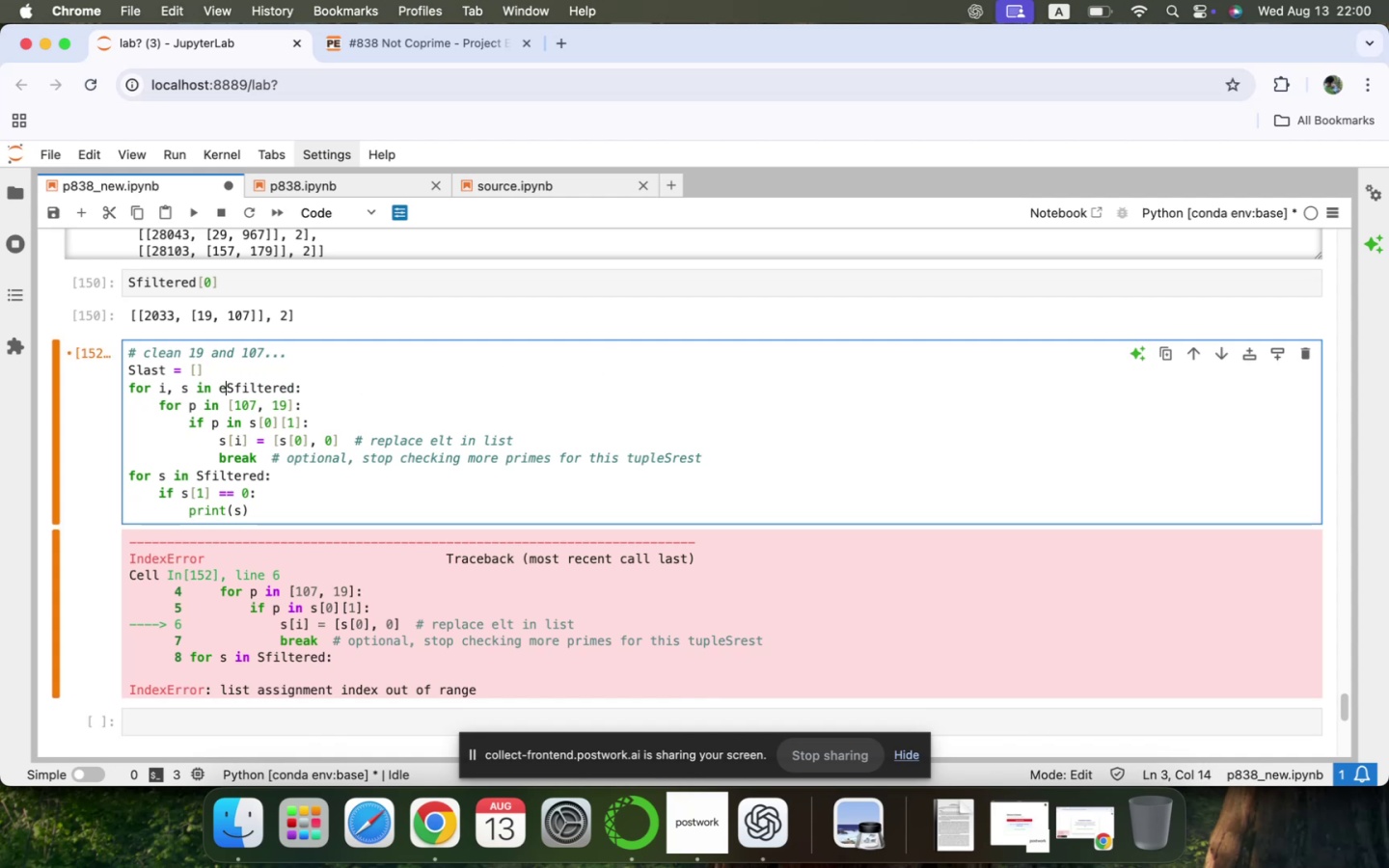 
key(Backspace)
 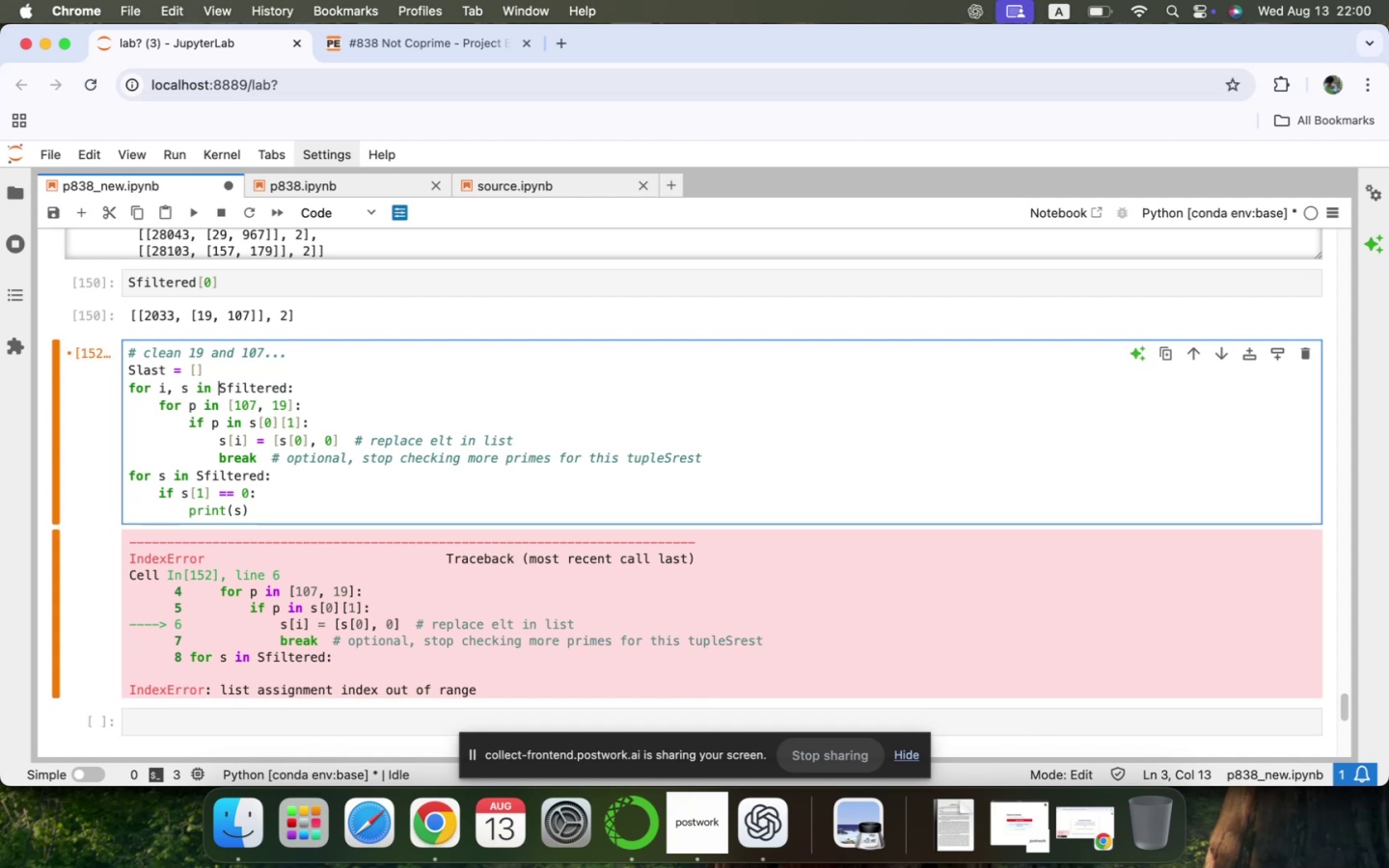 
key(ArrowLeft)
 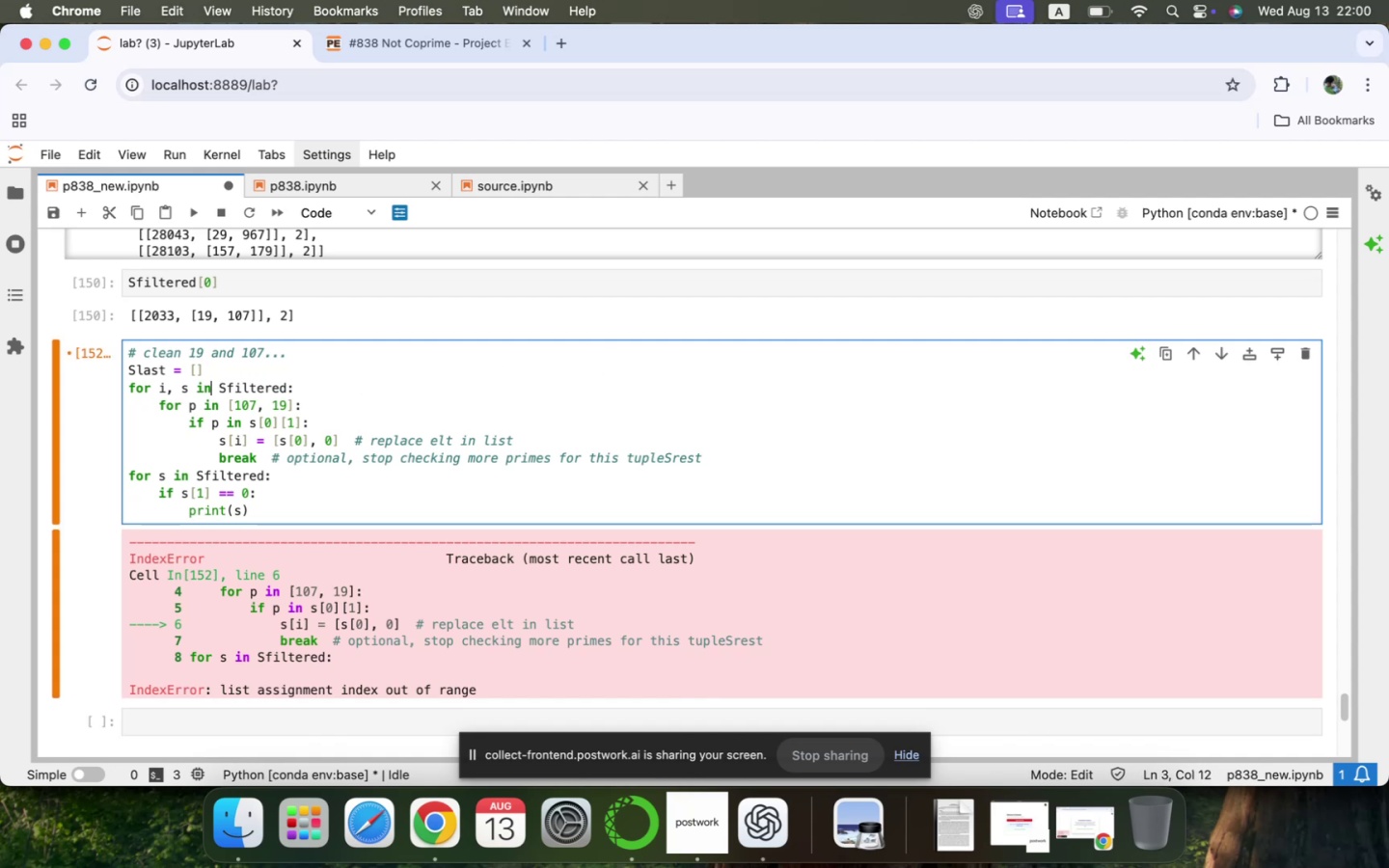 
key(ArrowLeft)
 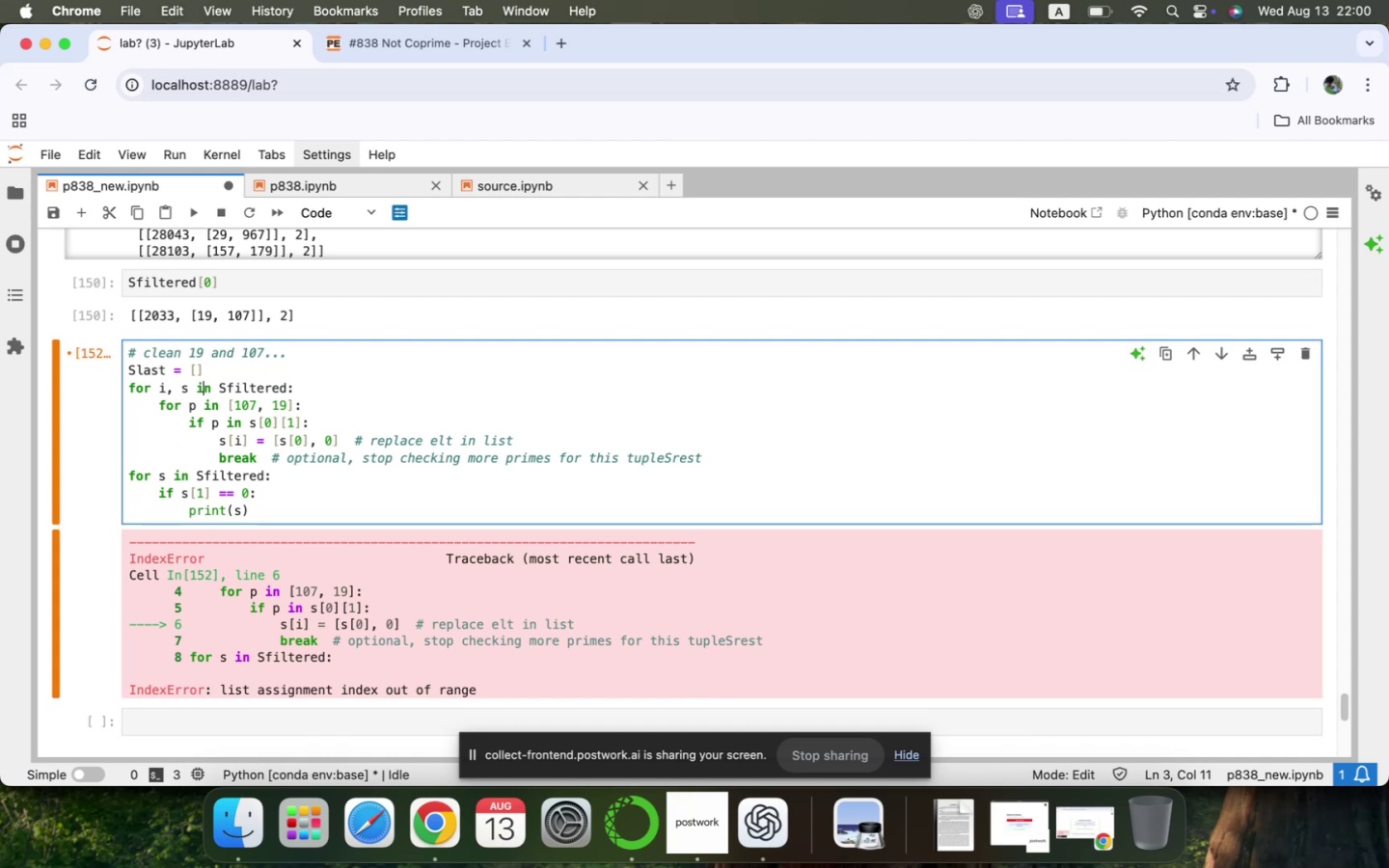 
key(ArrowLeft)
 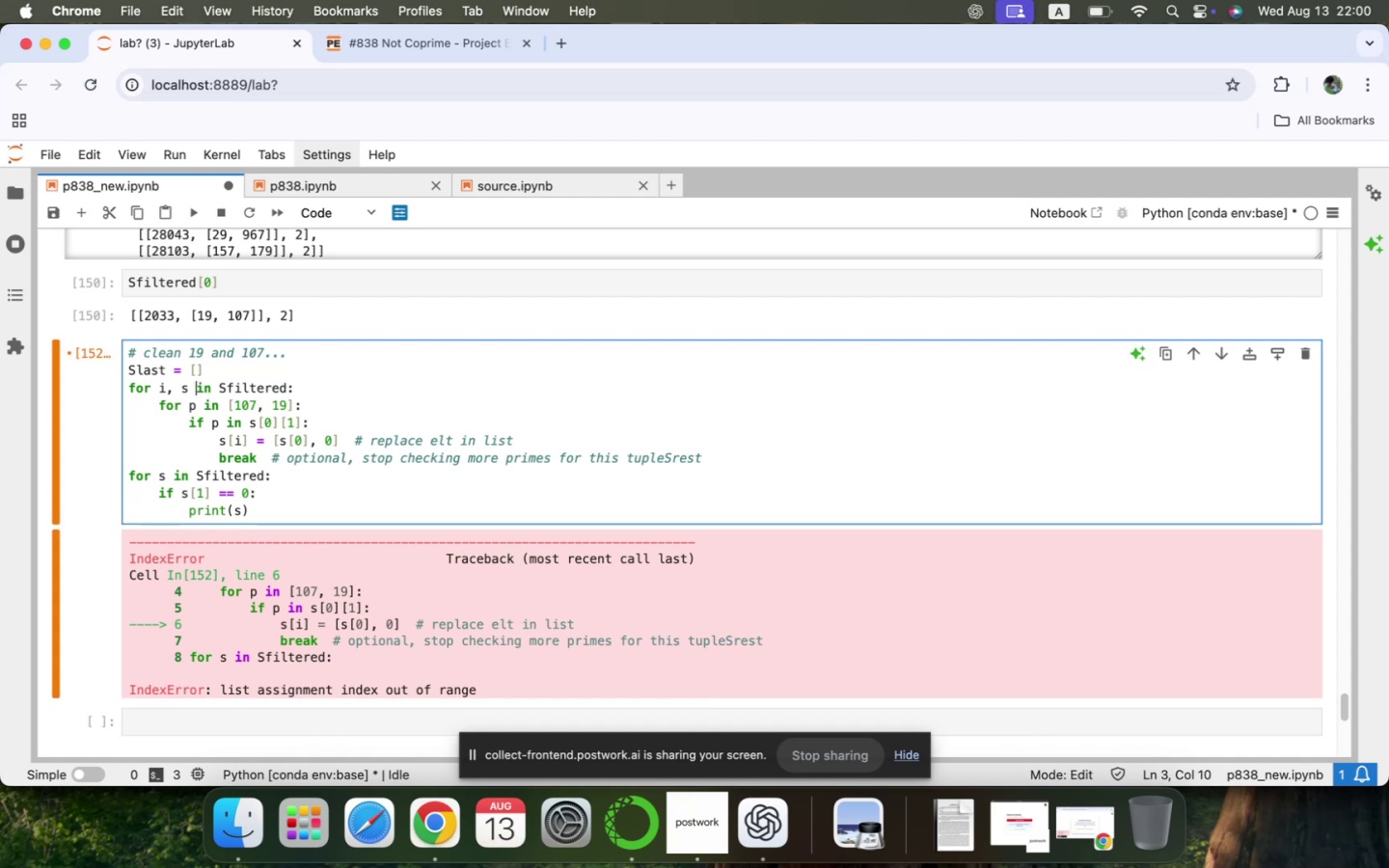 
key(ArrowLeft)
 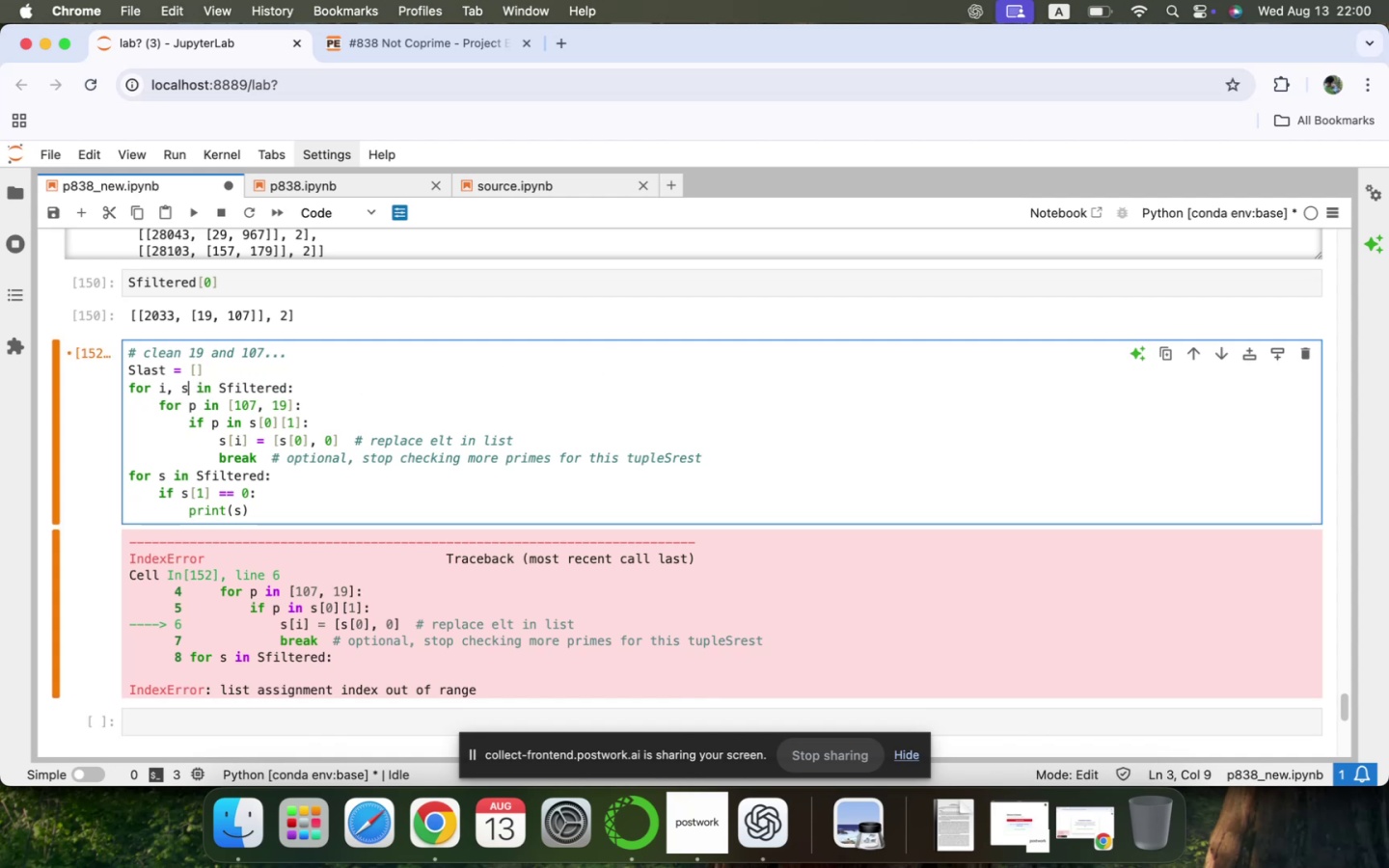 
key(ArrowLeft)
 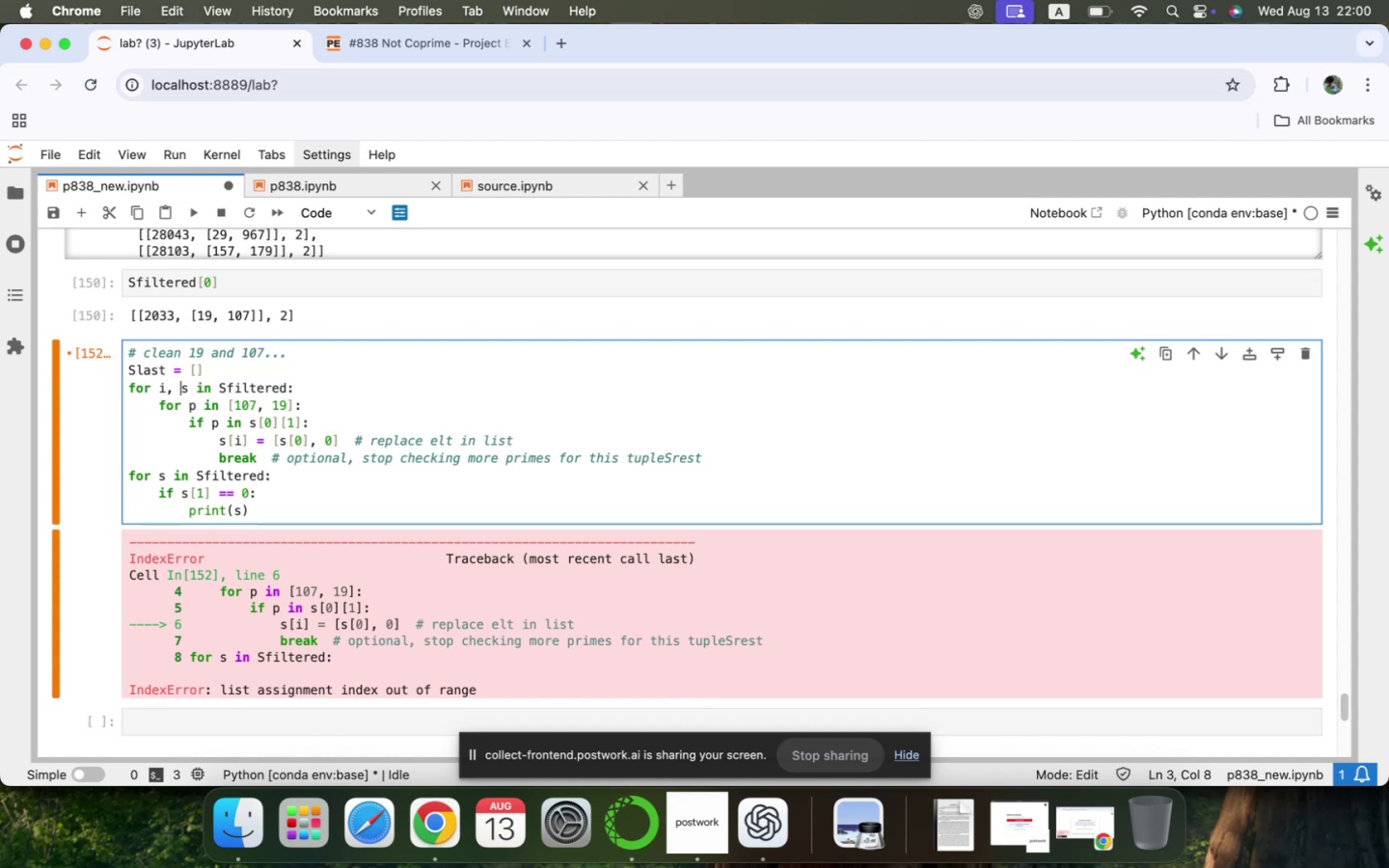 
key(Backspace)
 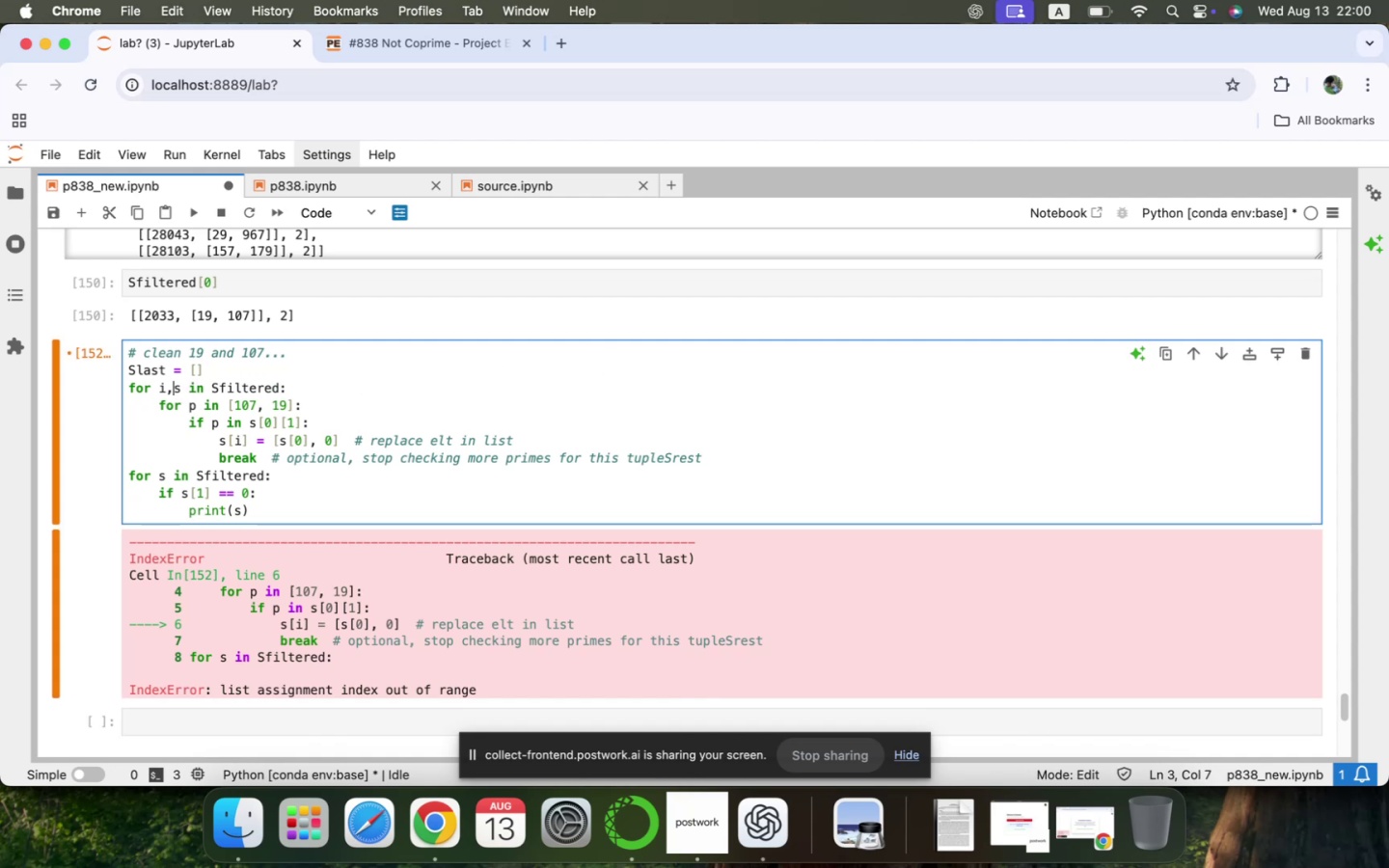 
key(Backspace)
 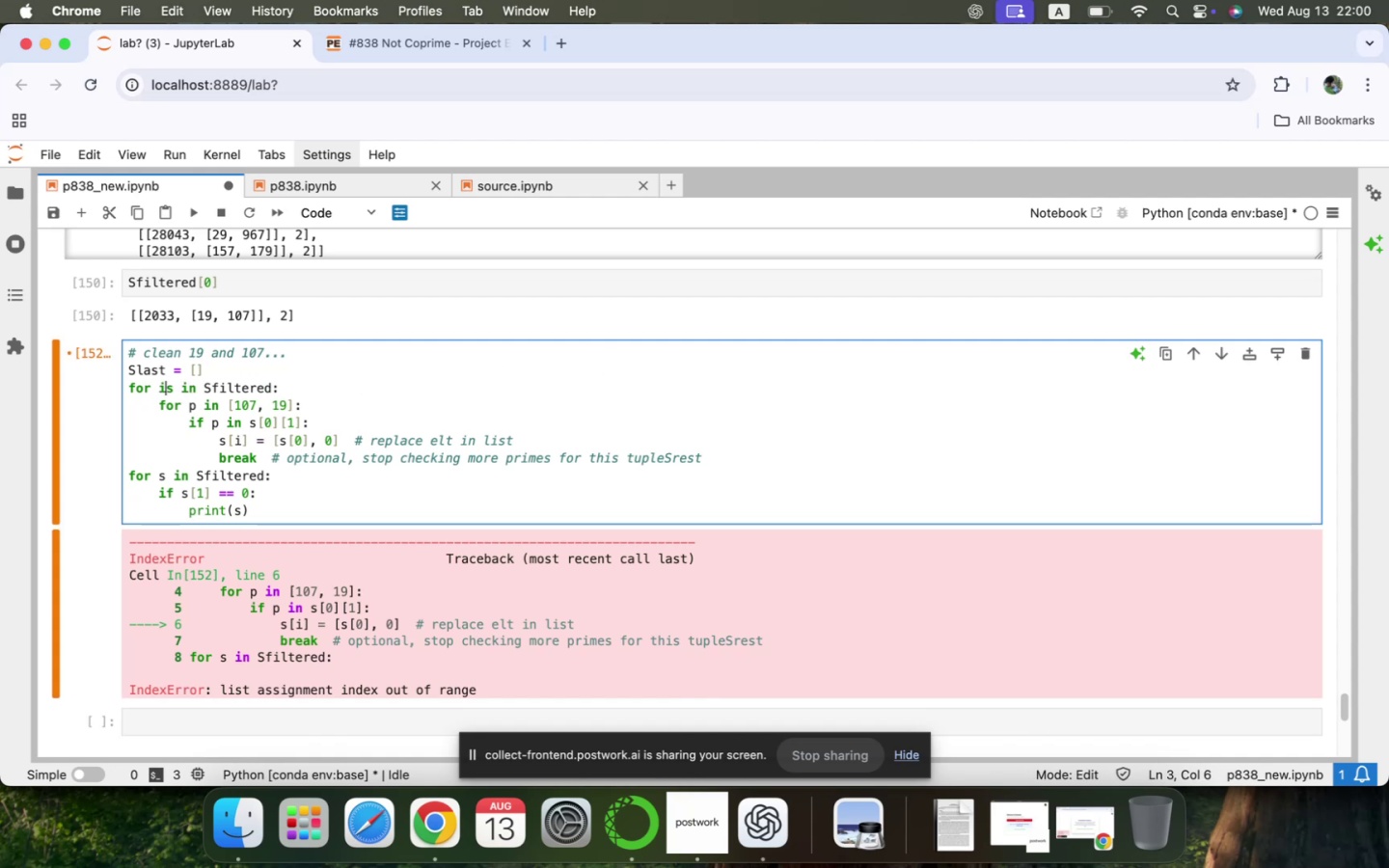 
key(Backspace)
 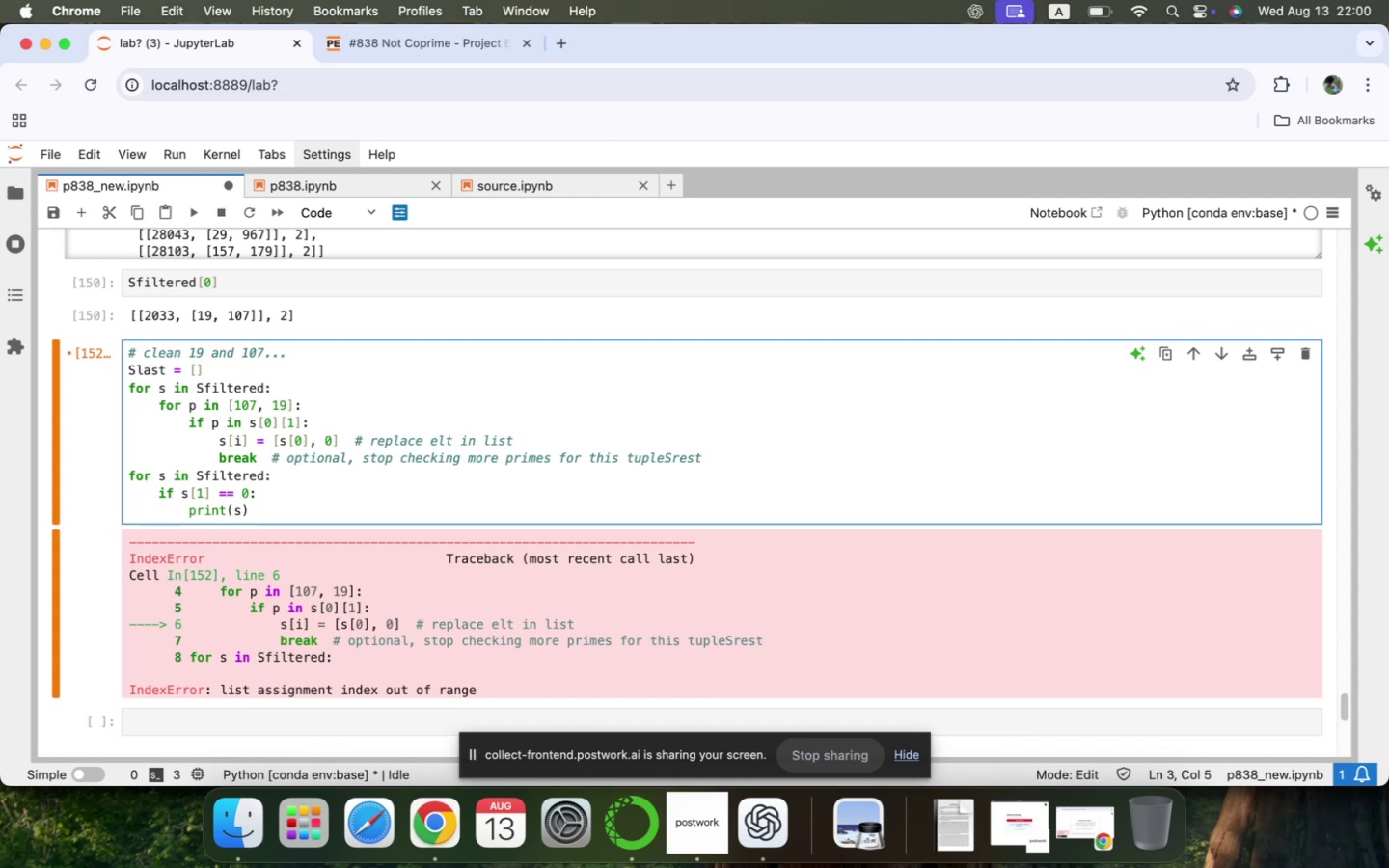 
key(ArrowDown)
 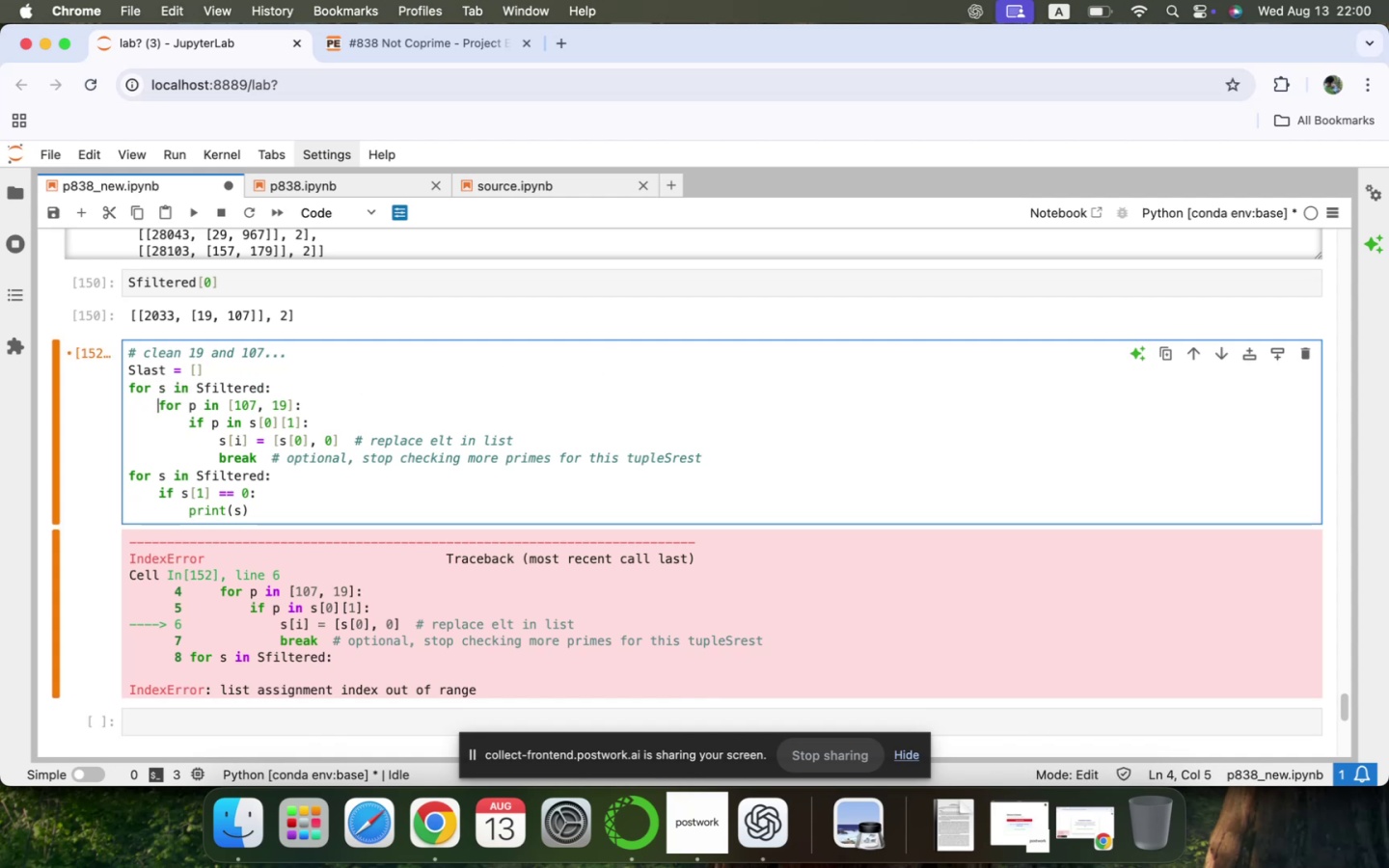 
hold_key(key=ArrowRight, duration=0.76)
 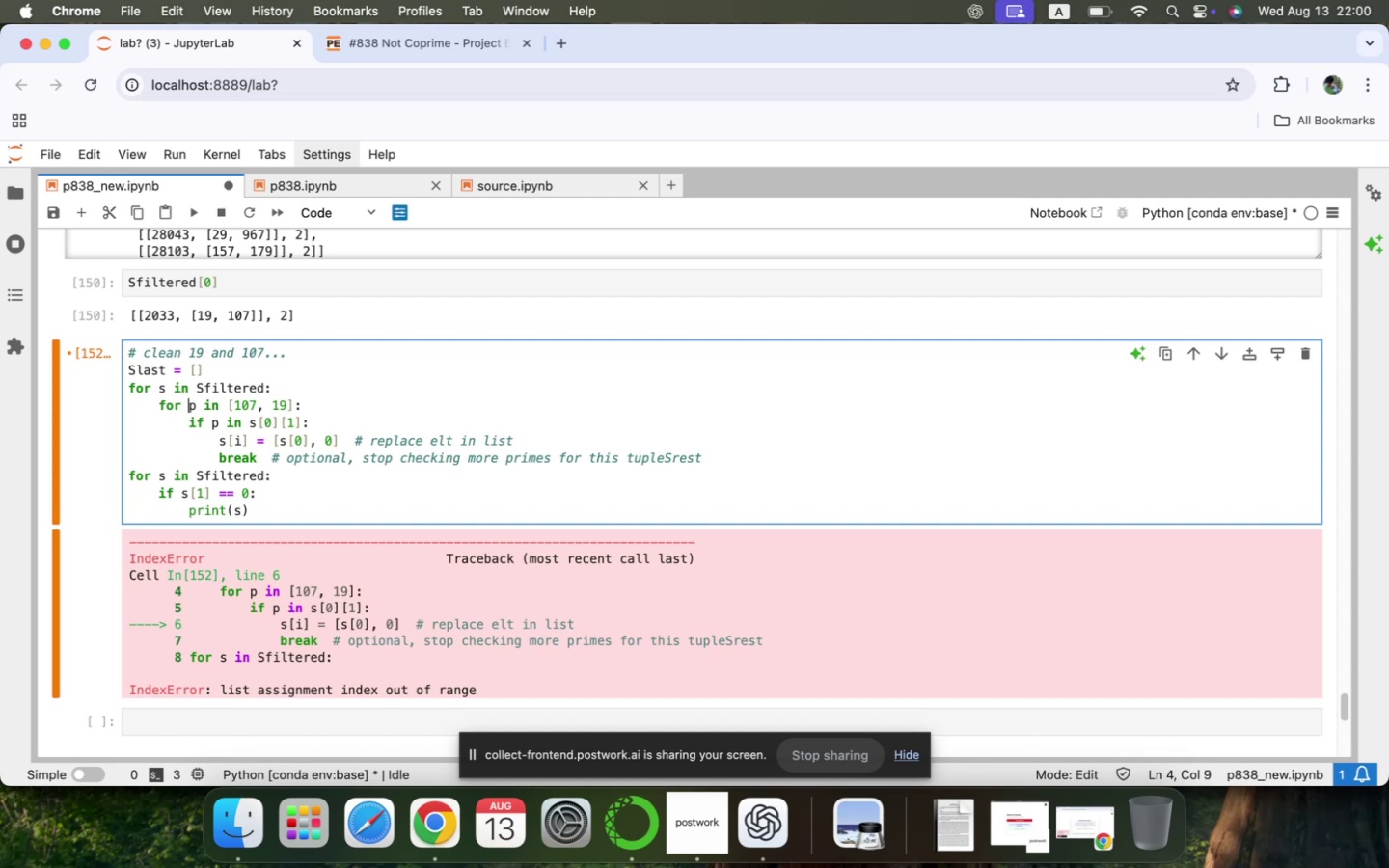 
key(ArrowDown)
 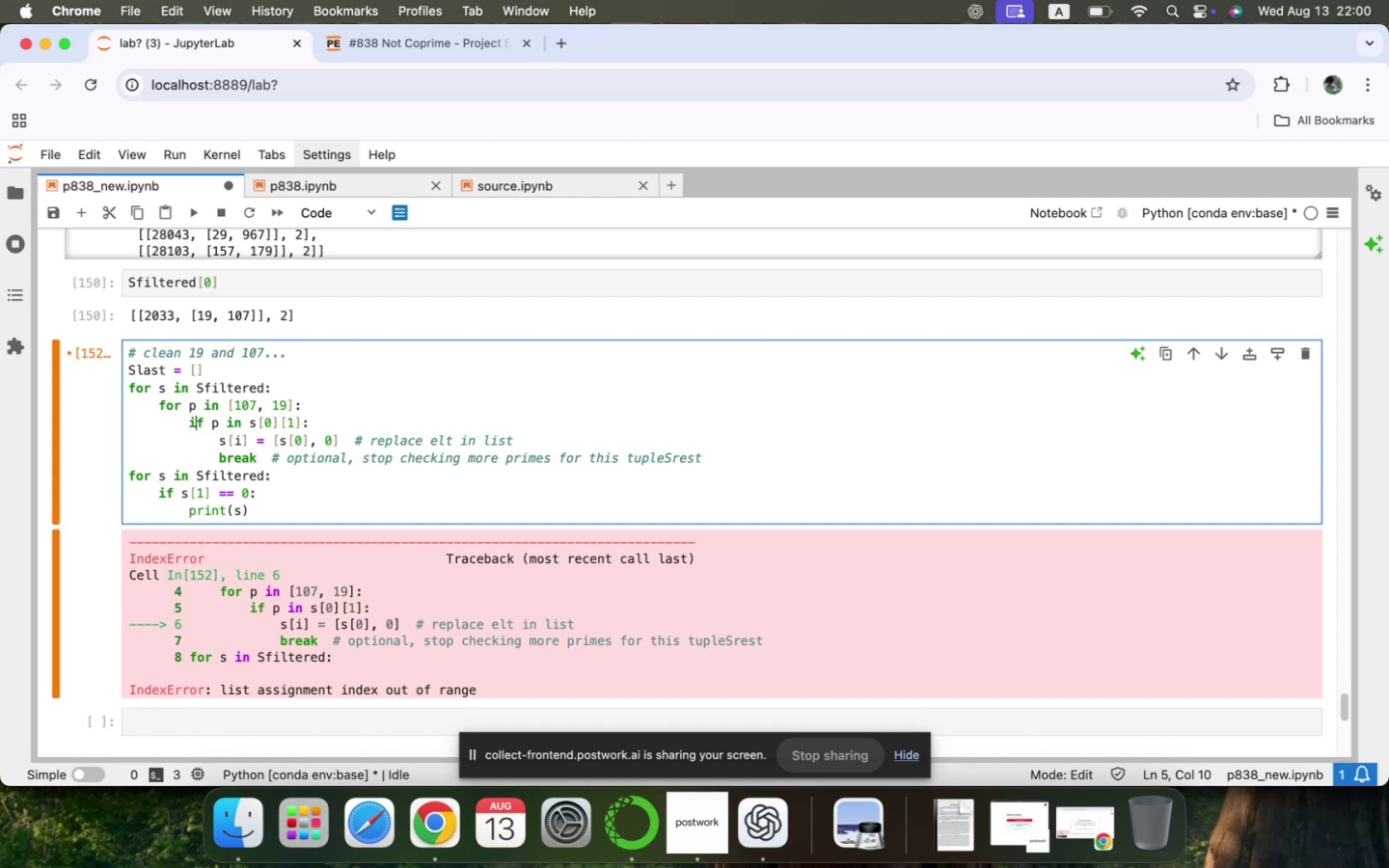 
key(ArrowLeft)
 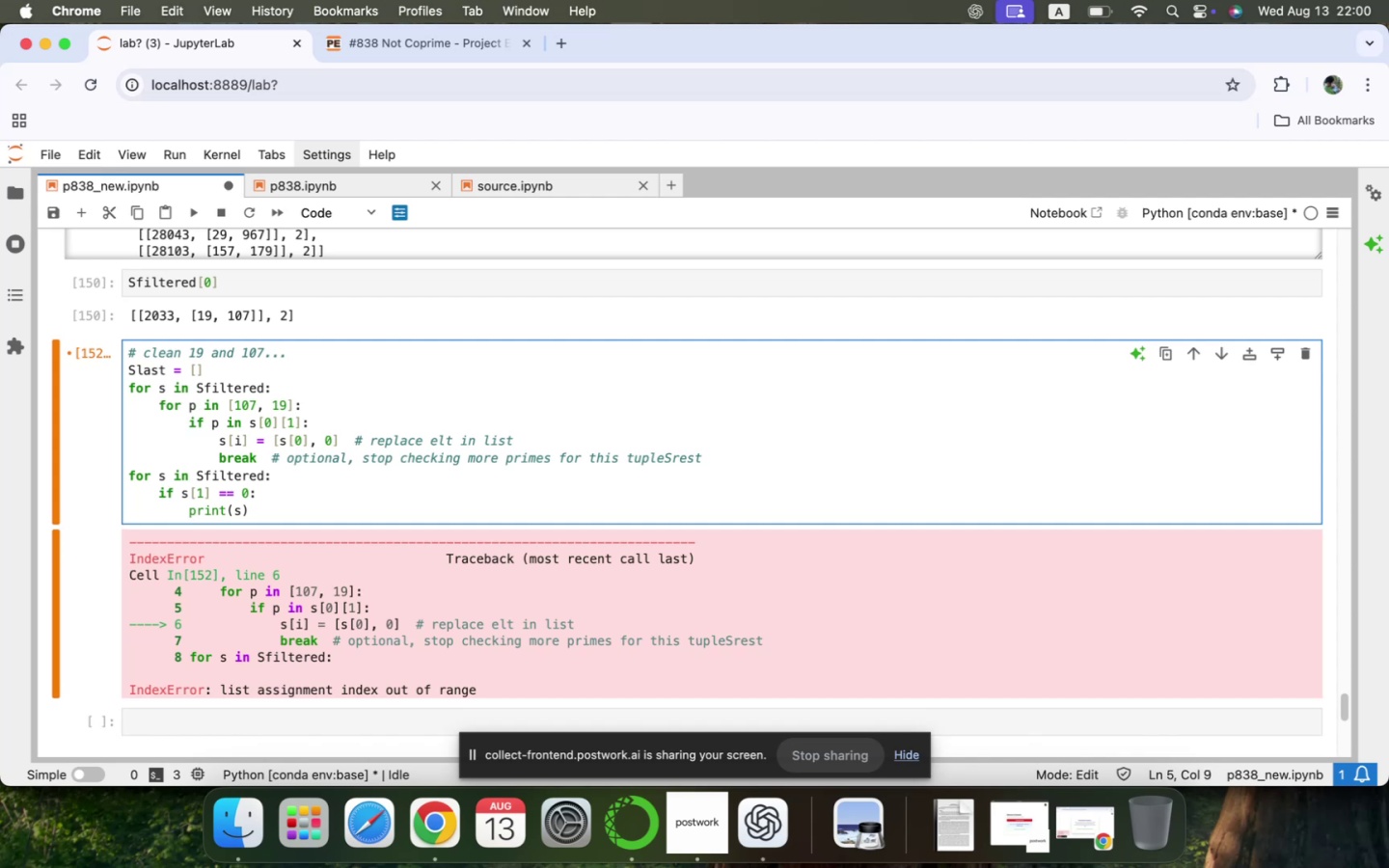 
hold_key(key=ArrowRight, duration=0.82)
 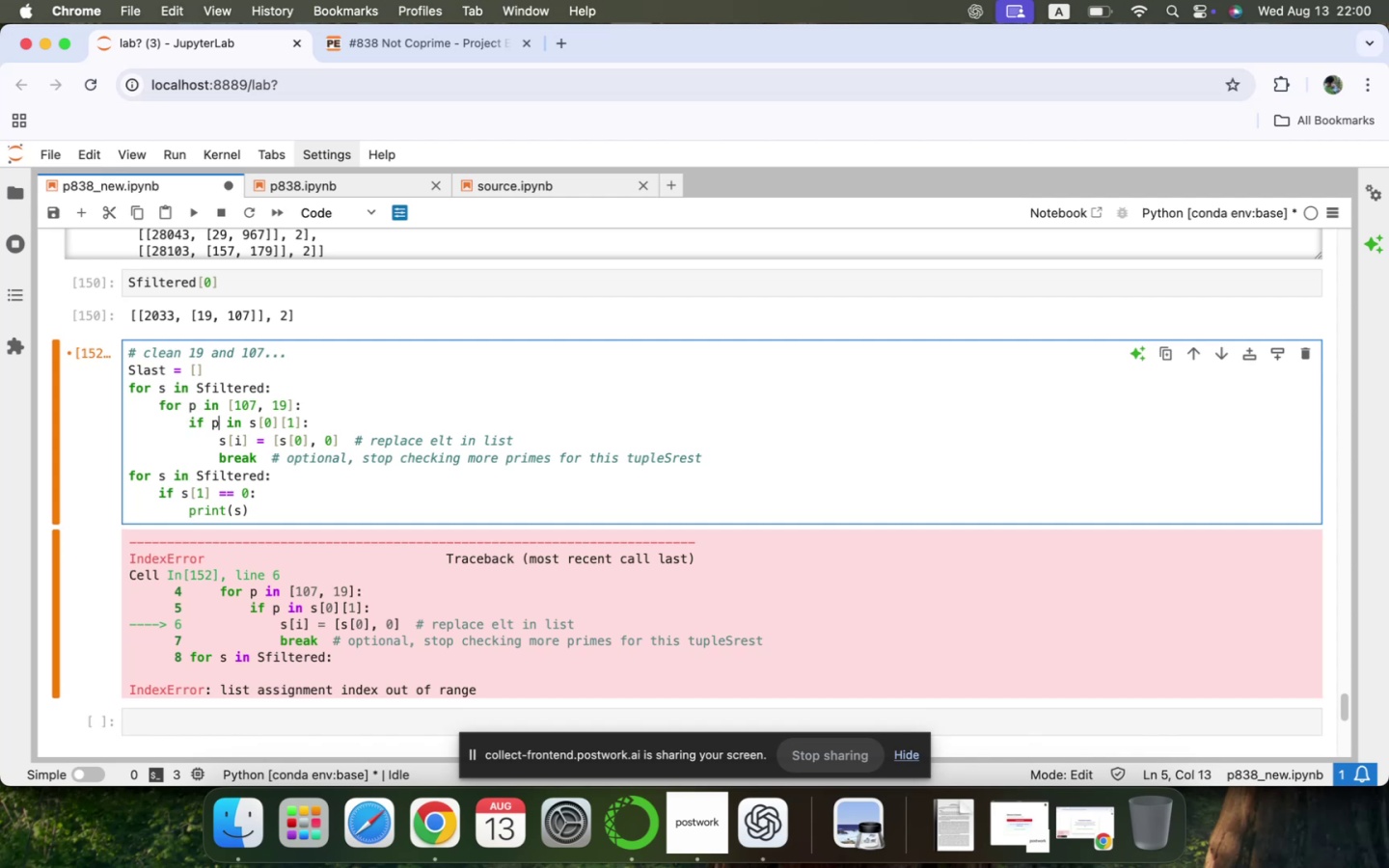 
key(ArrowDown)
 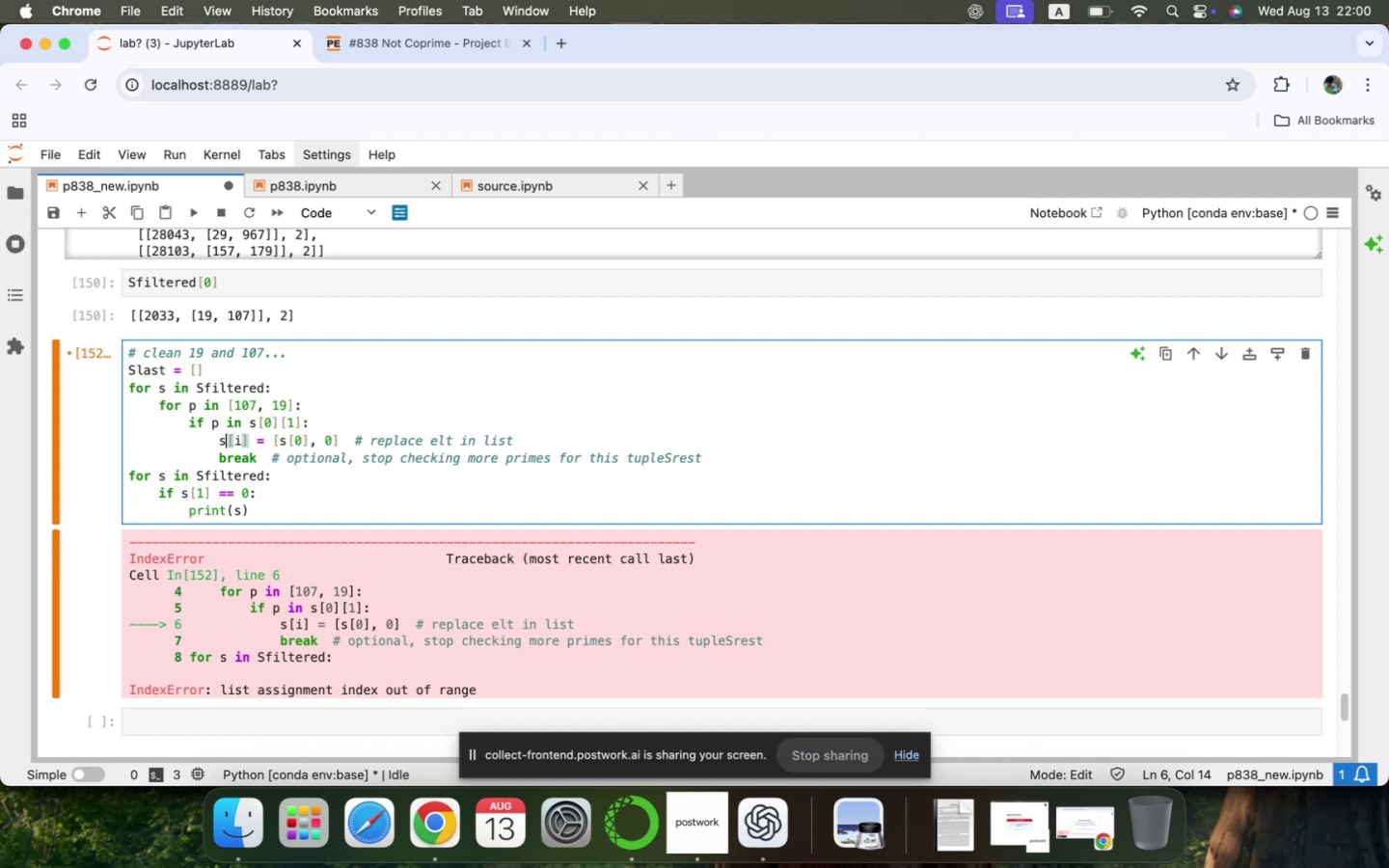 
wait(14.69)
 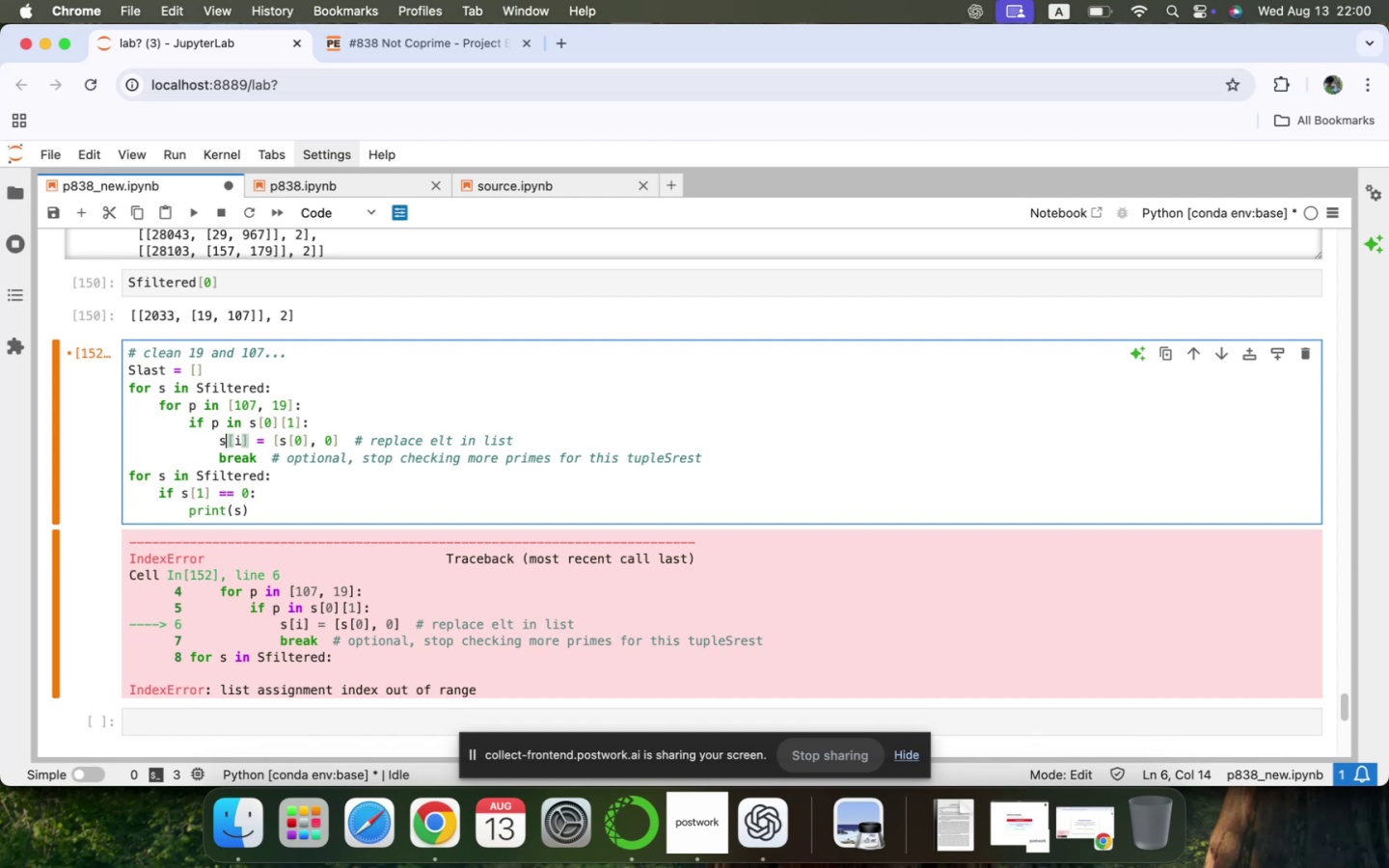 
hold_key(key=ArrowRight, duration=0.67)
 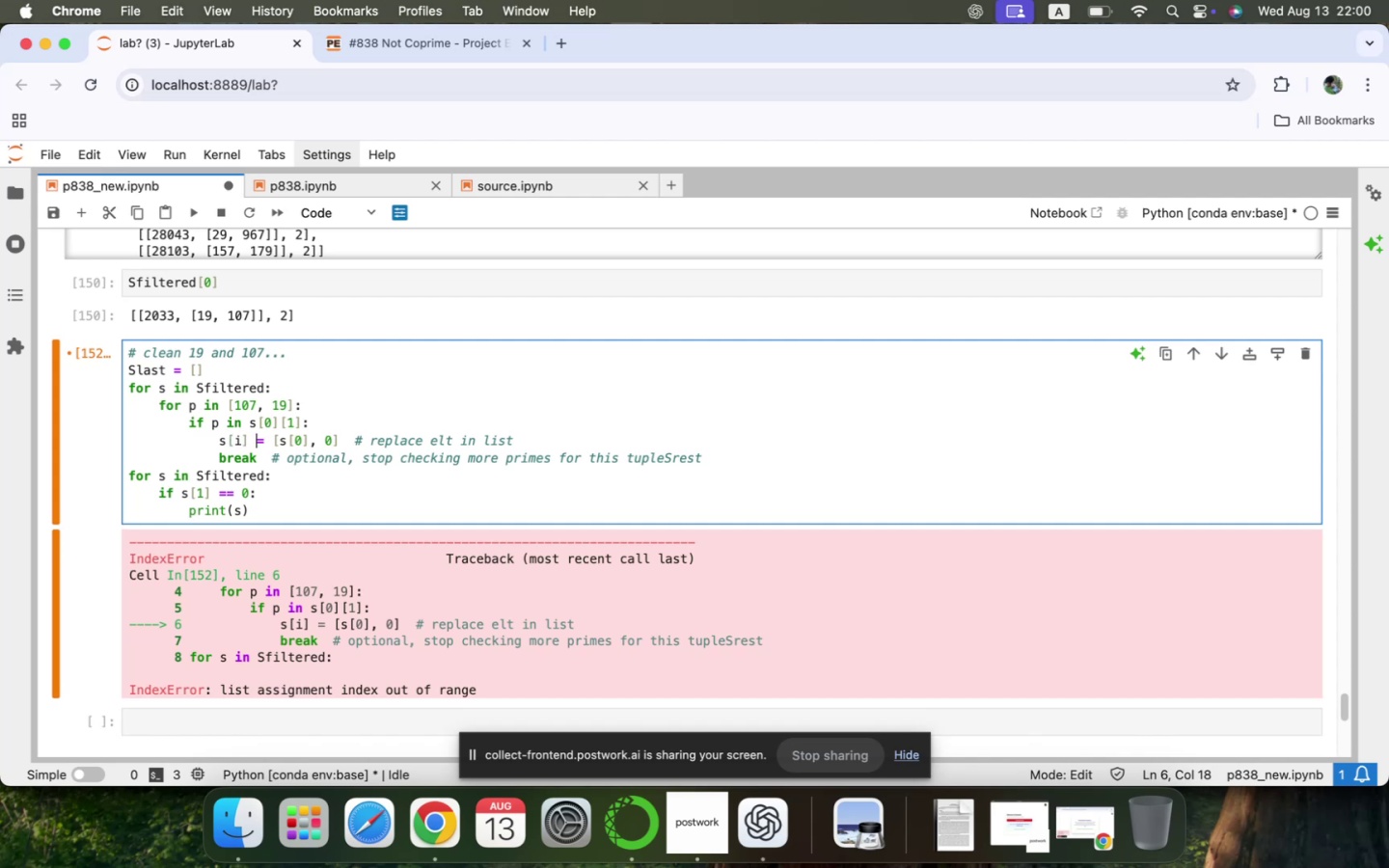 
key(ArrowLeft)
 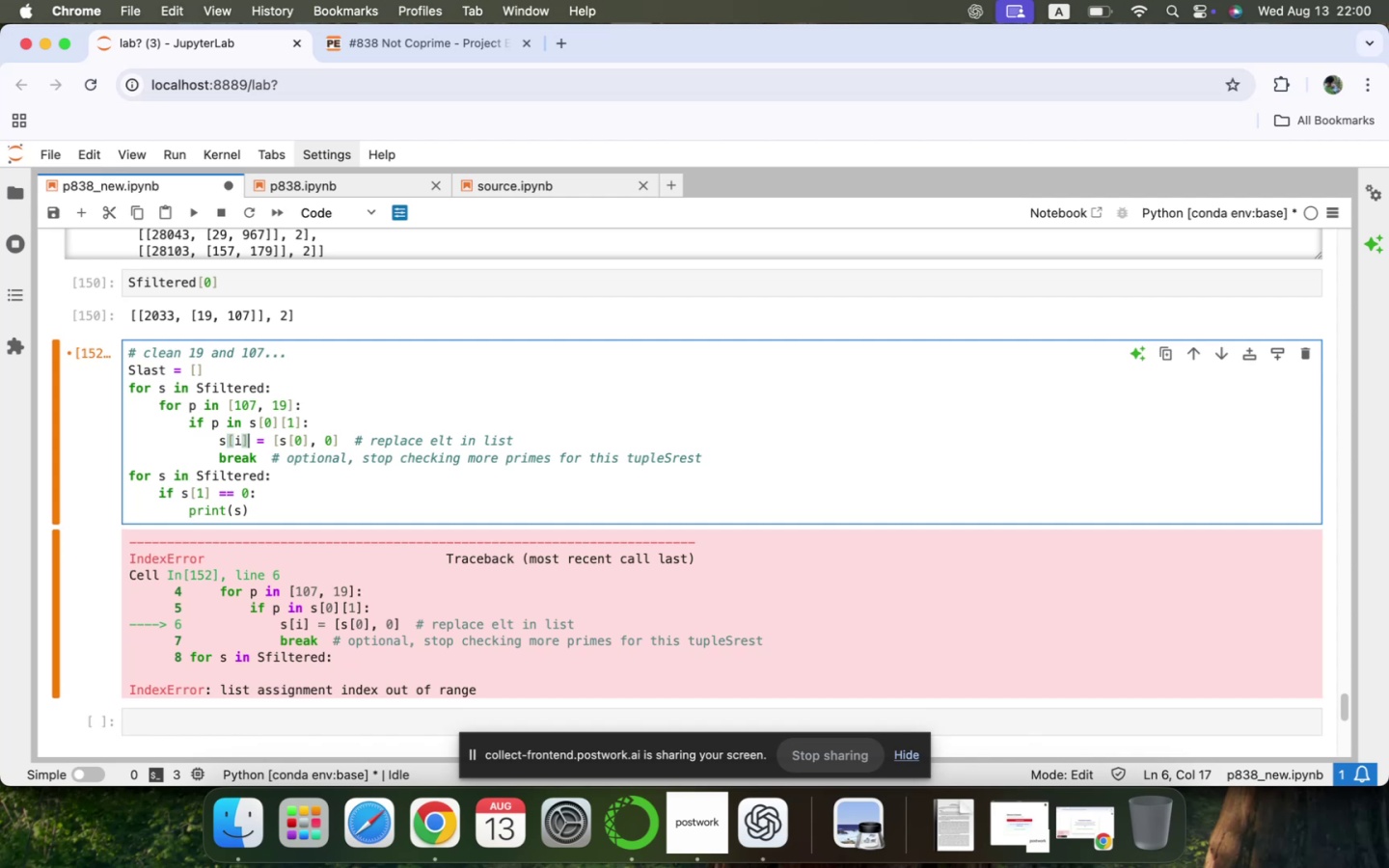 
key(Backspace)
 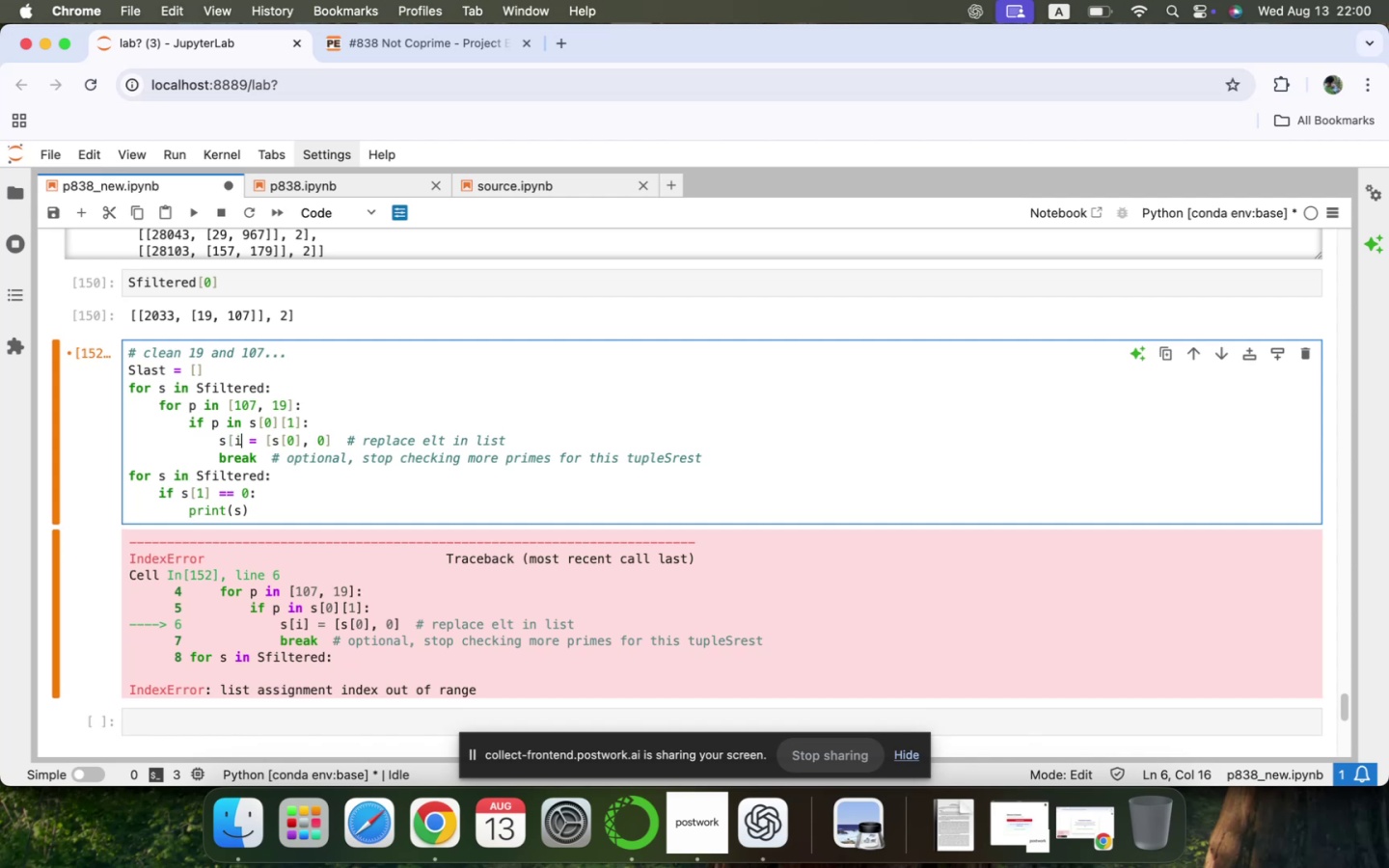 
key(Backspace)
 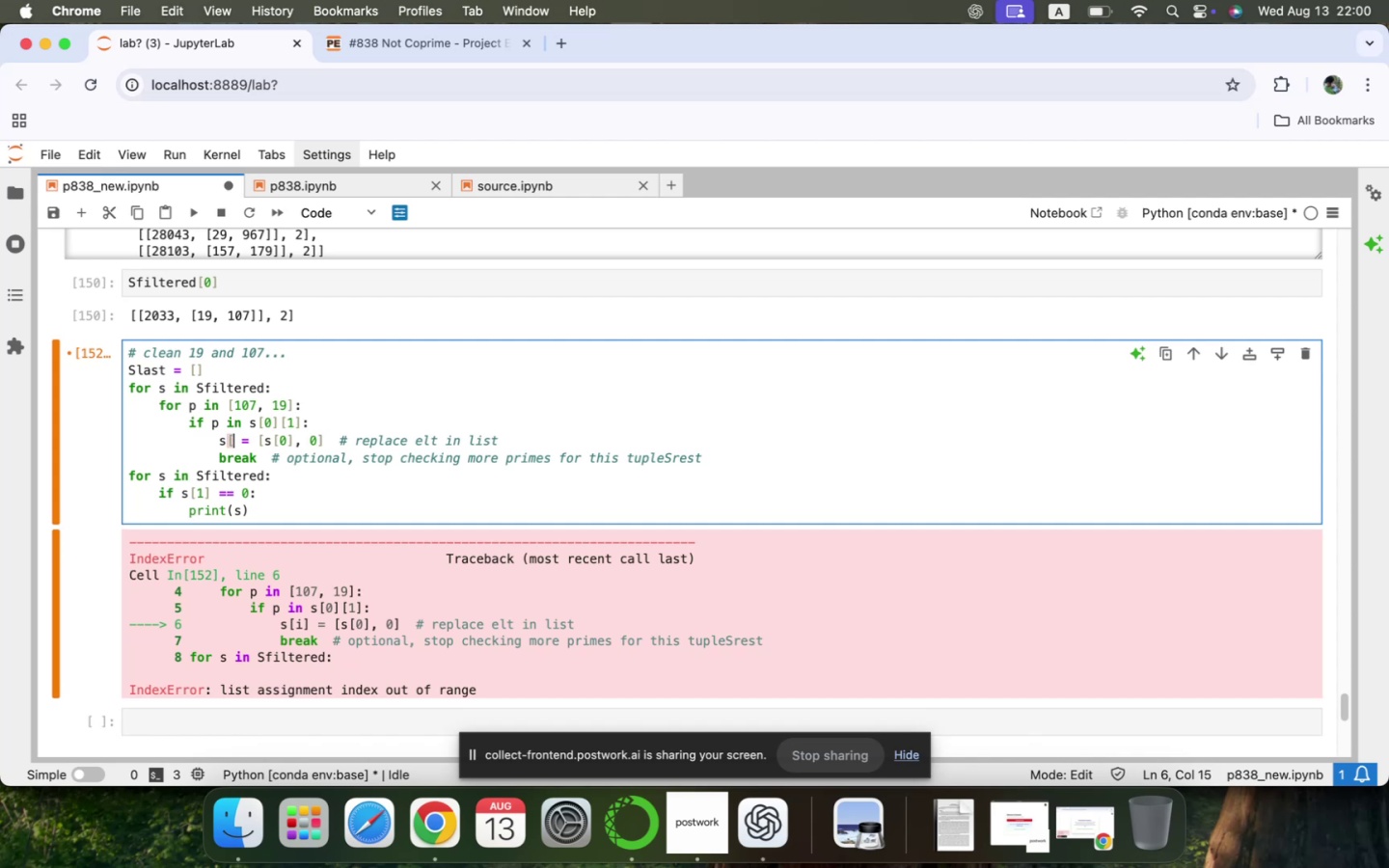 
key(Backspace)
 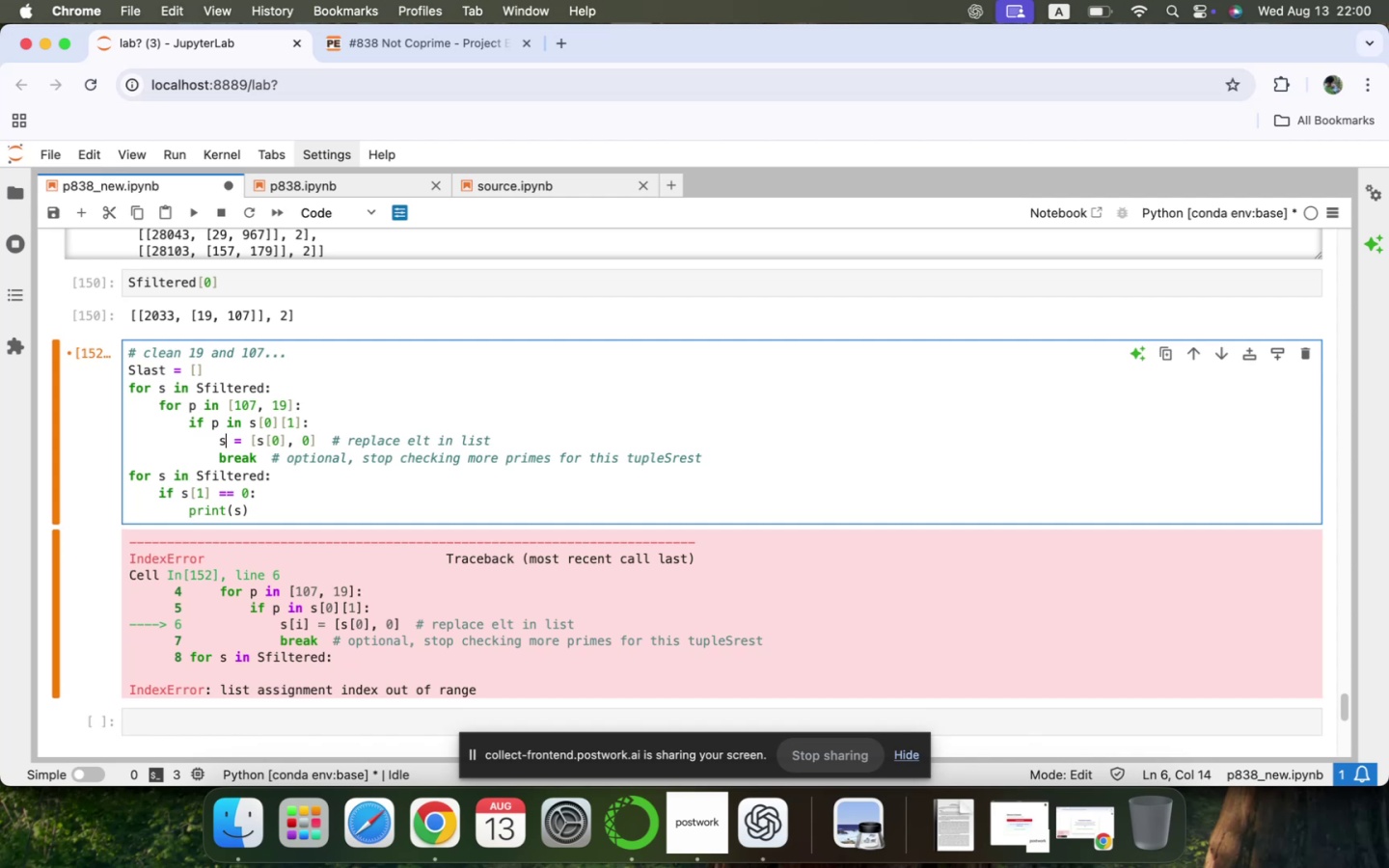 
hold_key(key=ArrowRight, duration=0.7)
 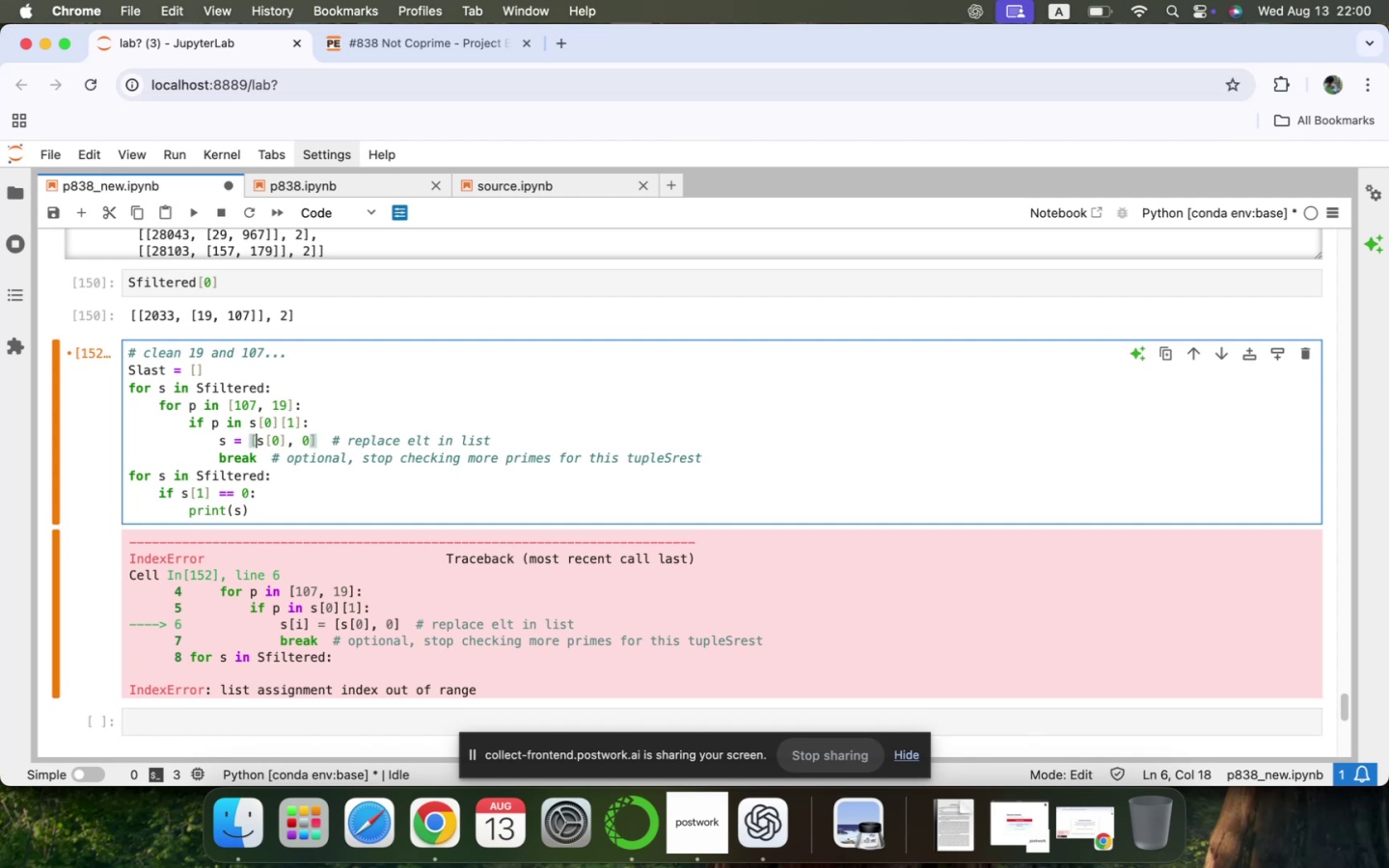 
key(ArrowRight)
 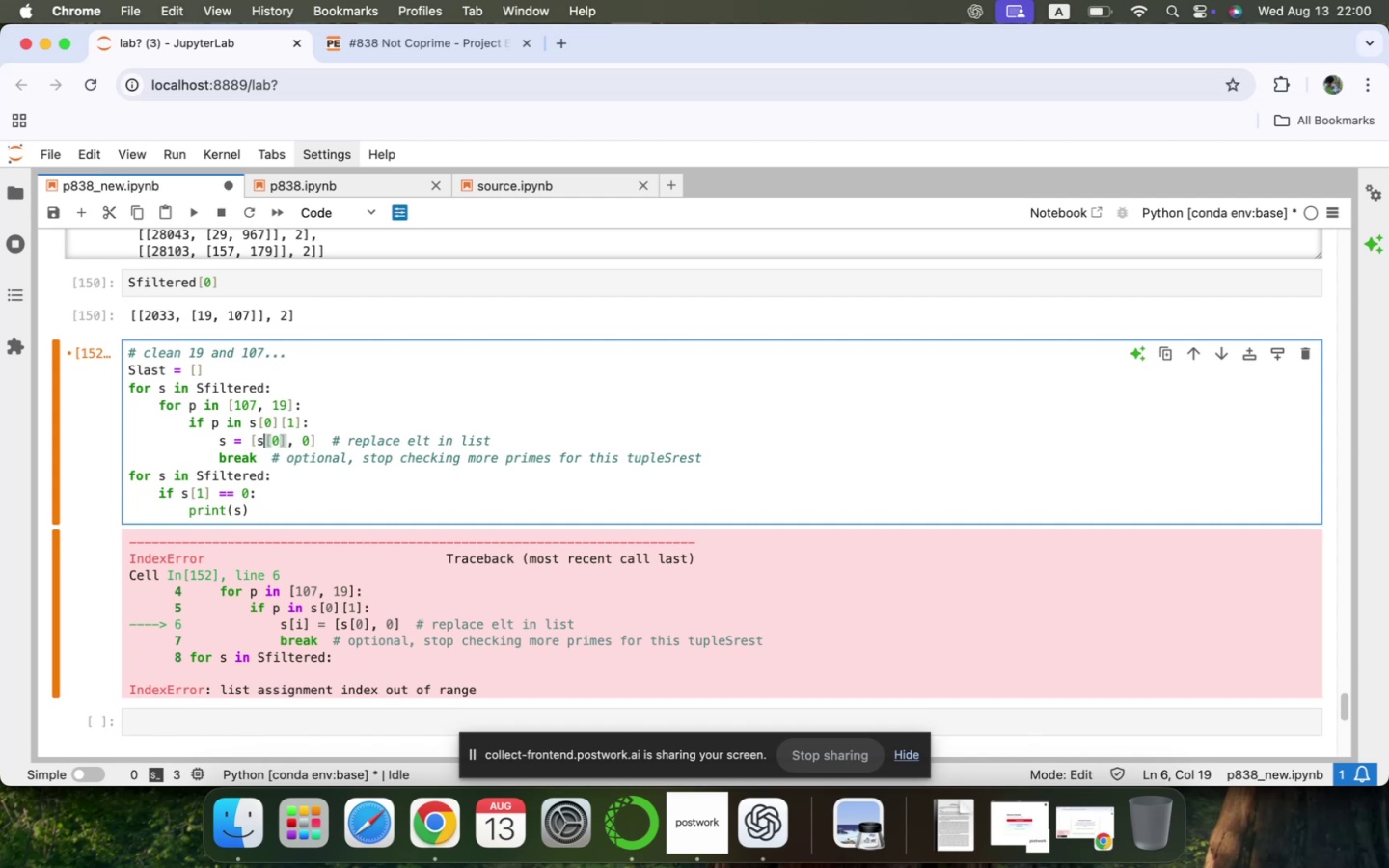 
key(ArrowRight)
 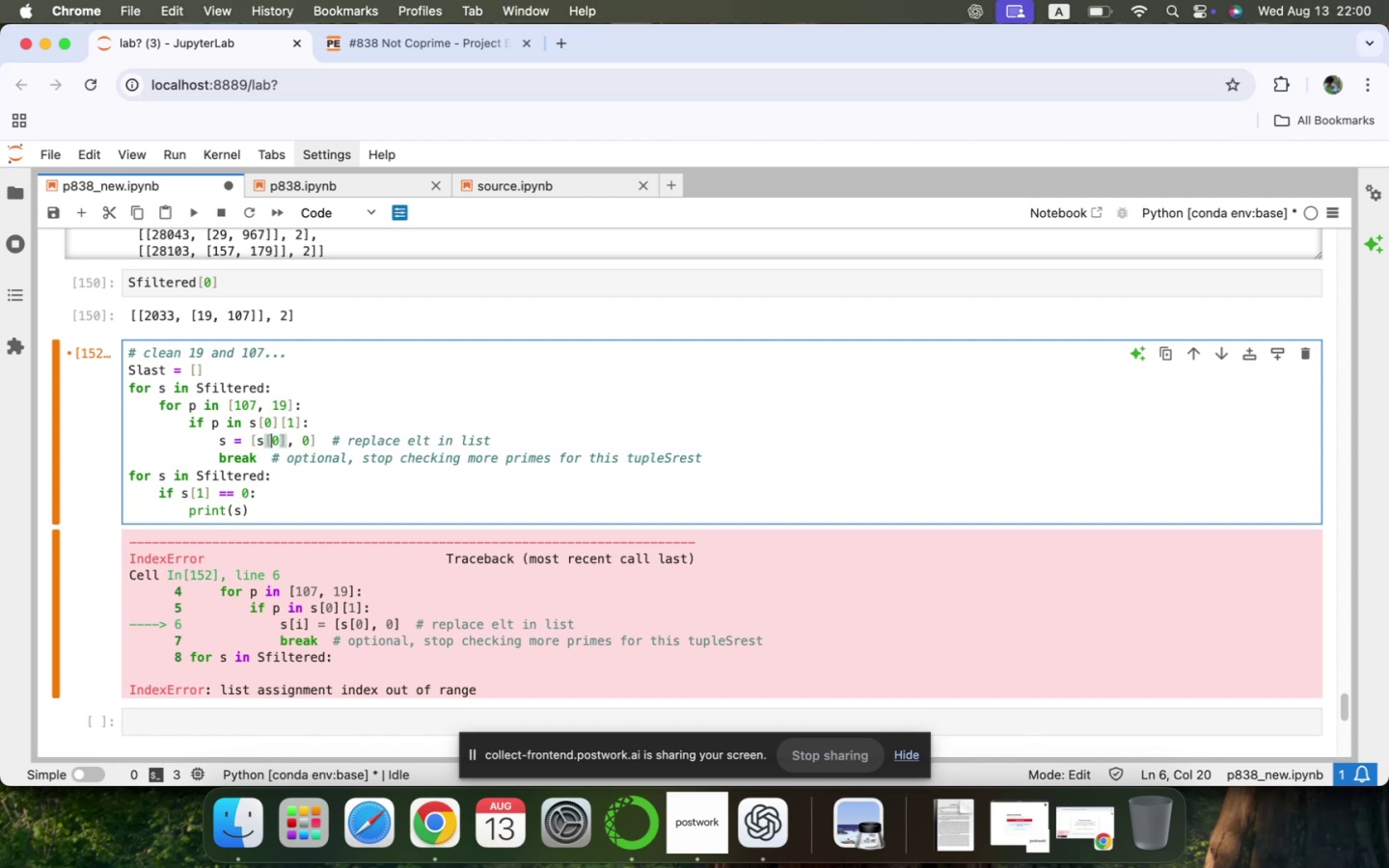 
key(ArrowRight)
 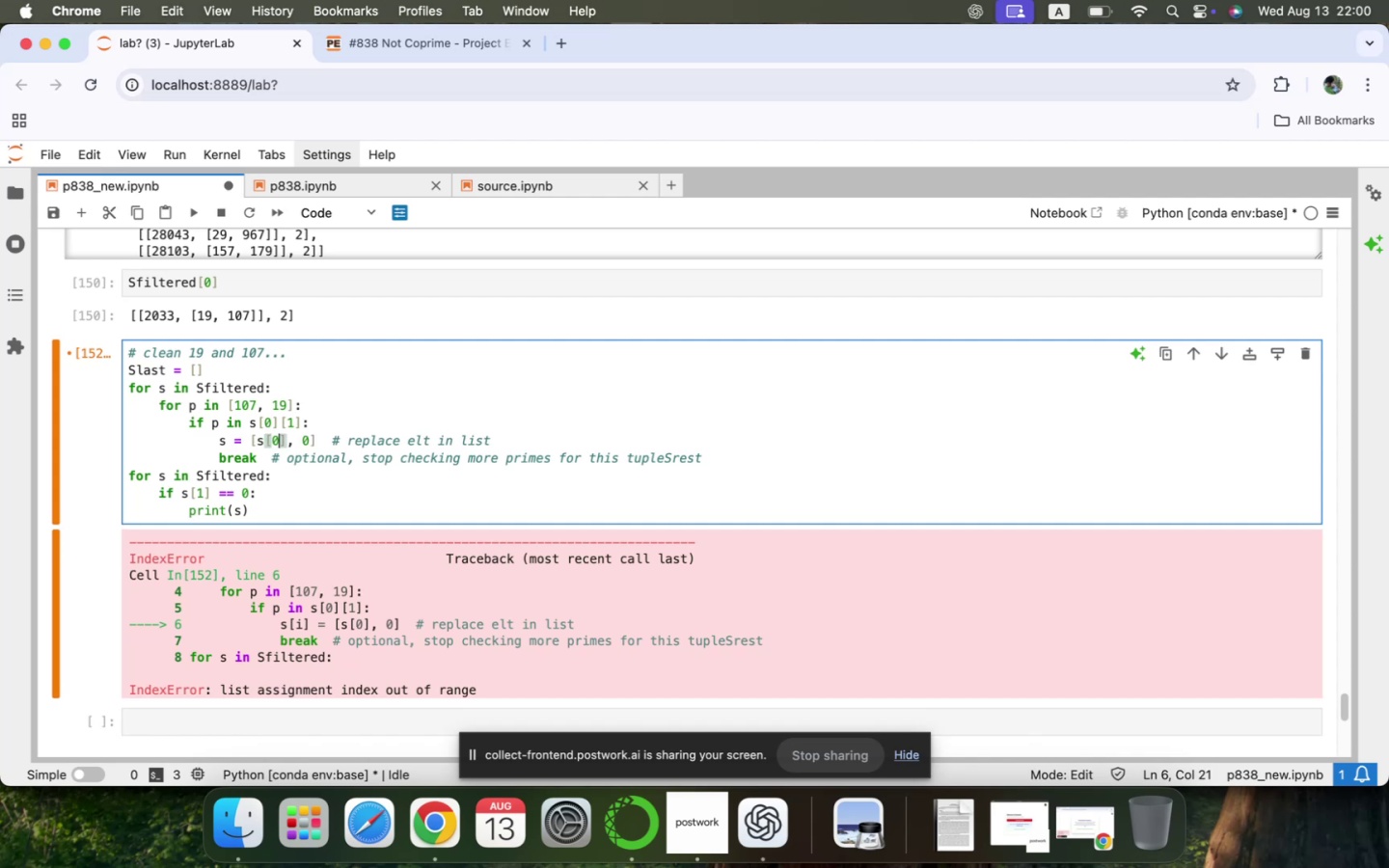 
key(ArrowRight)
 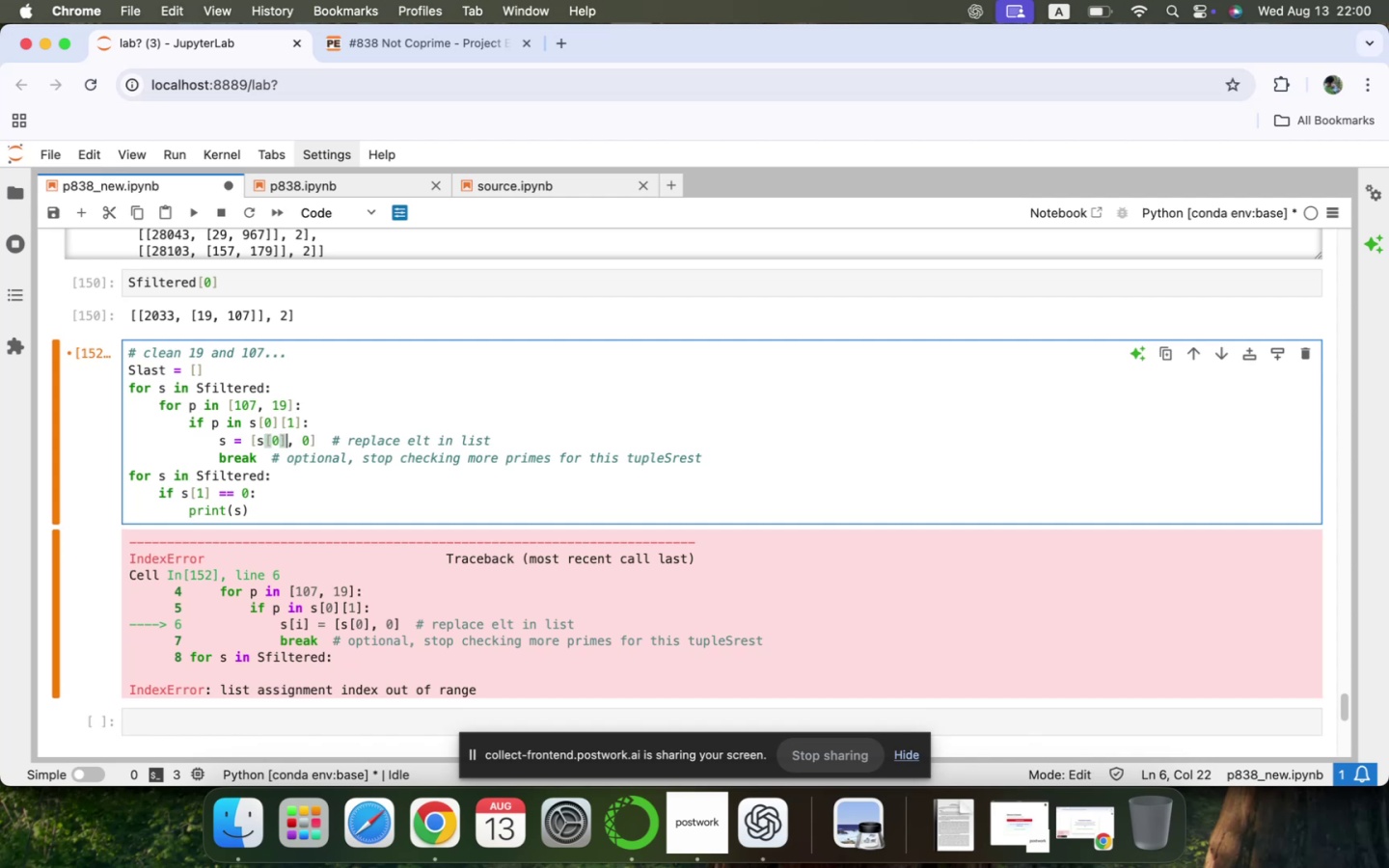 
key(ArrowRight)
 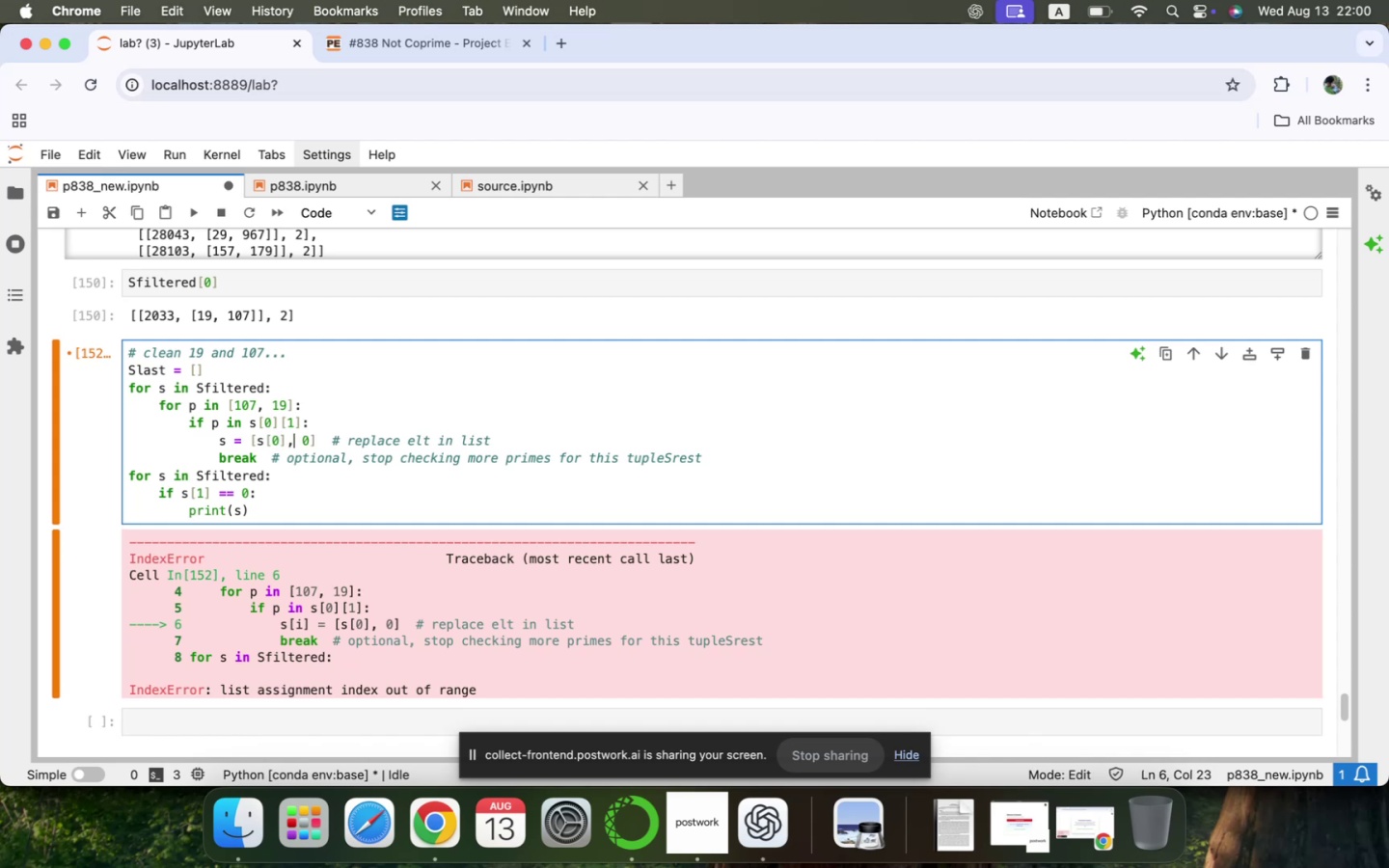 
key(ArrowRight)
 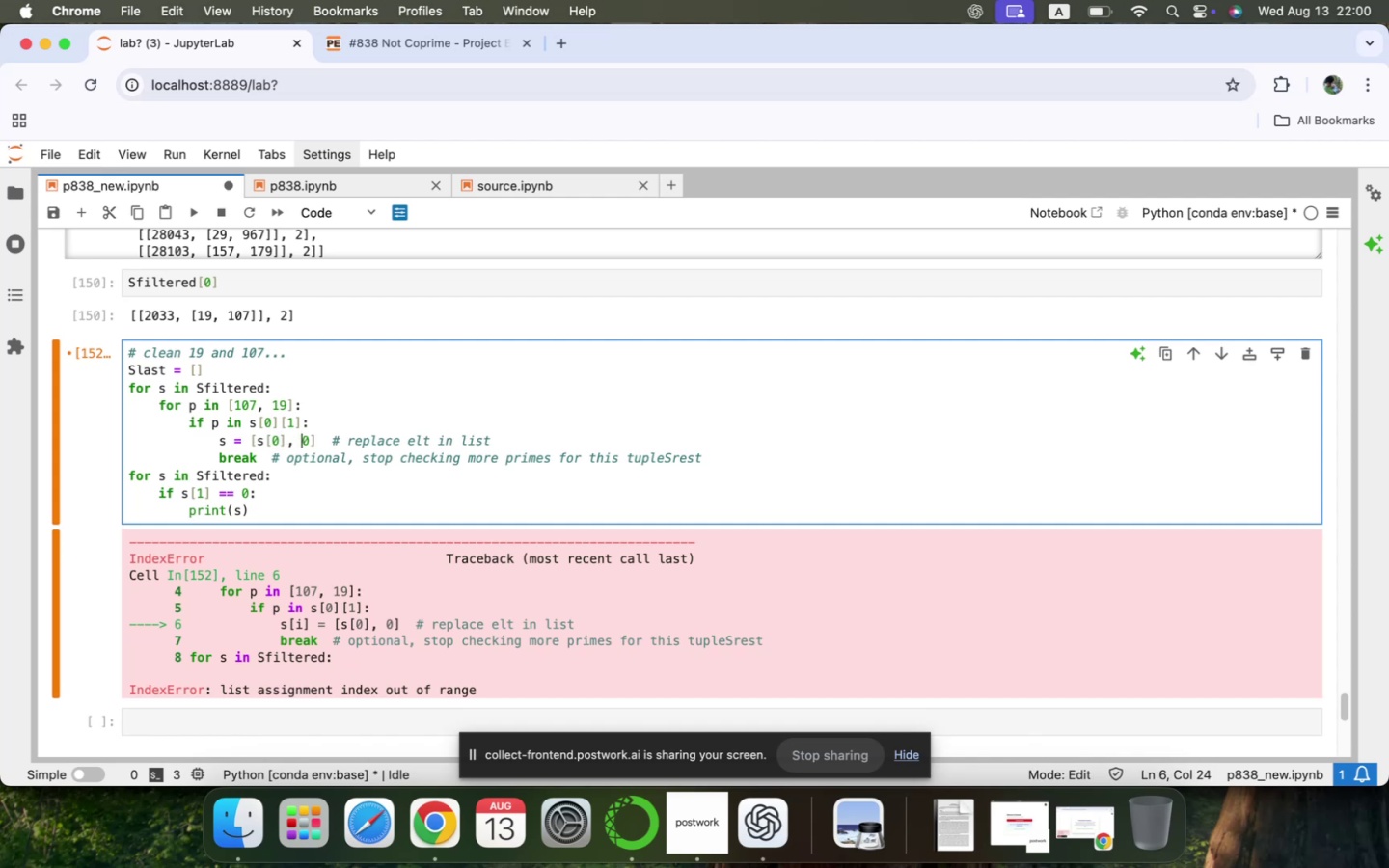 
key(ArrowRight)
 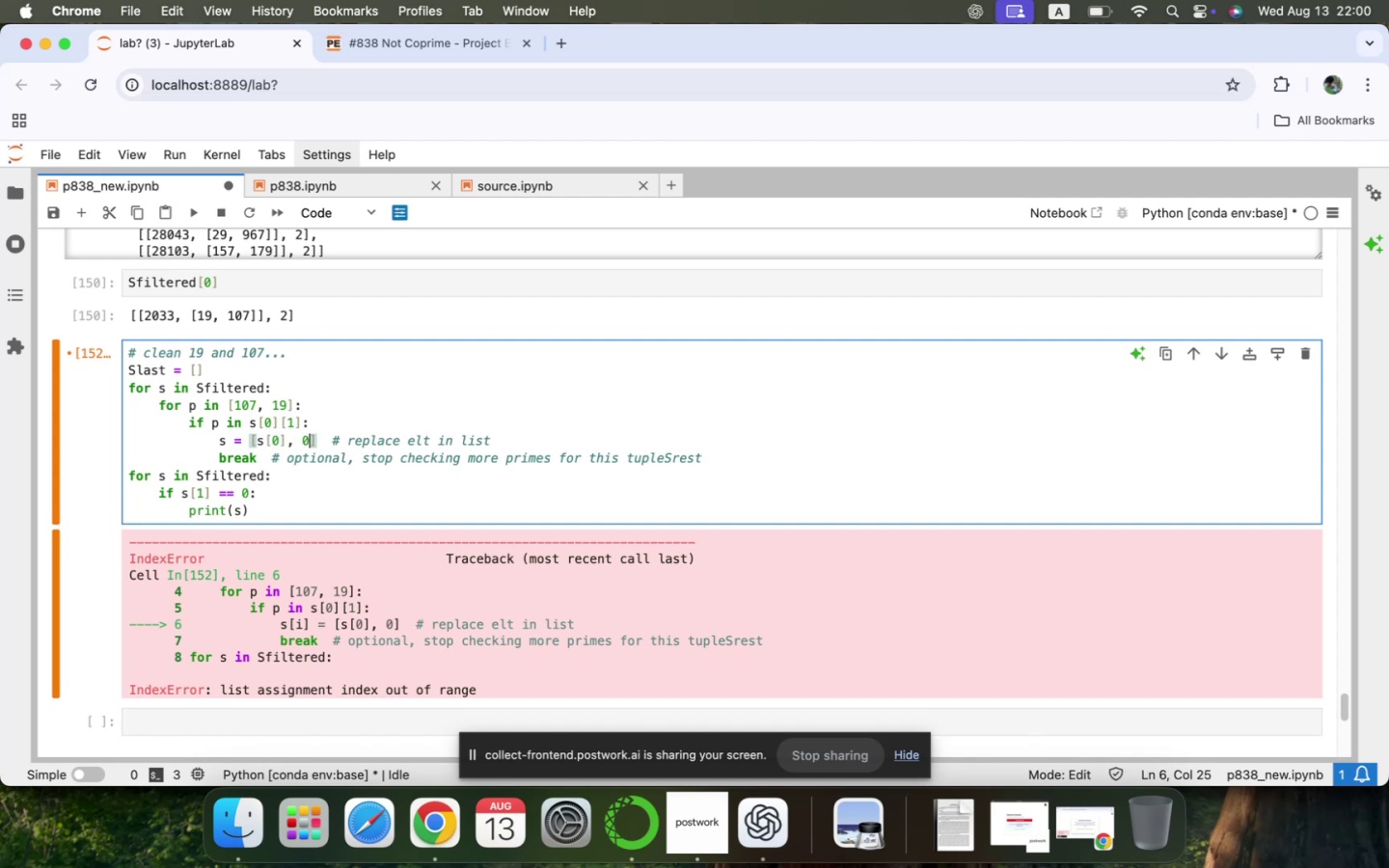 
key(Backspace)
 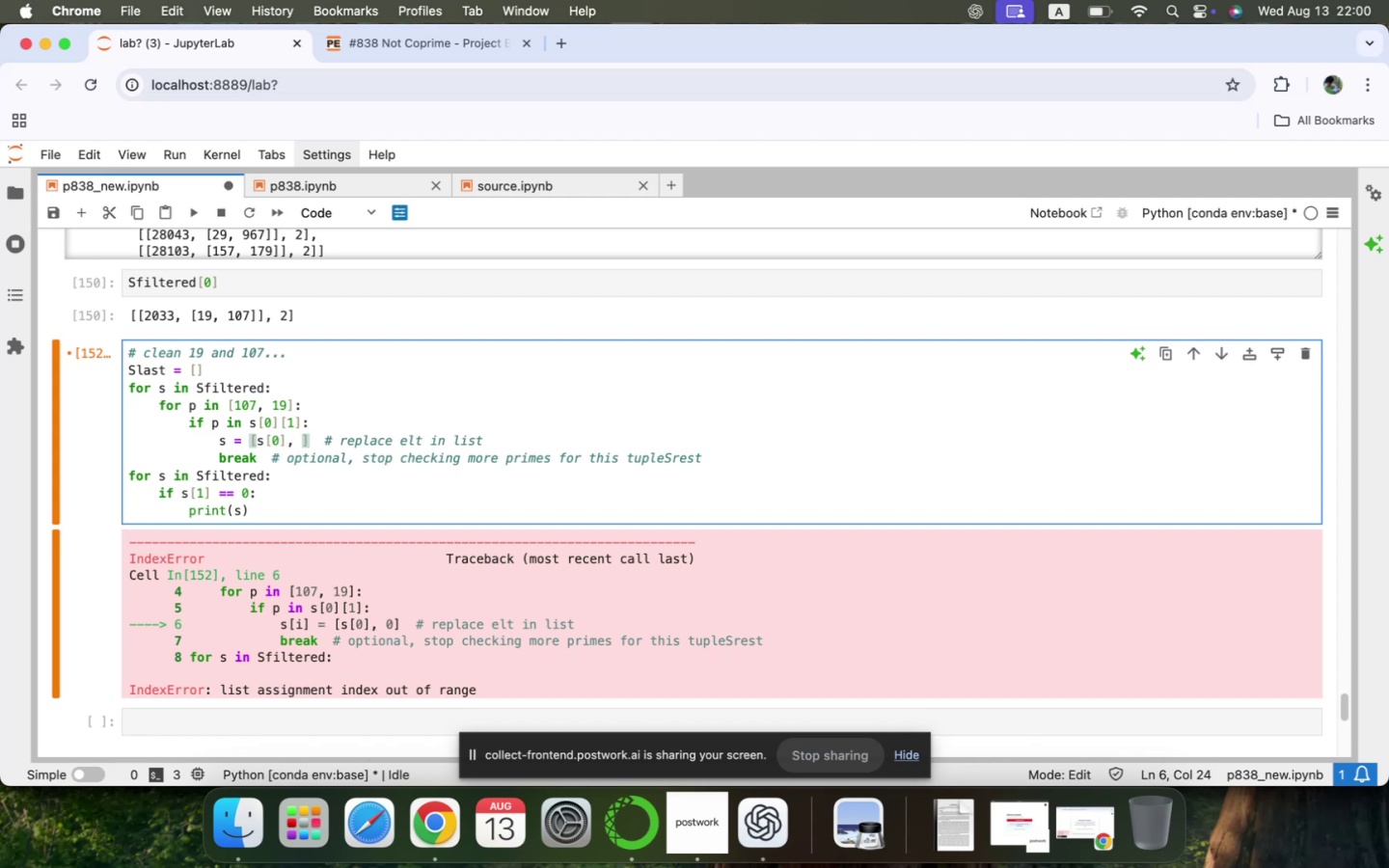 
key(0)
 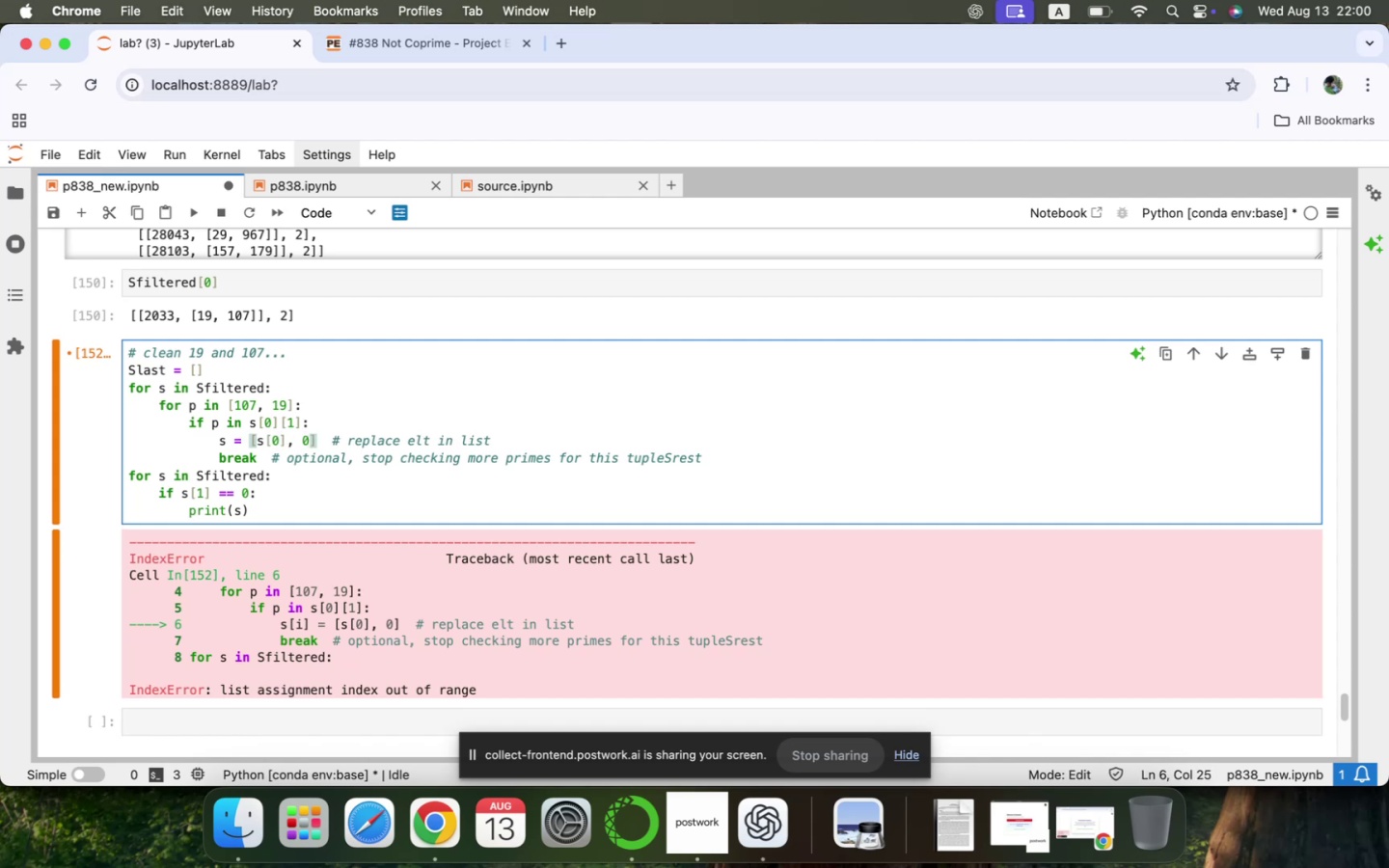 
key(ArrowDown)
 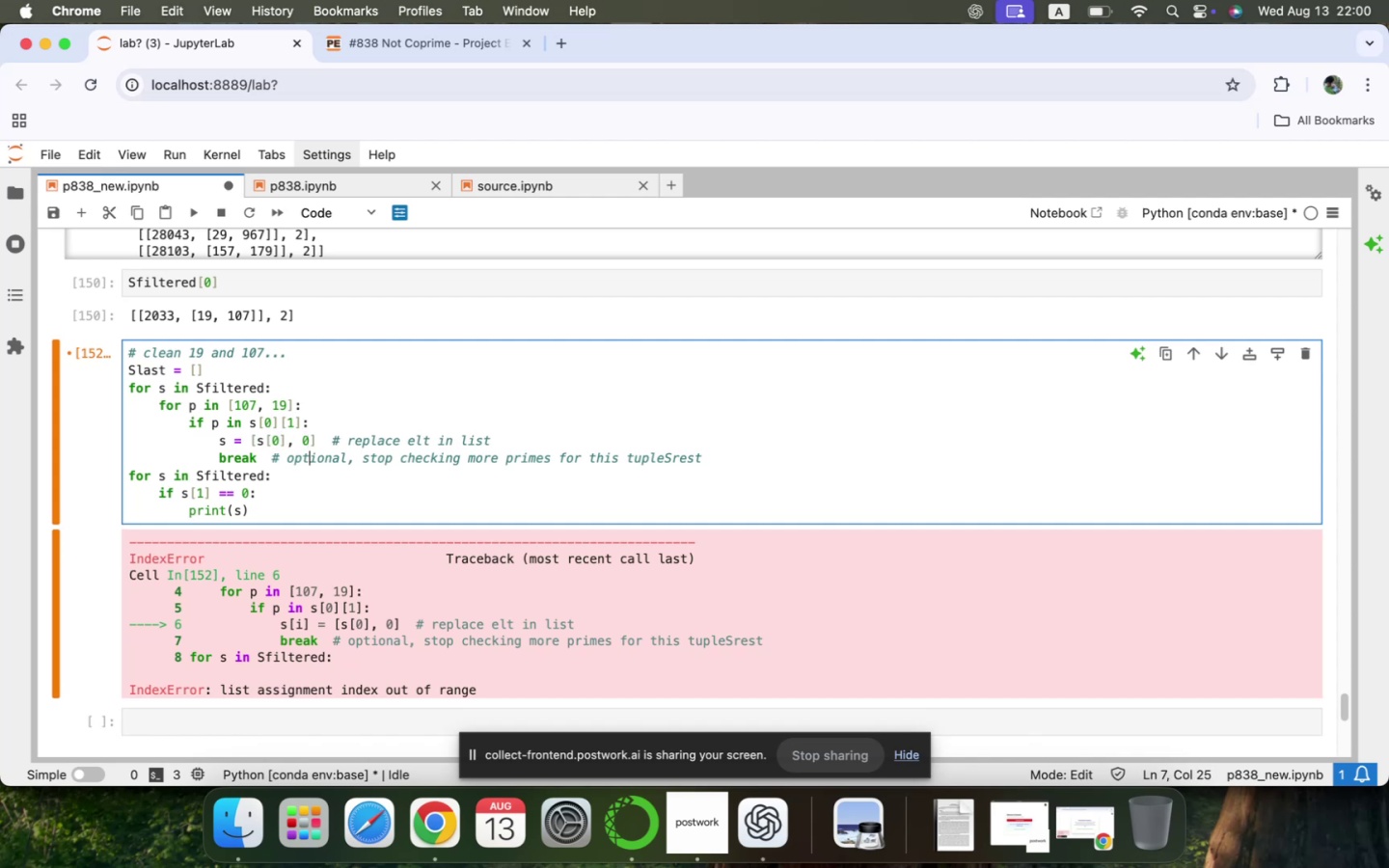 
key(ArrowDown)
 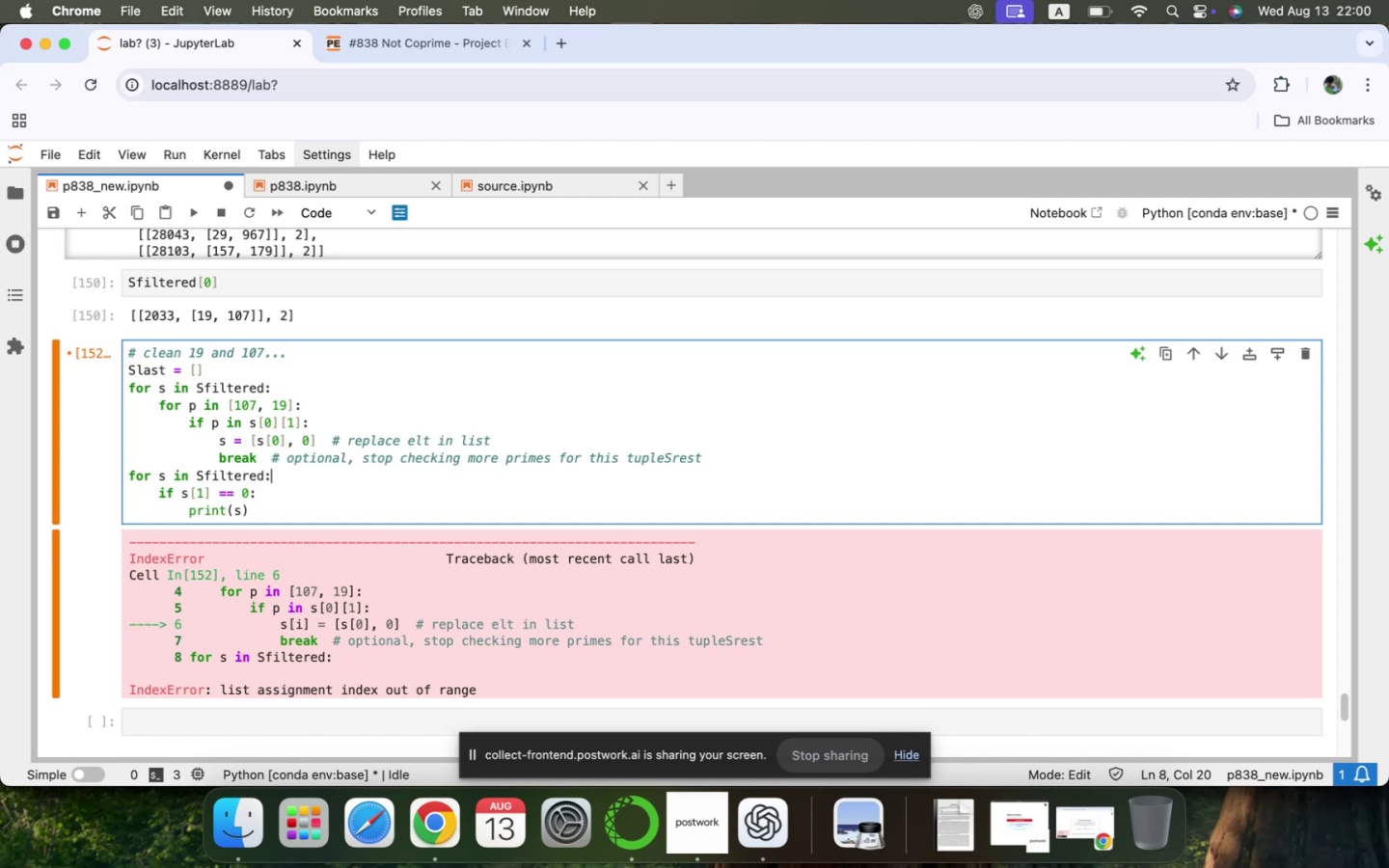 
key(ArrowDown)
 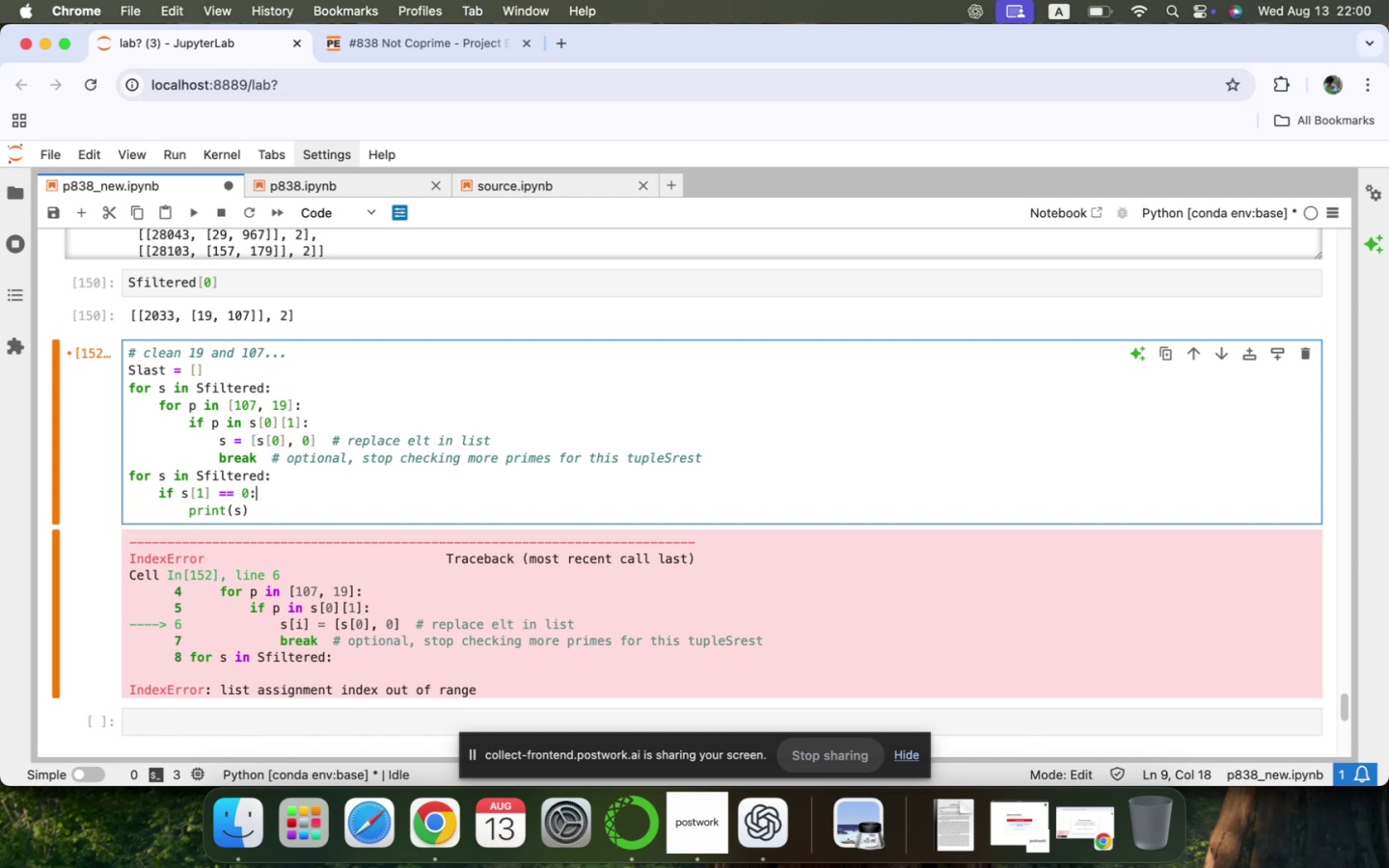 
key(ArrowDown)
 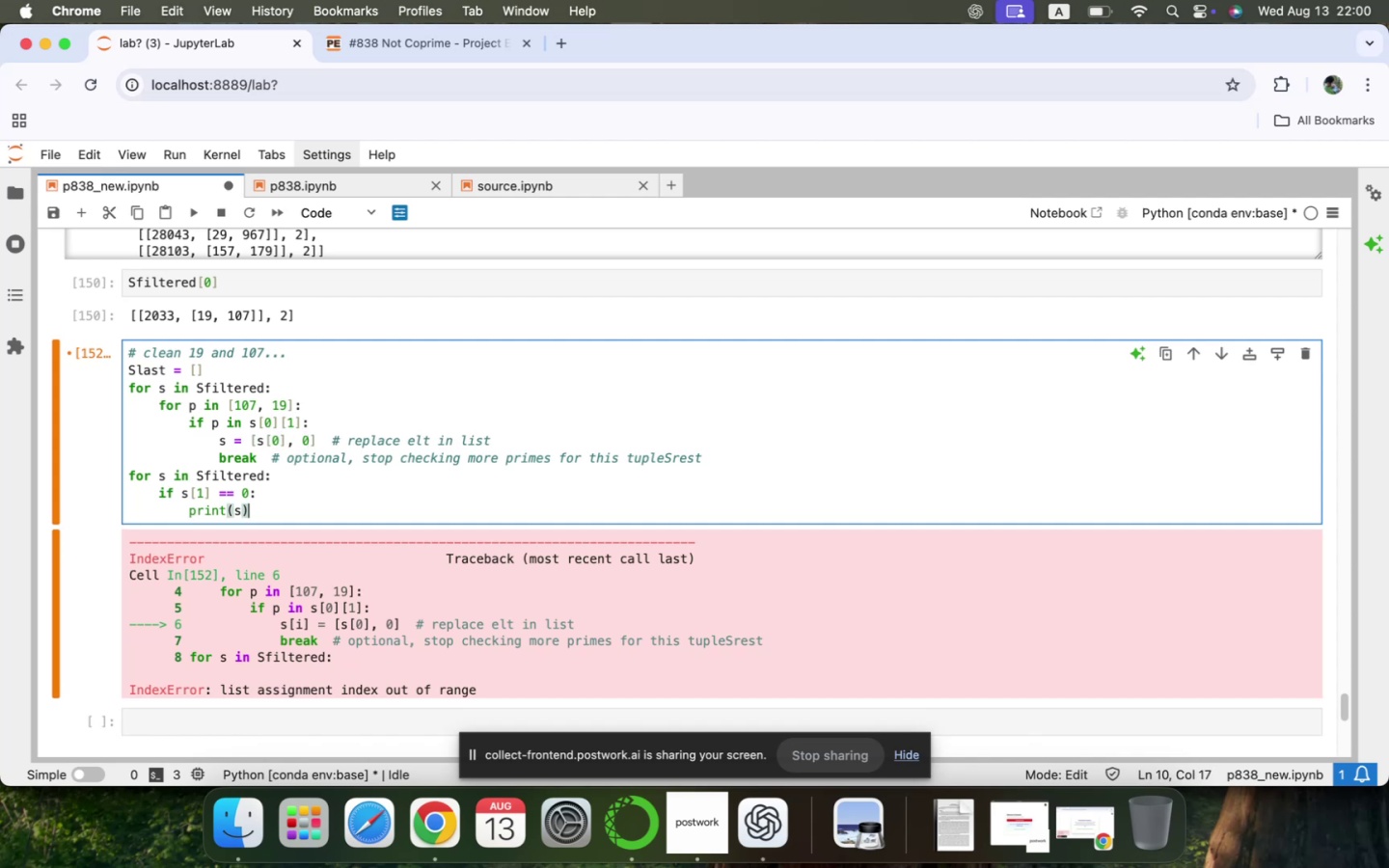 
key(Shift+ShiftRight)
 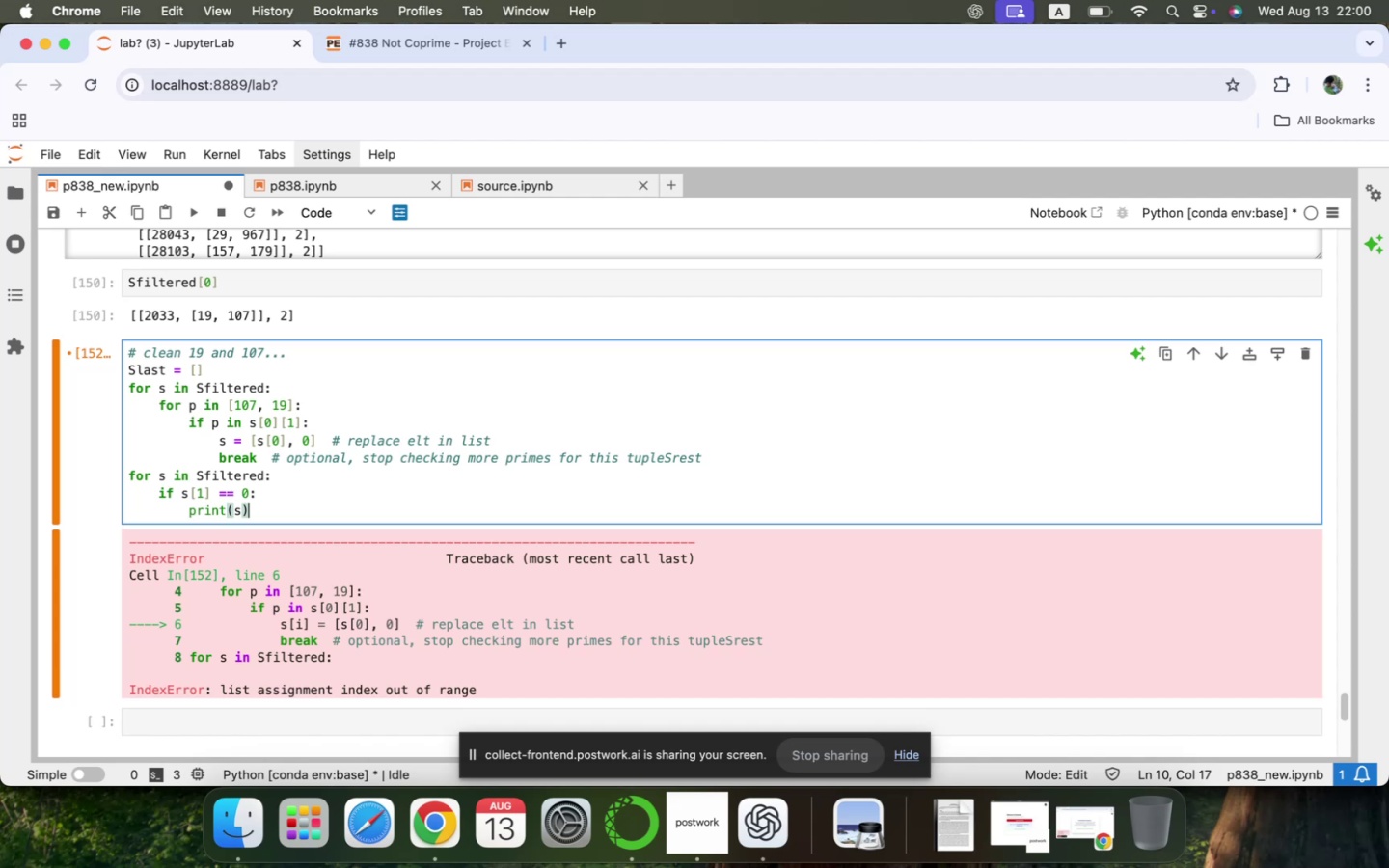 
key(Shift+Enter)
 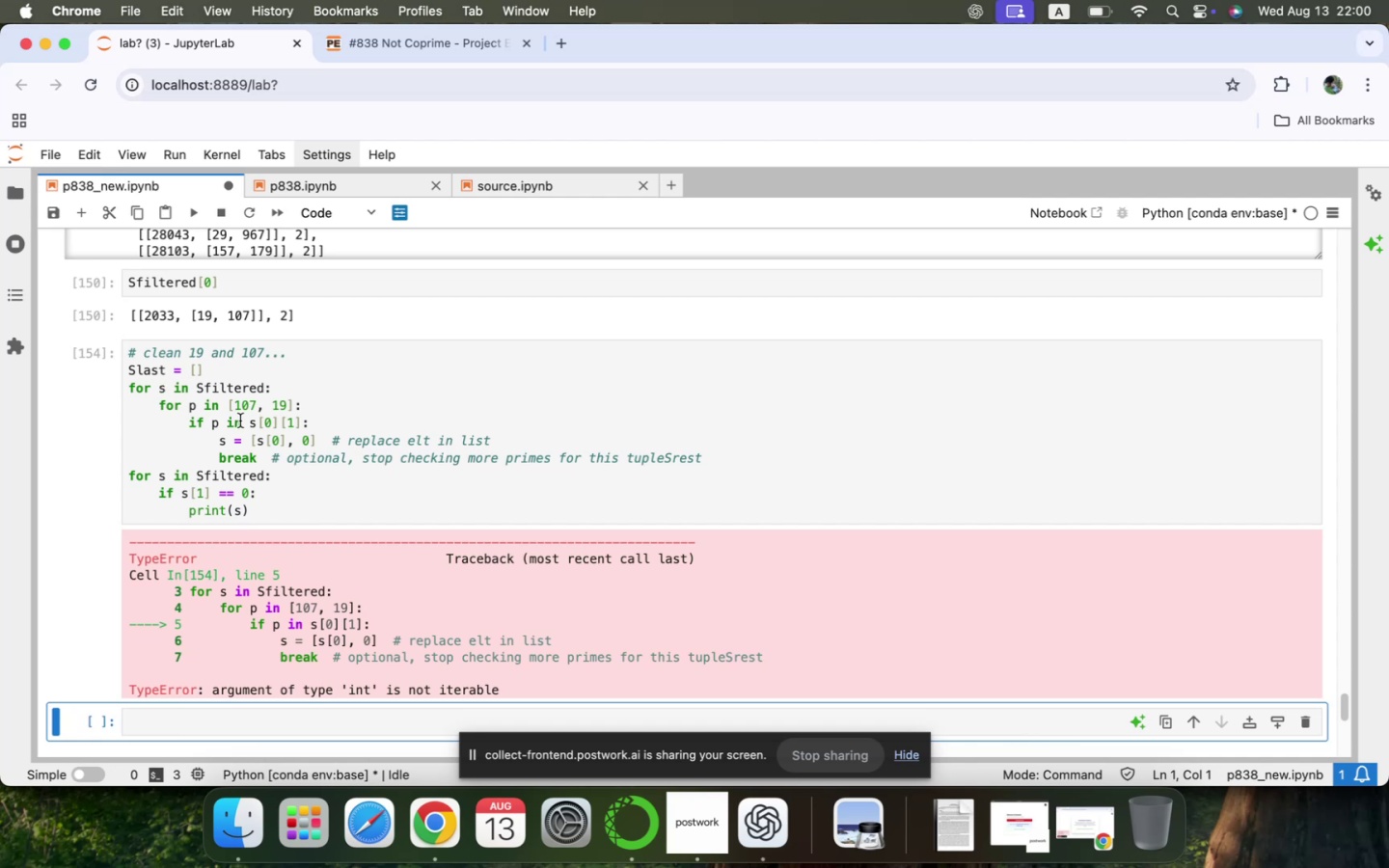 
wait(21.25)
 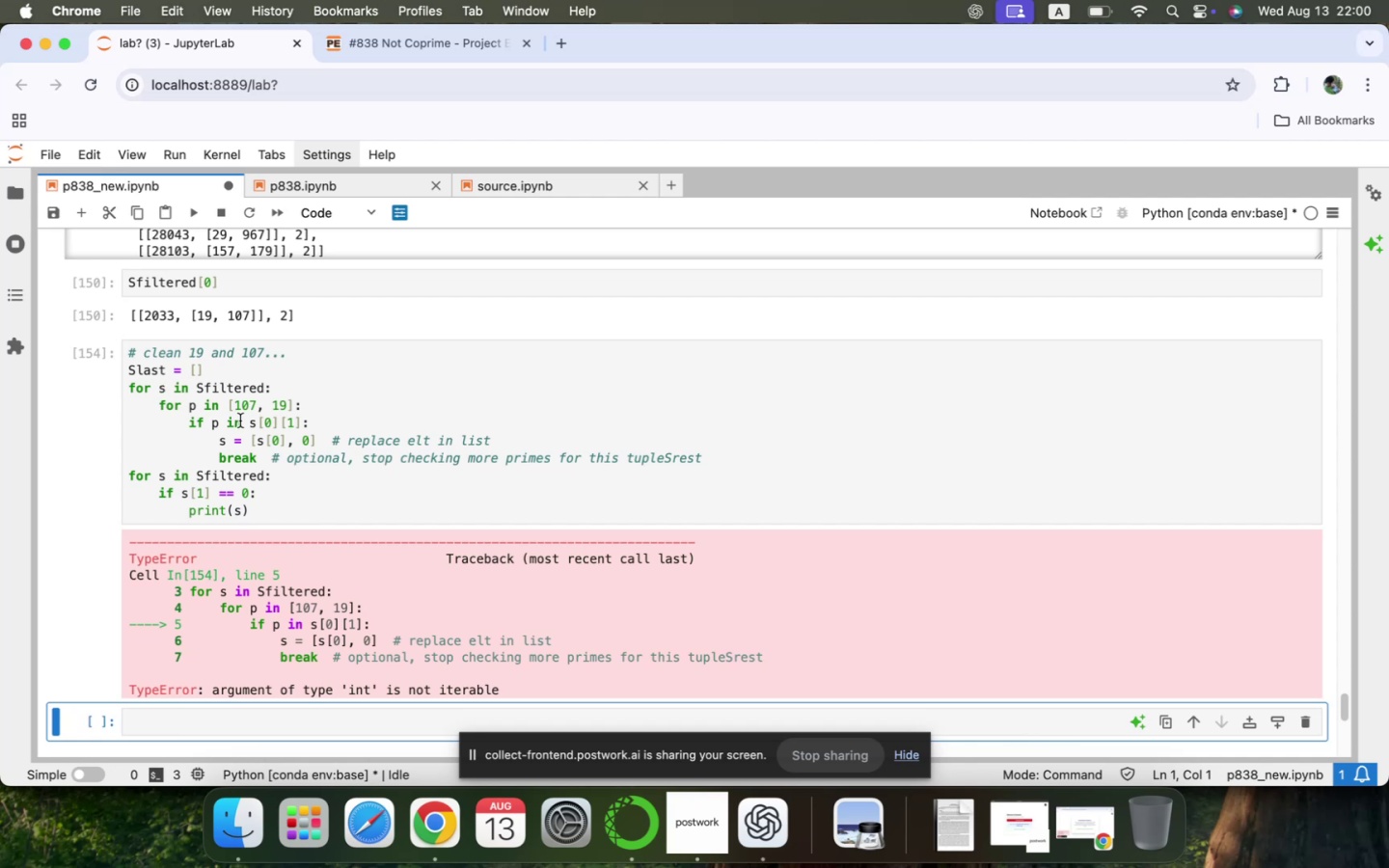 
left_click([249, 422])
 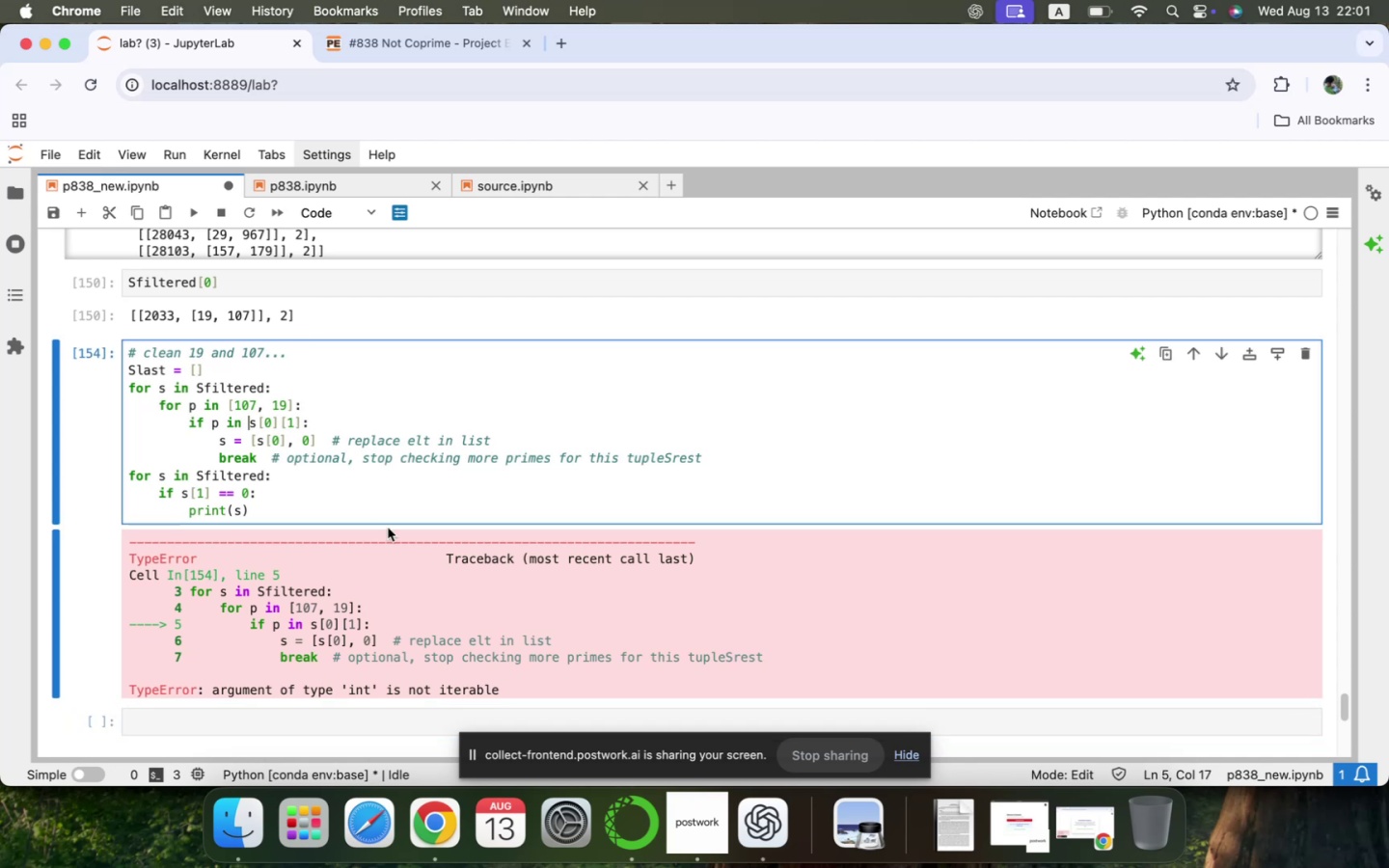 
wait(11.99)
 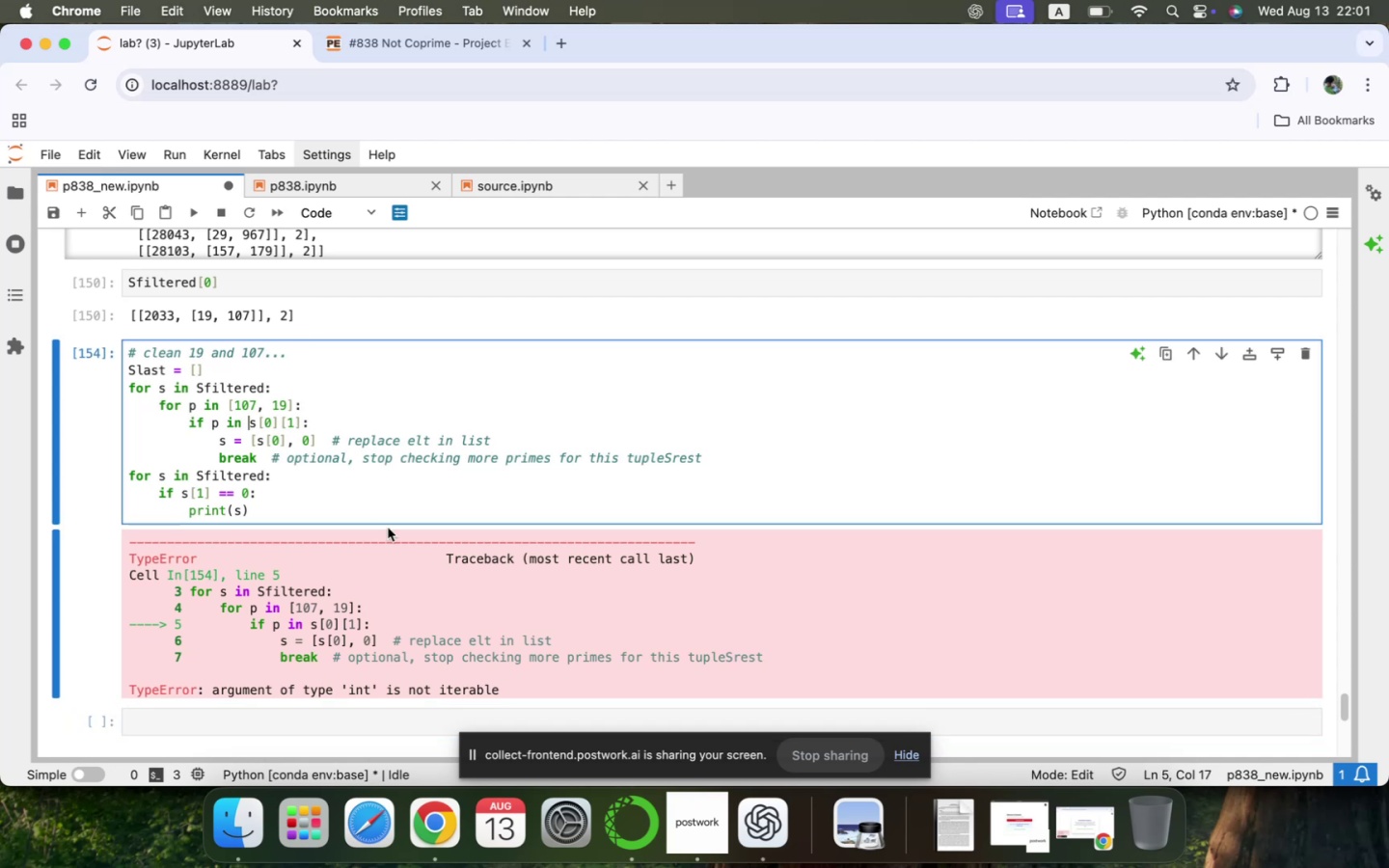 
key(B)
 